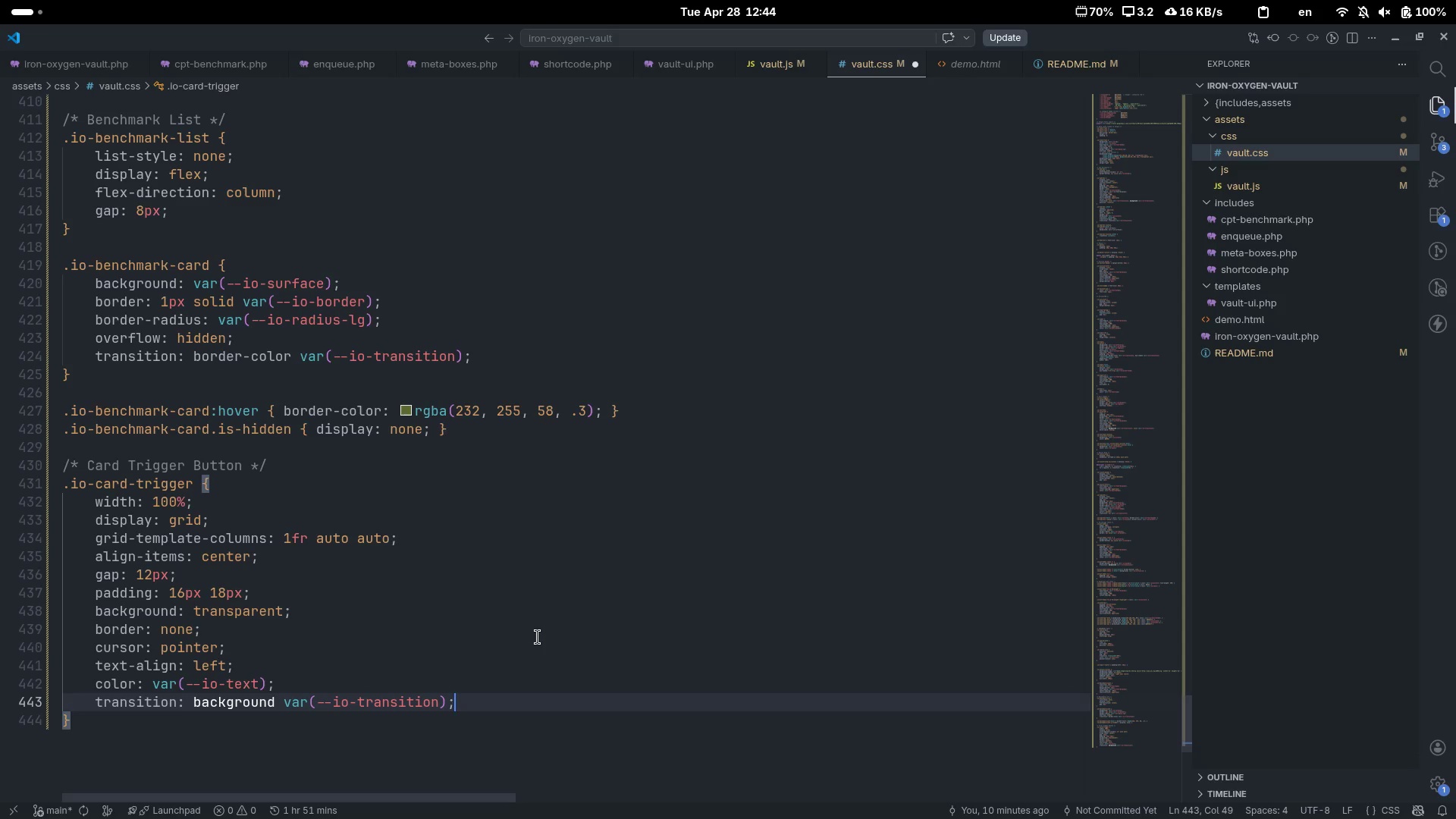 
key(ArrowDown)
 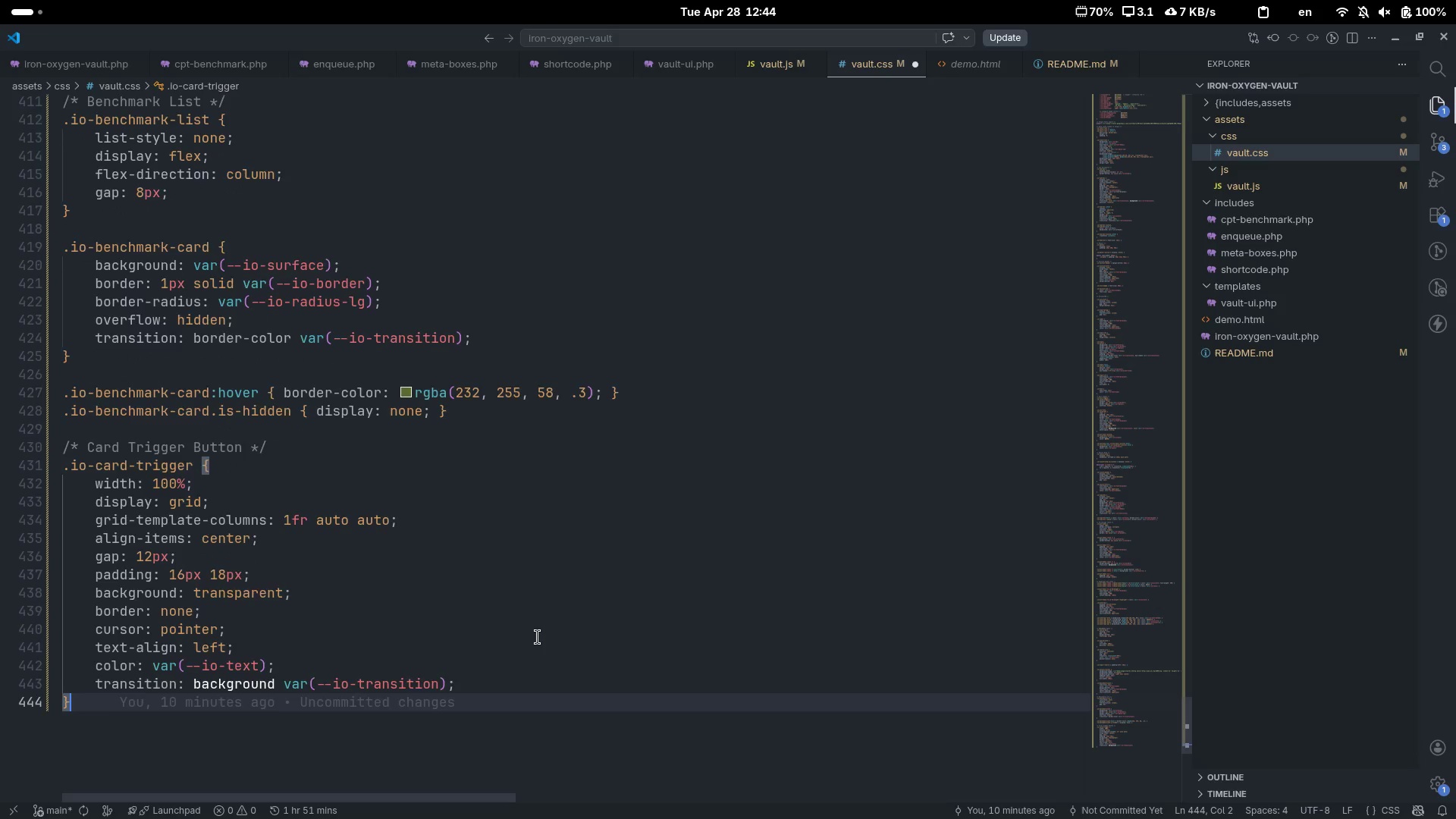 
key(Enter)
 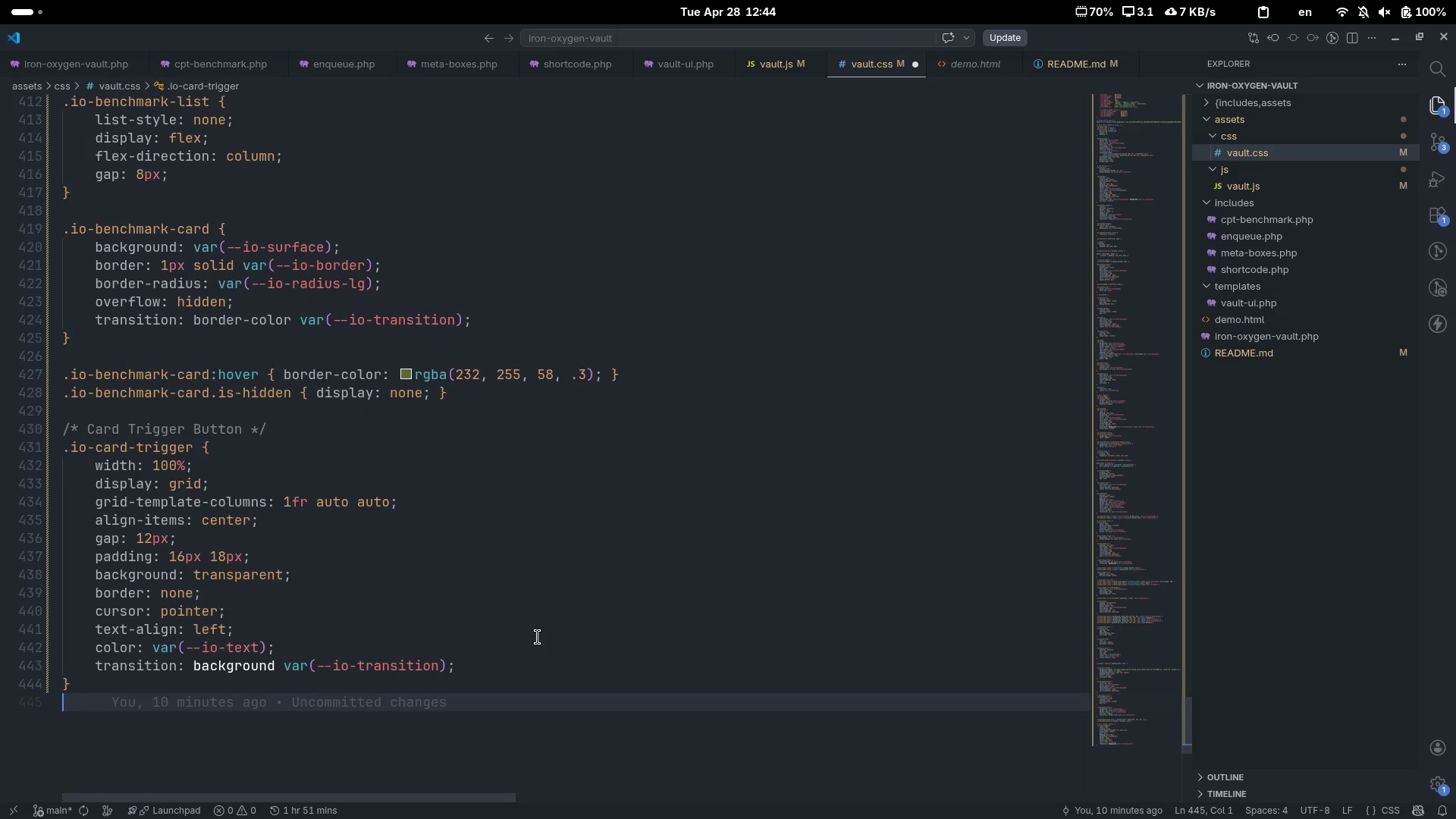 
key(Enter)
 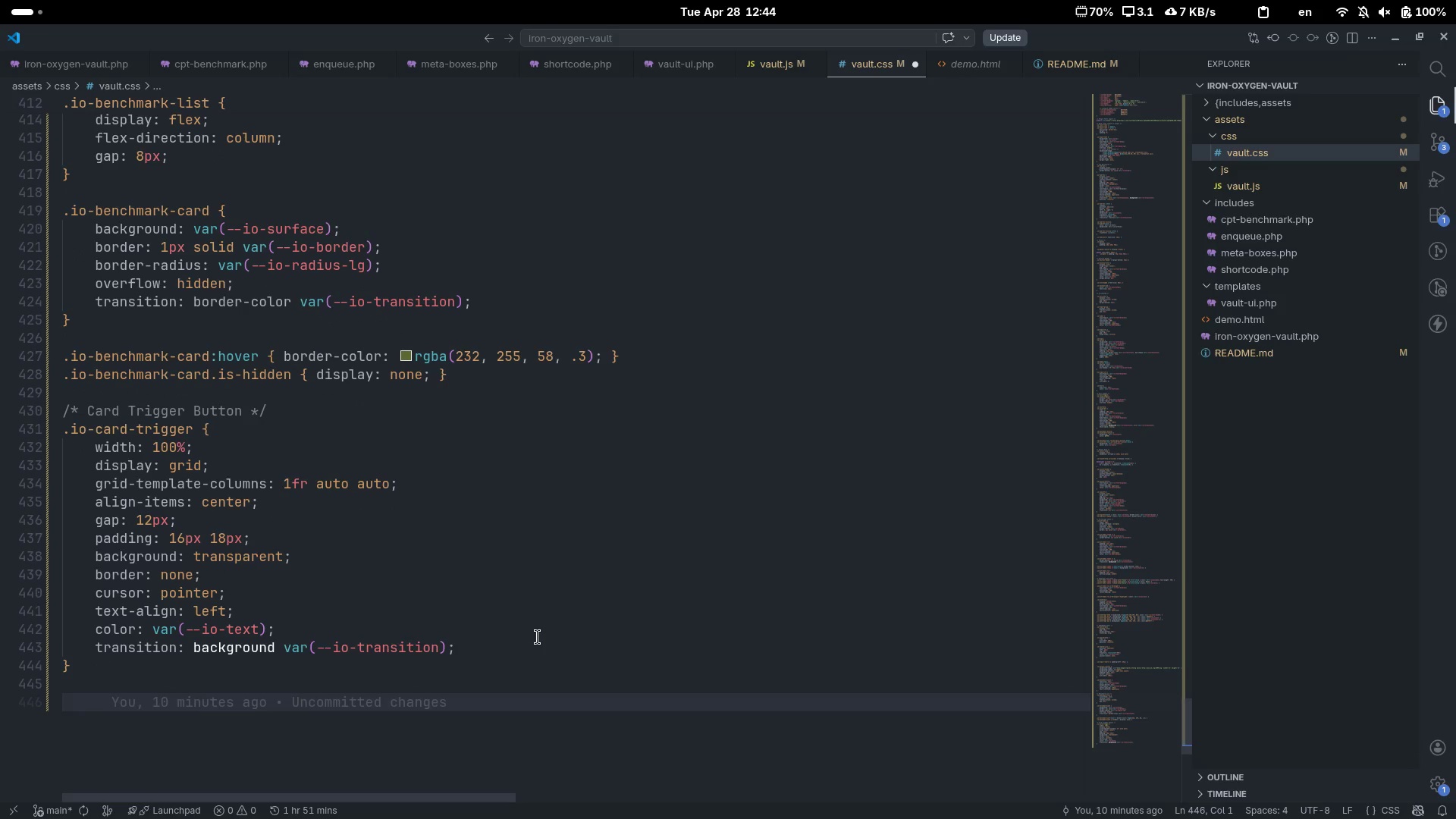 
type(.io-card-tri)
key(Tab)
type(:hve)
key(Backspace)
key(Backspace)
type(ove)
key(Tab)
type( { )
 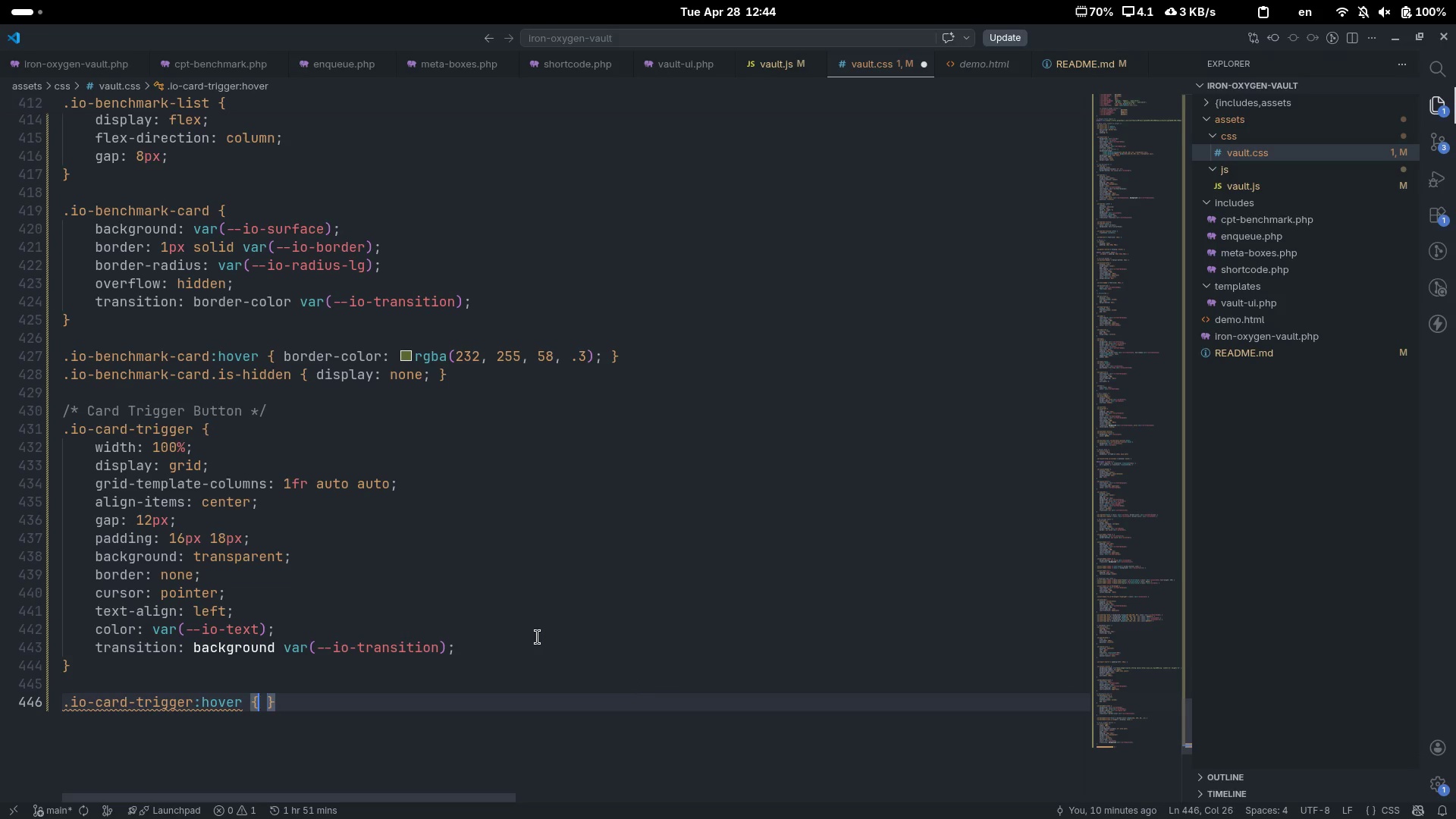 
key(ArrowLeft)
 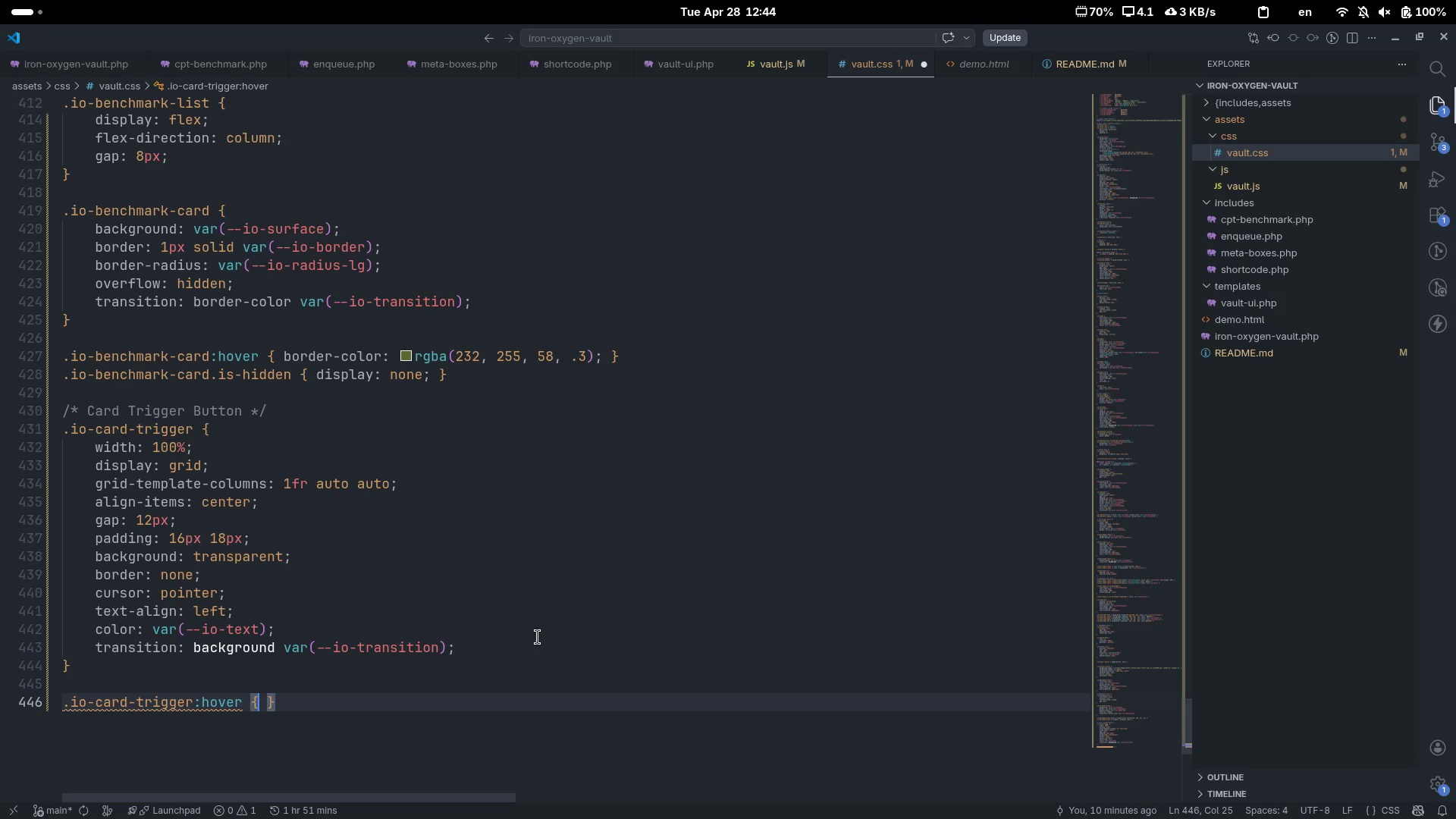 
type( bac)
 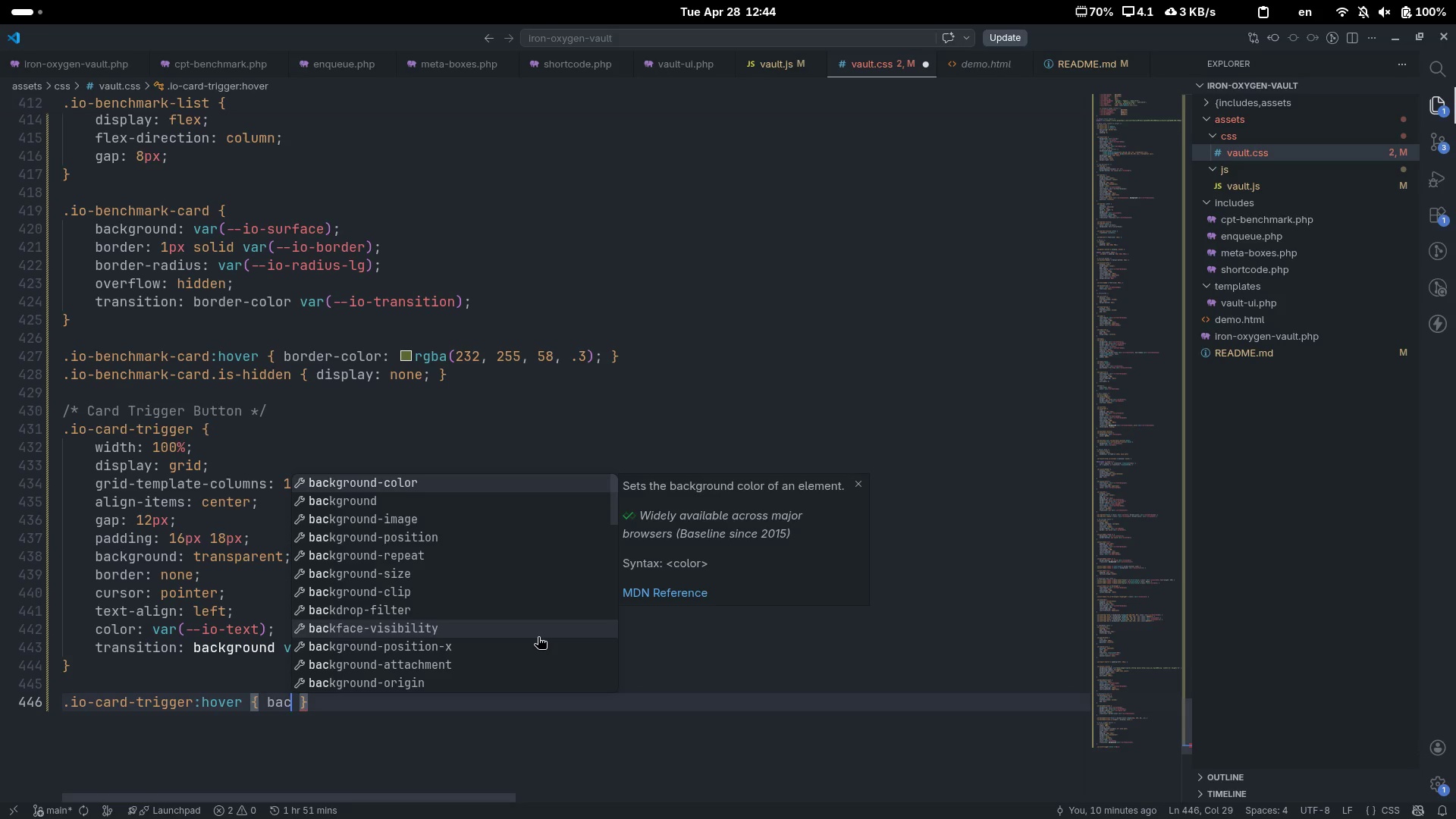 
key(ArrowDown)
 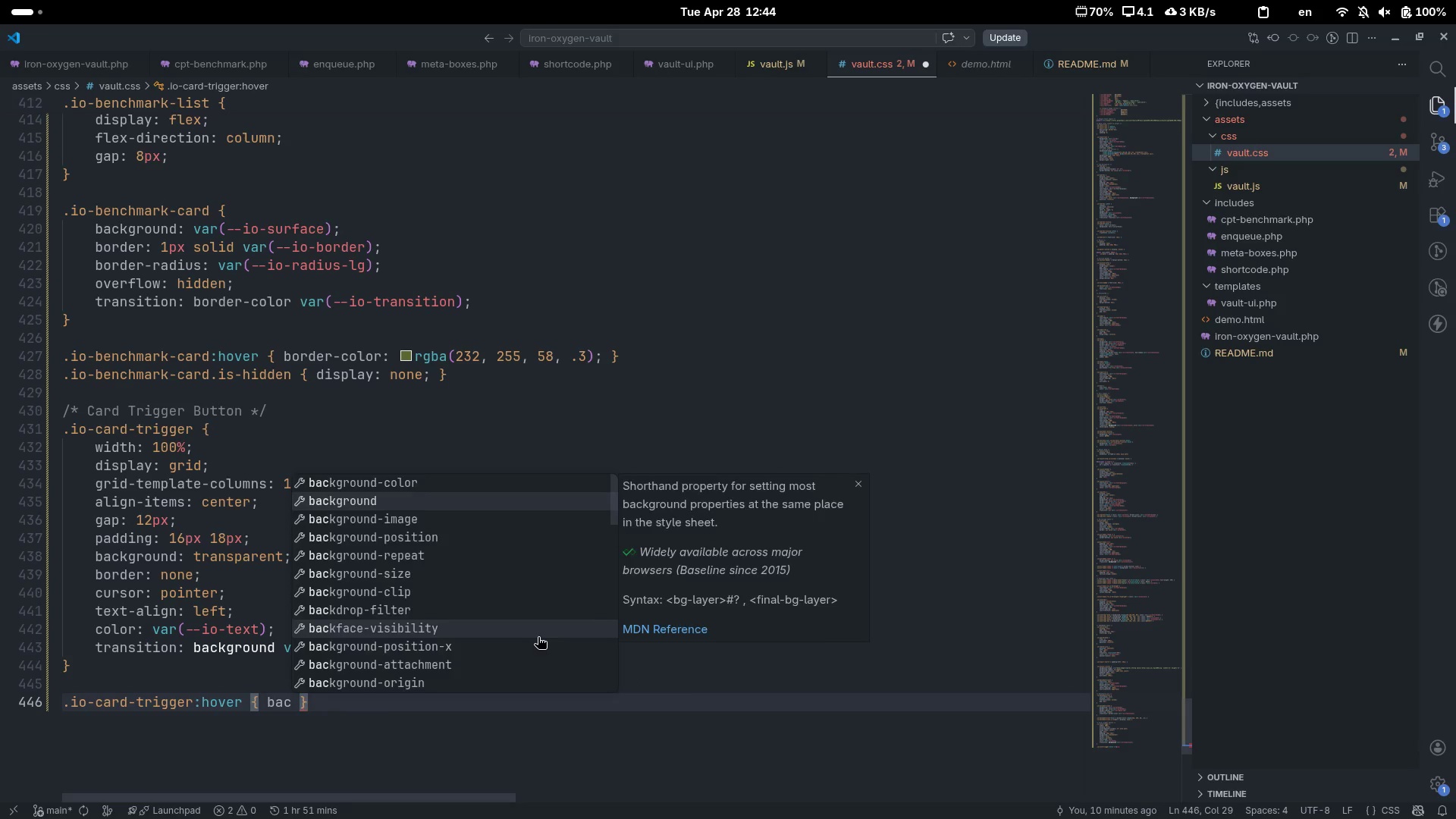 
key(Enter)
 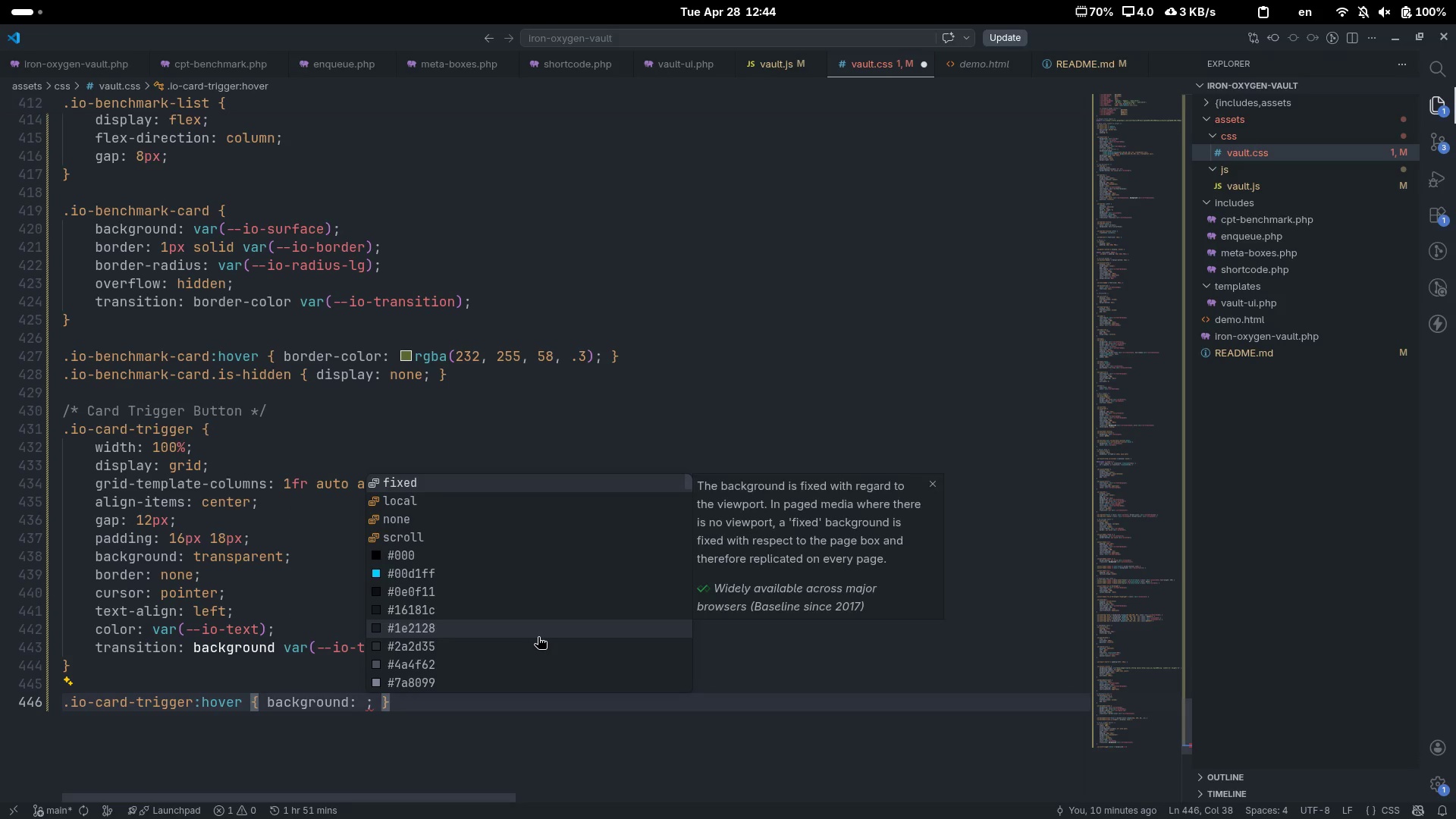 
type(var(--ior)
key(Backspace)
type(-sir)
key(Backspace)
key(Backspace)
type(ur)
key(Tab)
type(-)
 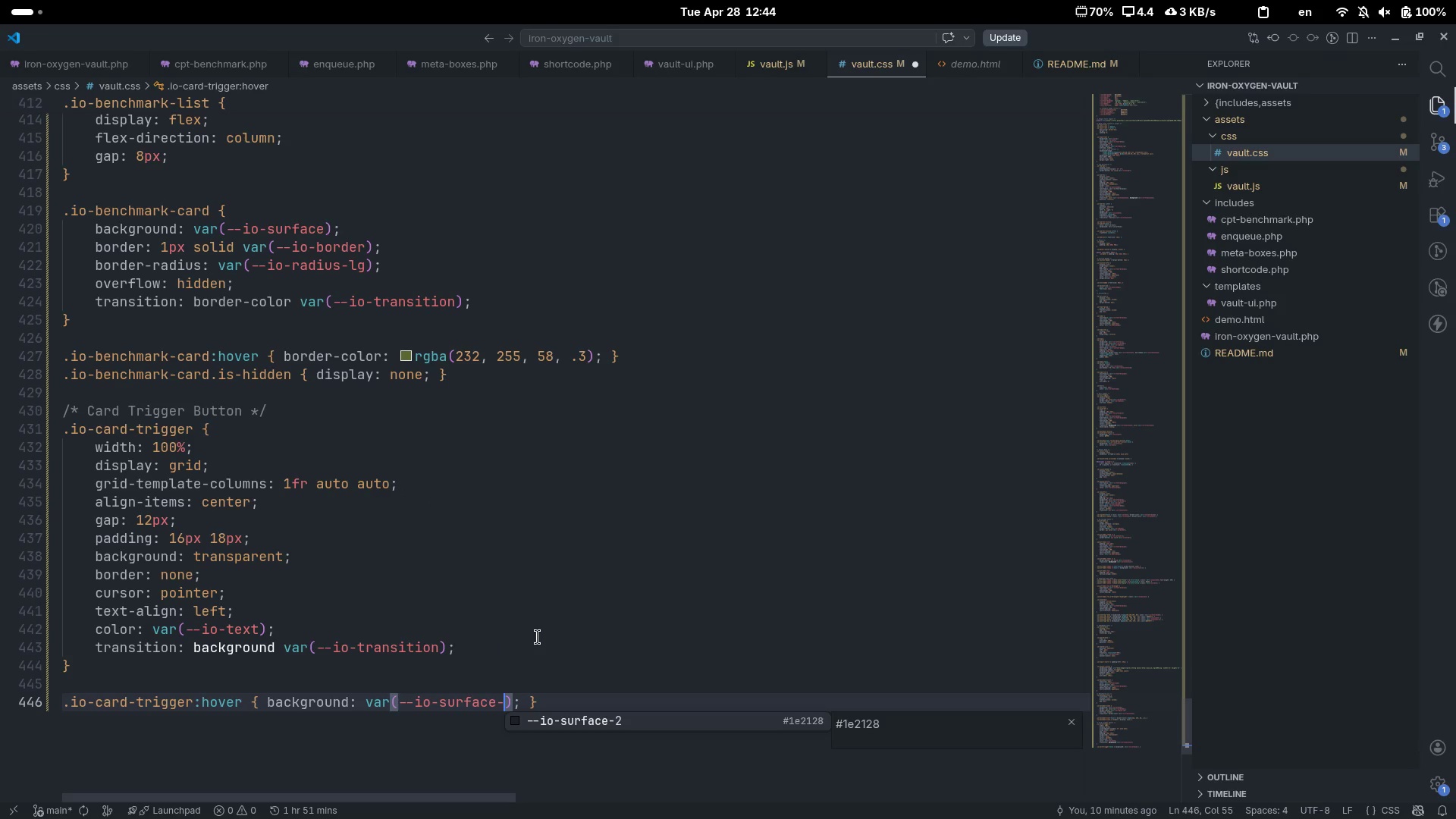 
key(Enter)
 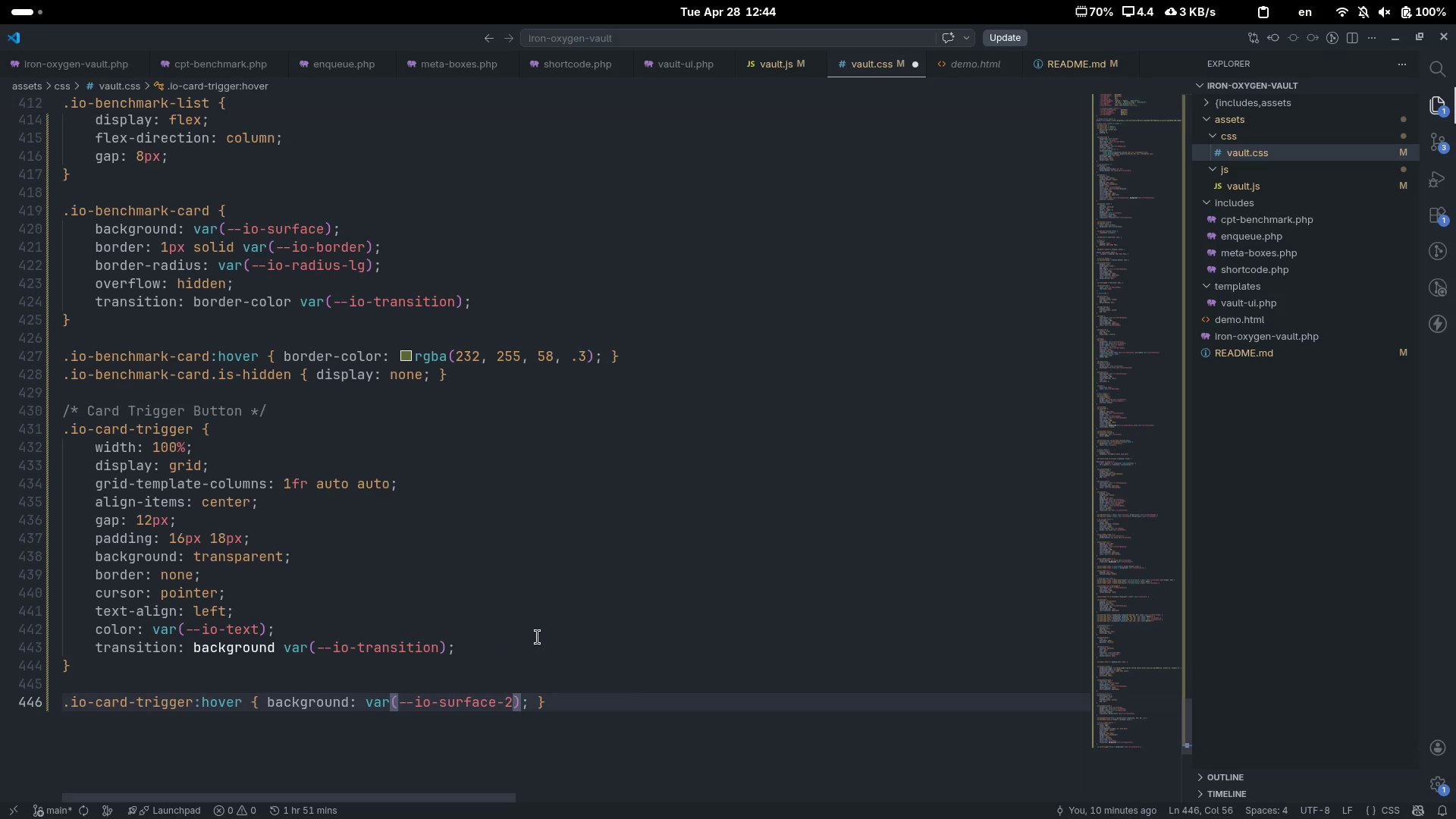 
key(Control+ArrowRight)
 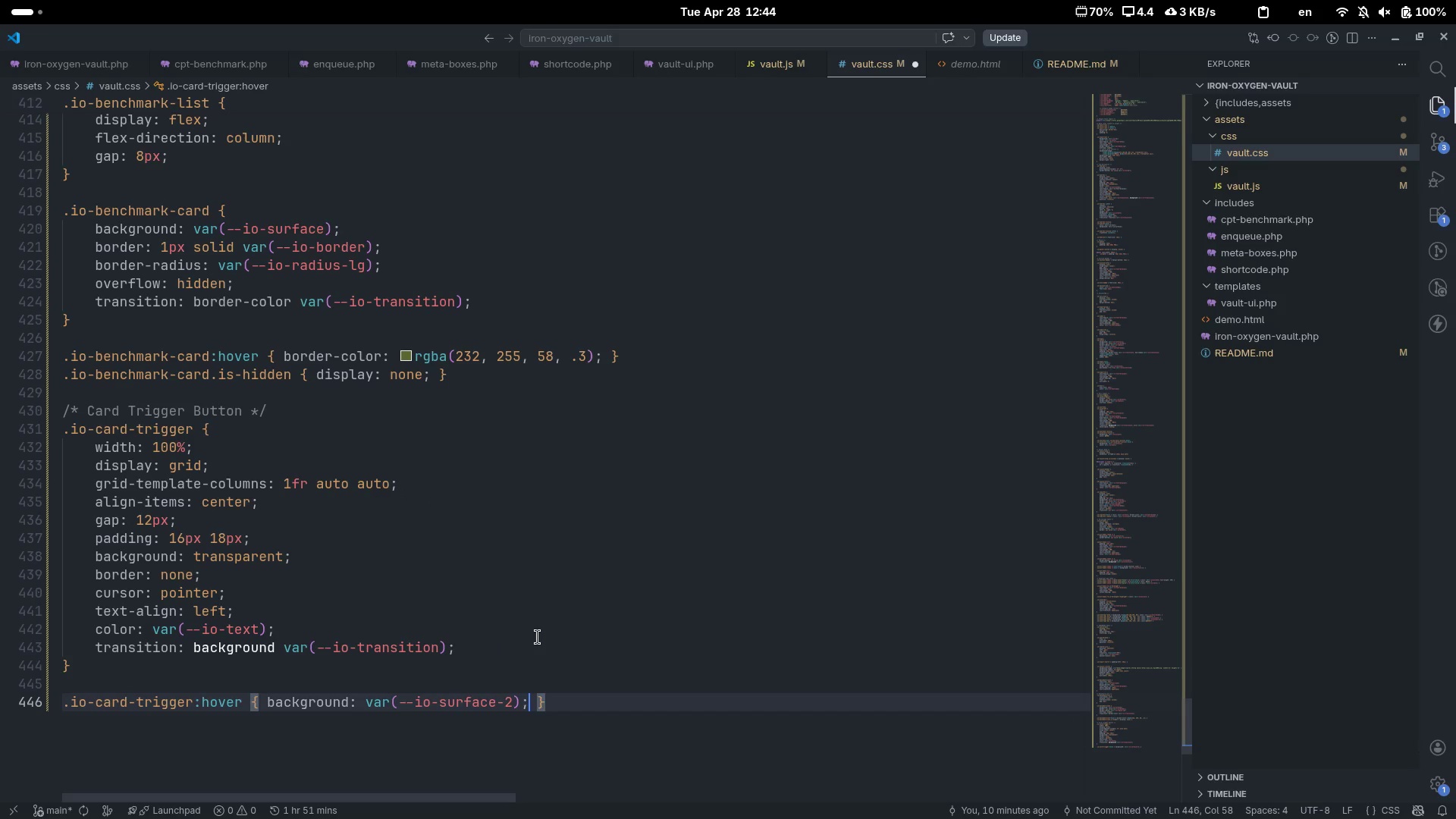 
key(Control+ArrowRight)
 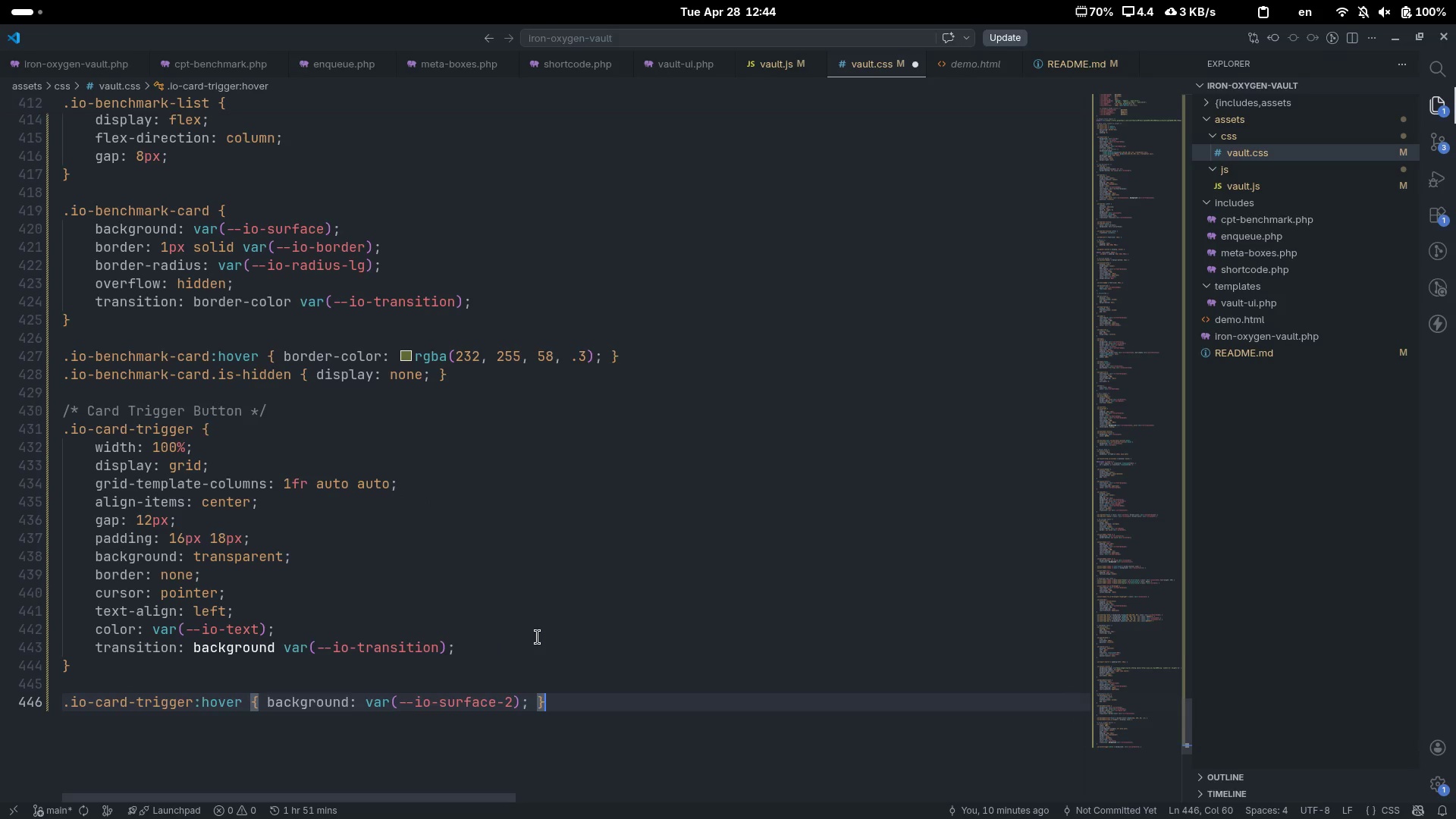 
key(Enter)
 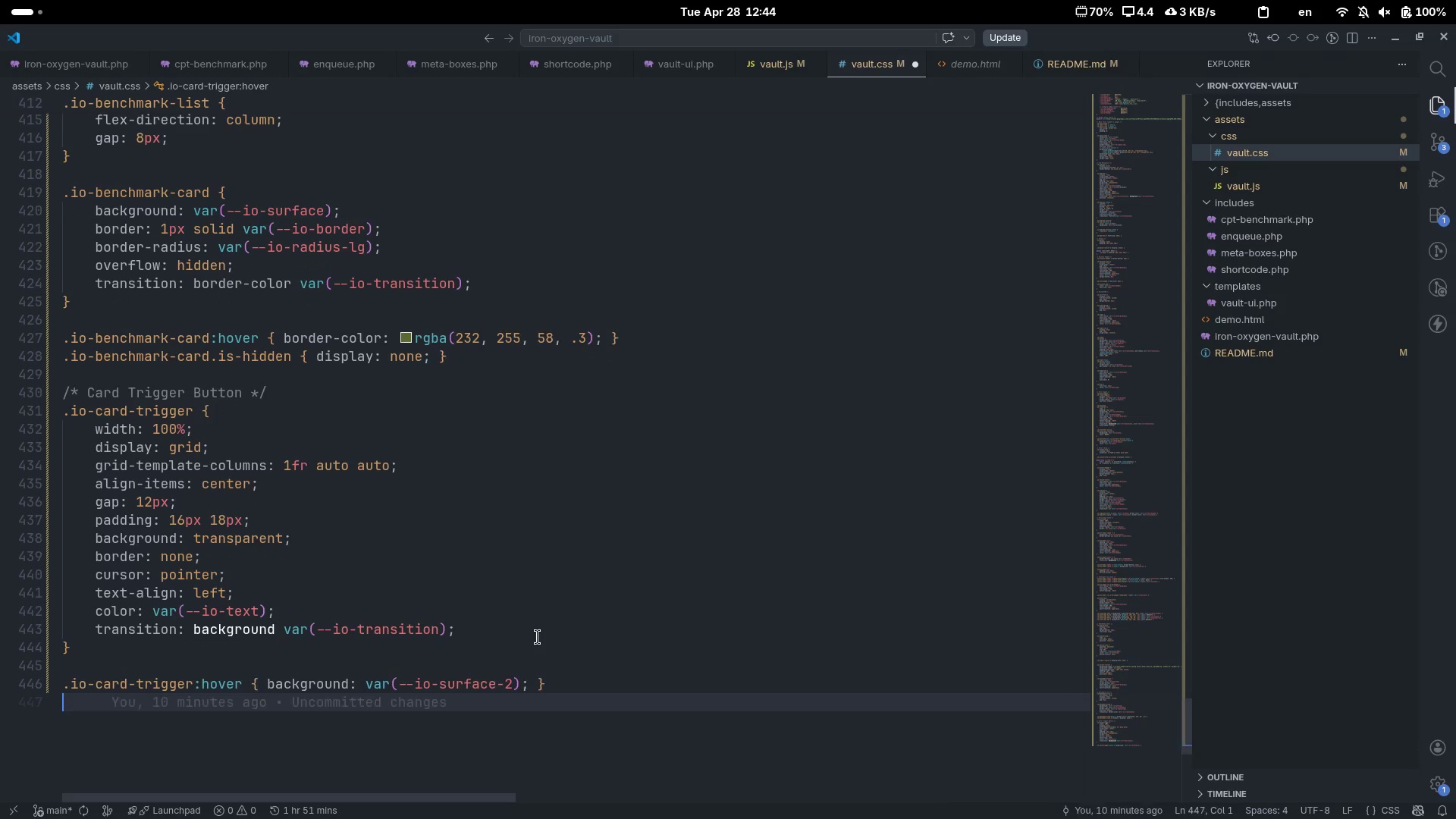 
key(Enter)
 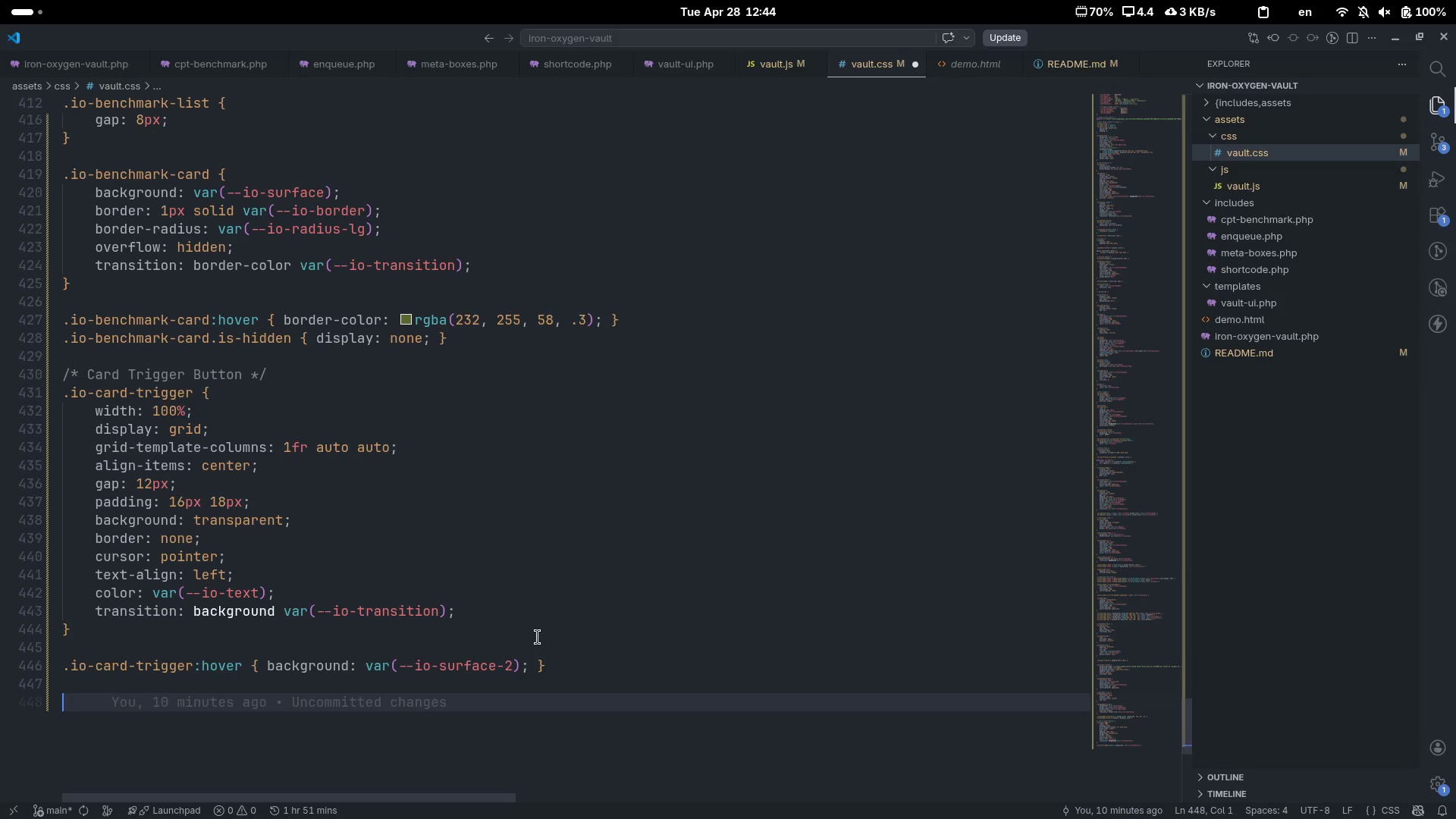 
key(Backspace)
type(.io-card0)
key(Backspace)
type(-triff)
 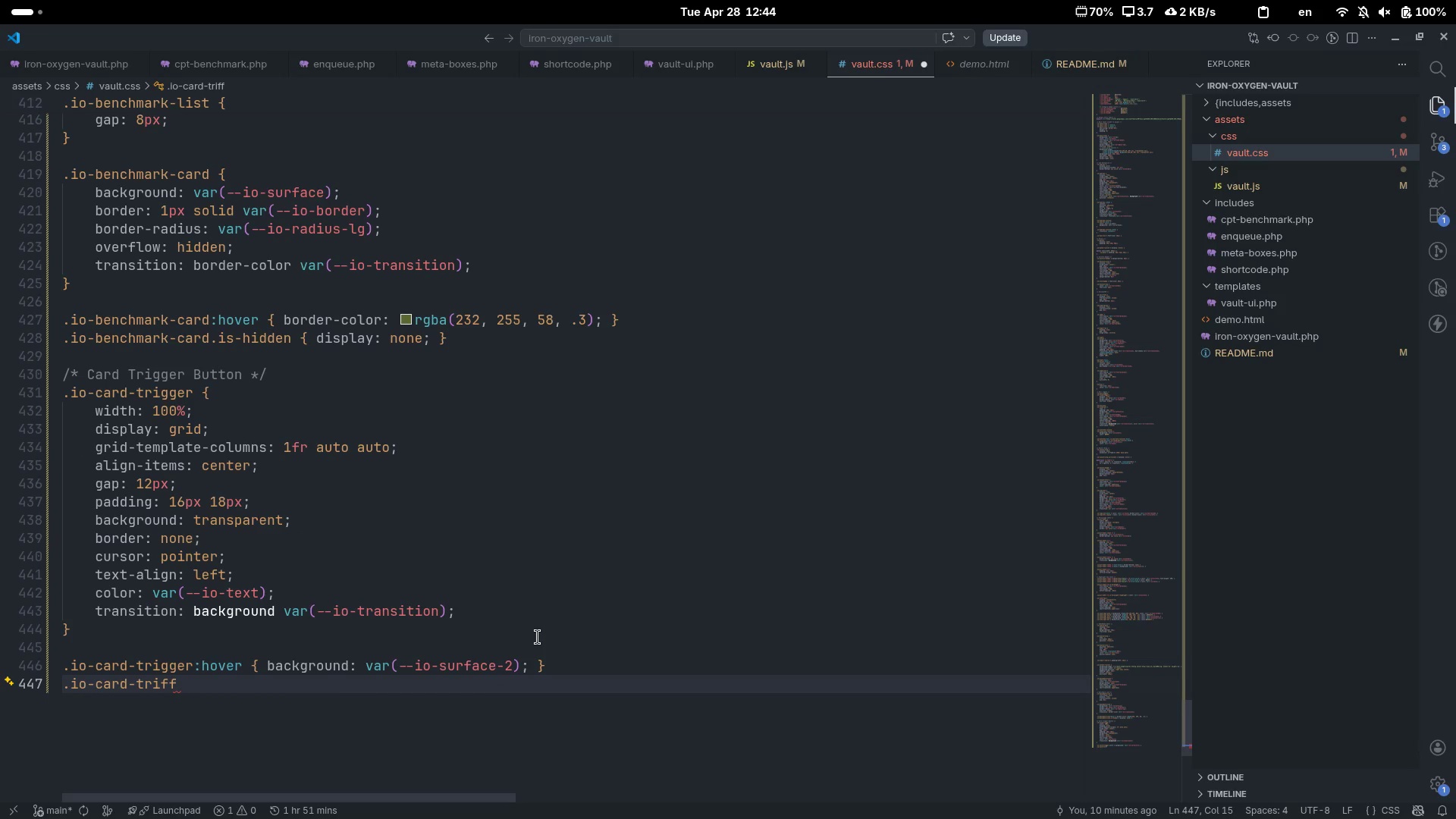 
key(Control+ControlLeft)
 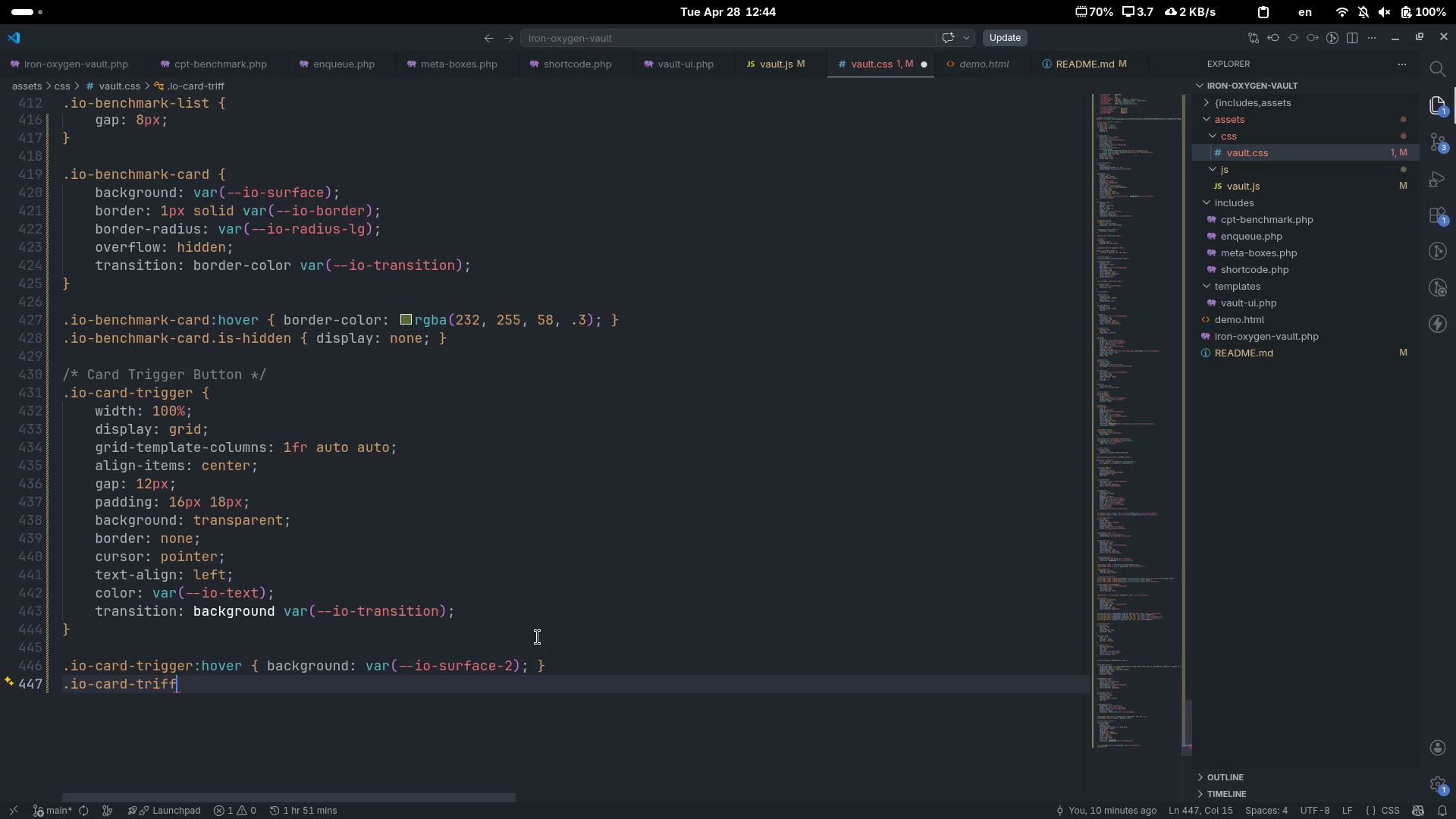 
key(Control+Backspace)
 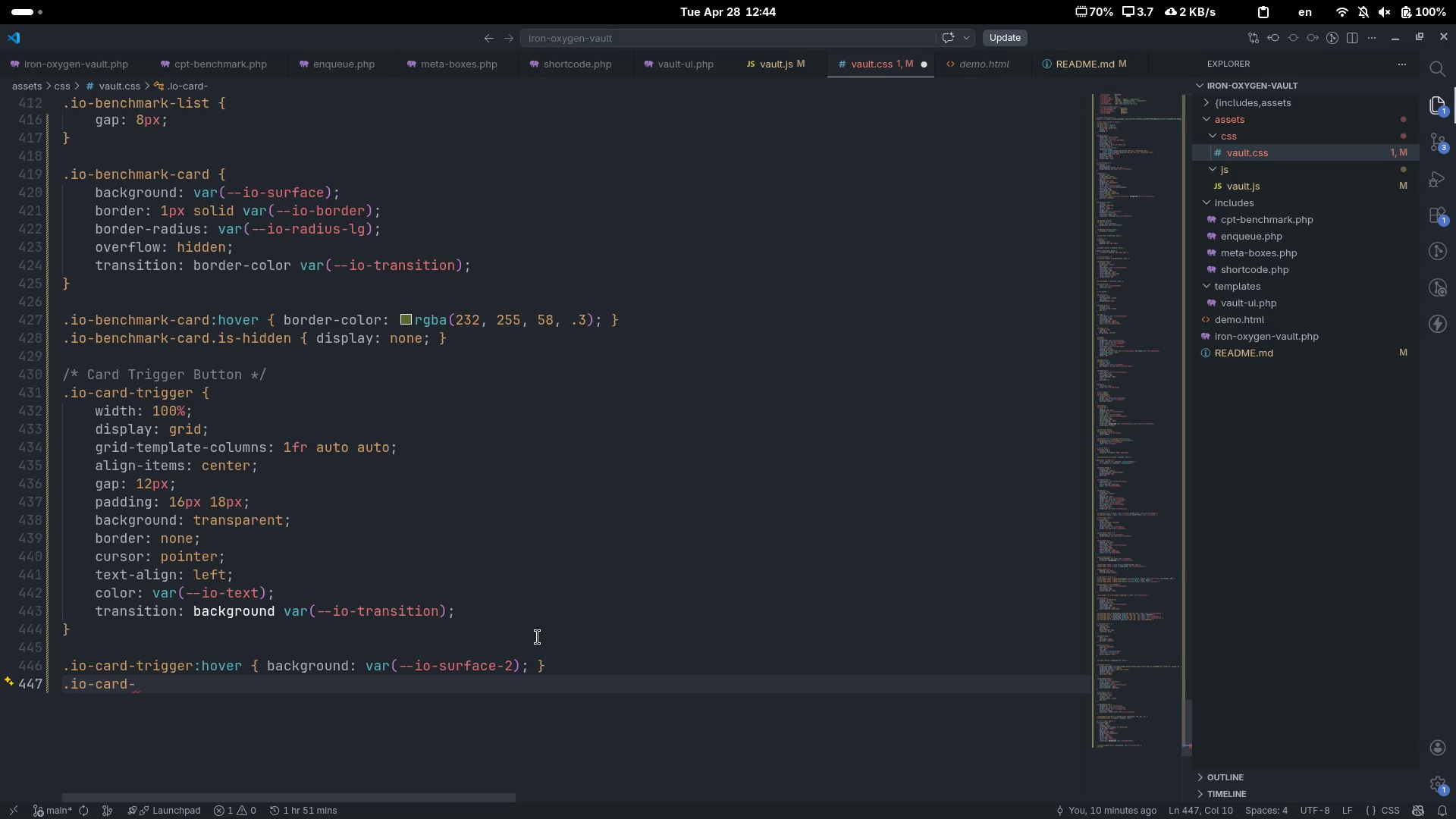 
type(trigg)
 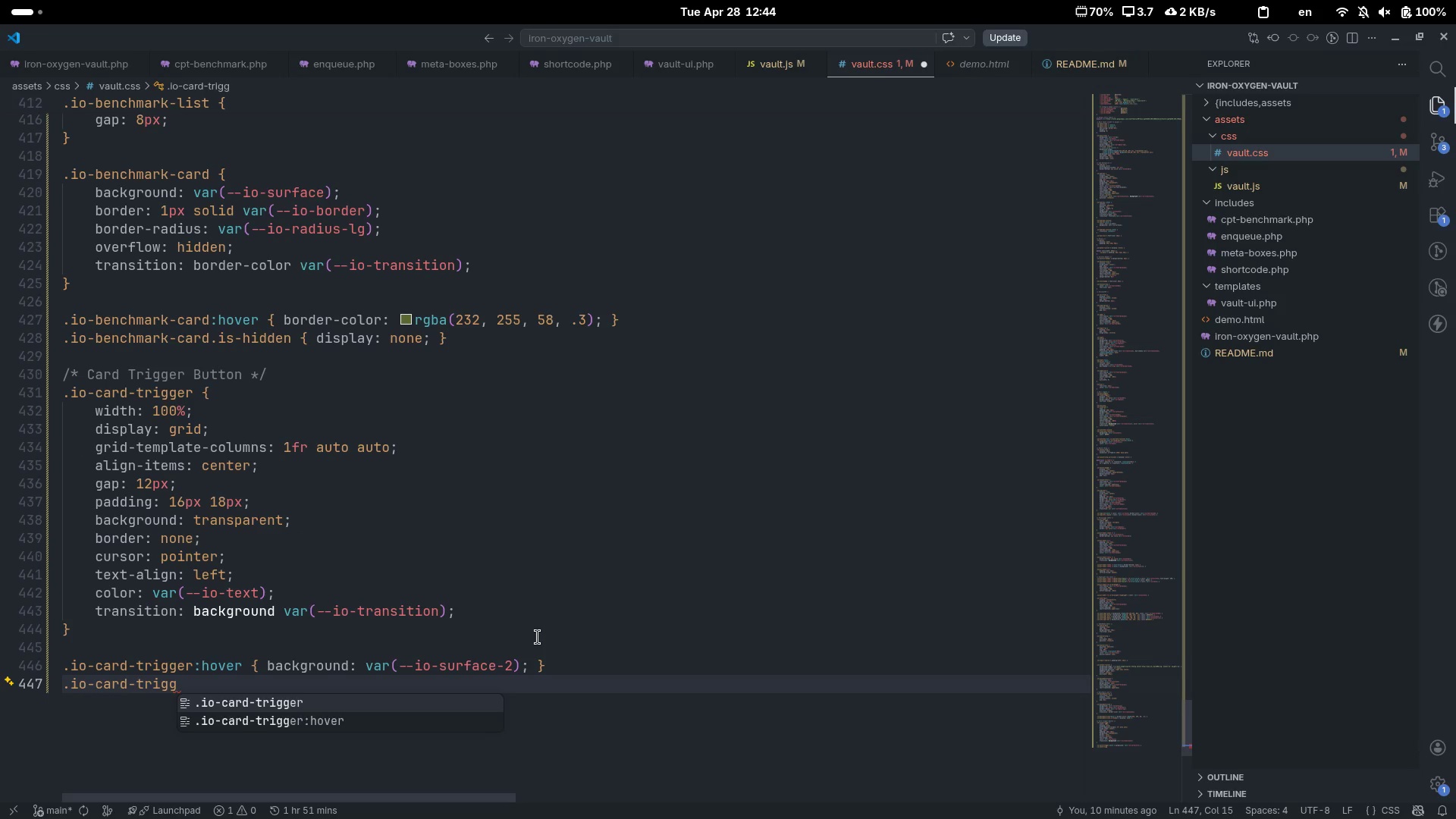 
key(Enter)
 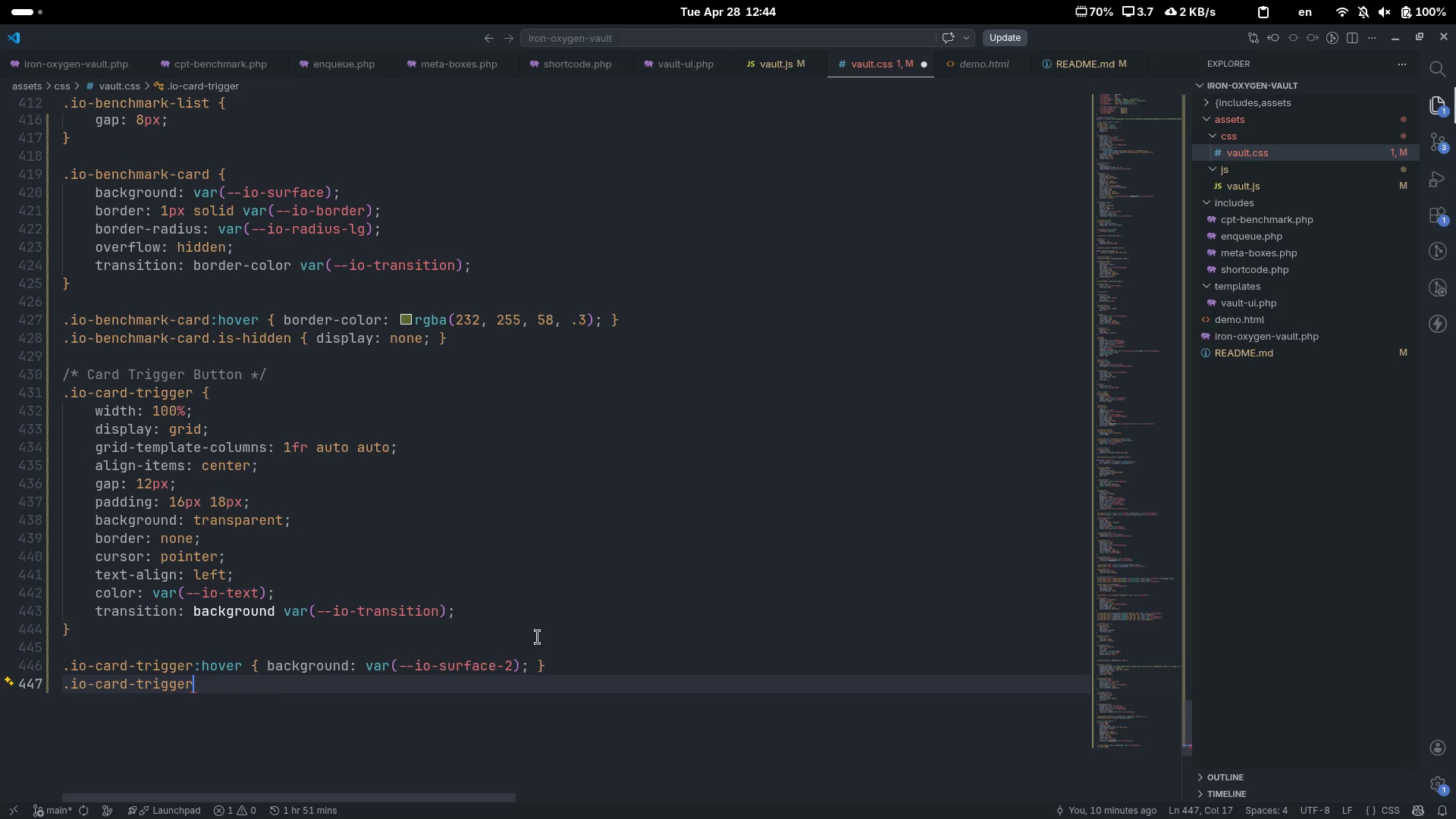 
type([aria-expa)
key(Backspace)
type(anded="")
 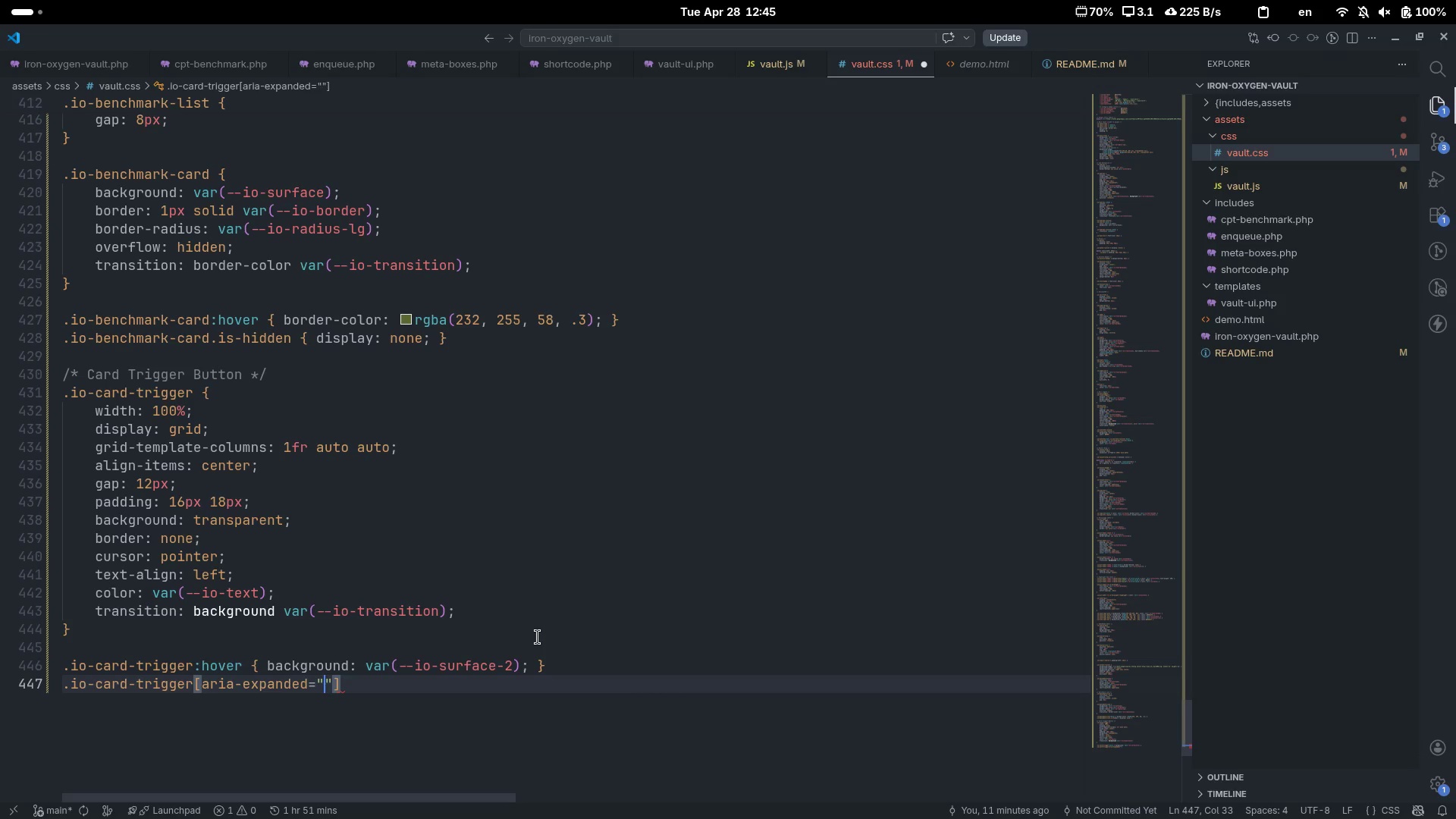 
 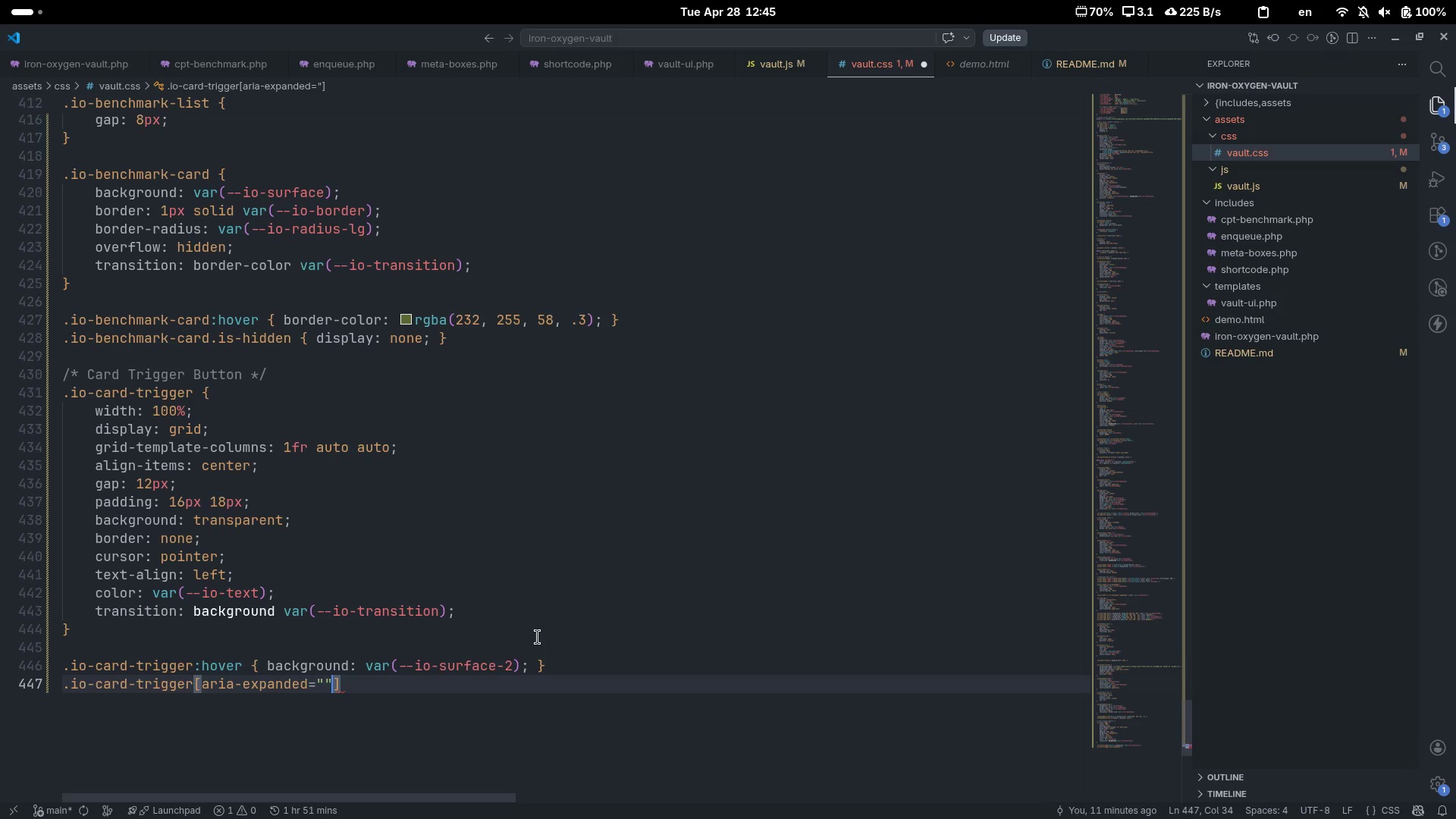 
key(ArrowLeft)
 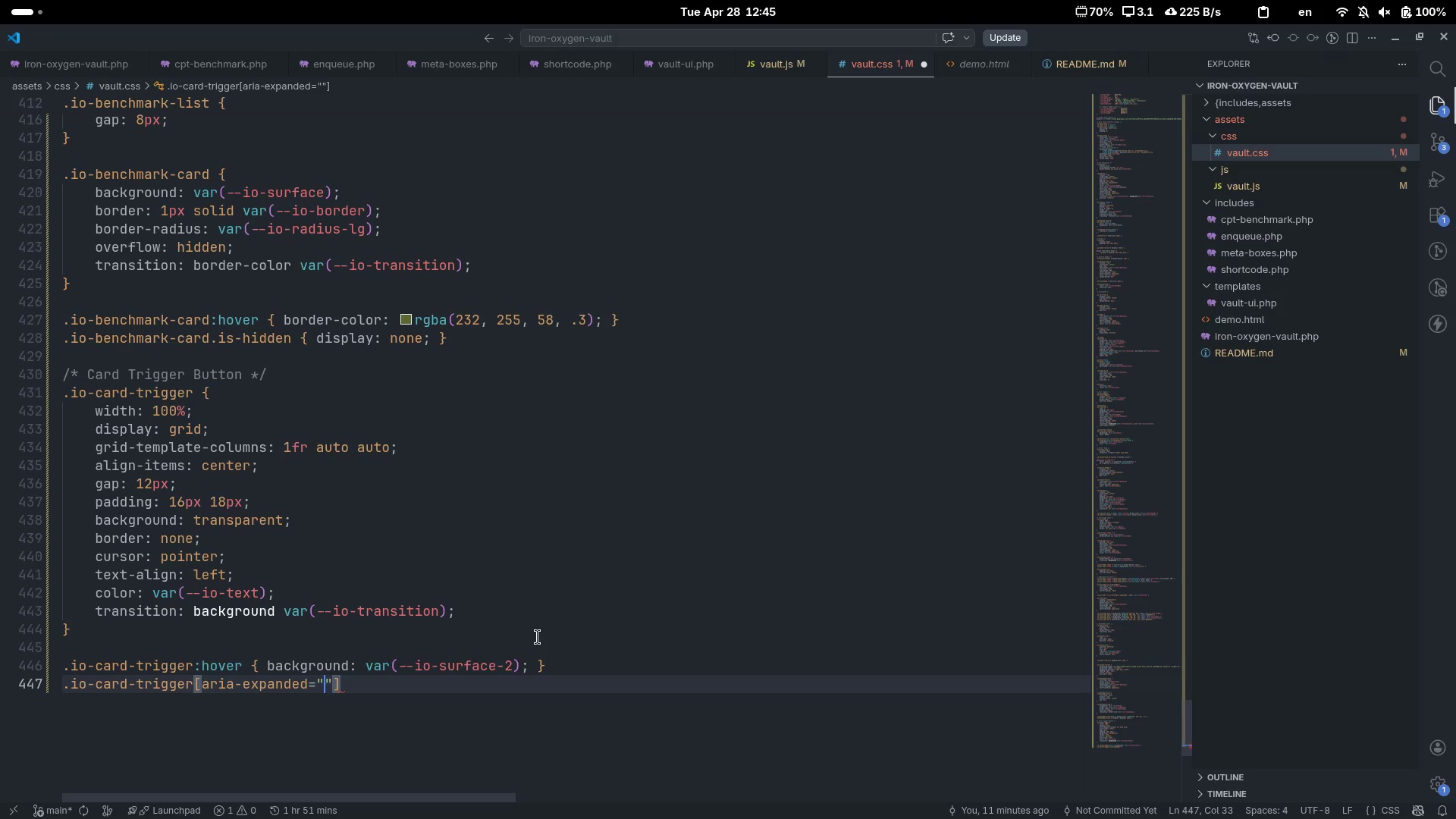 
type(true)
 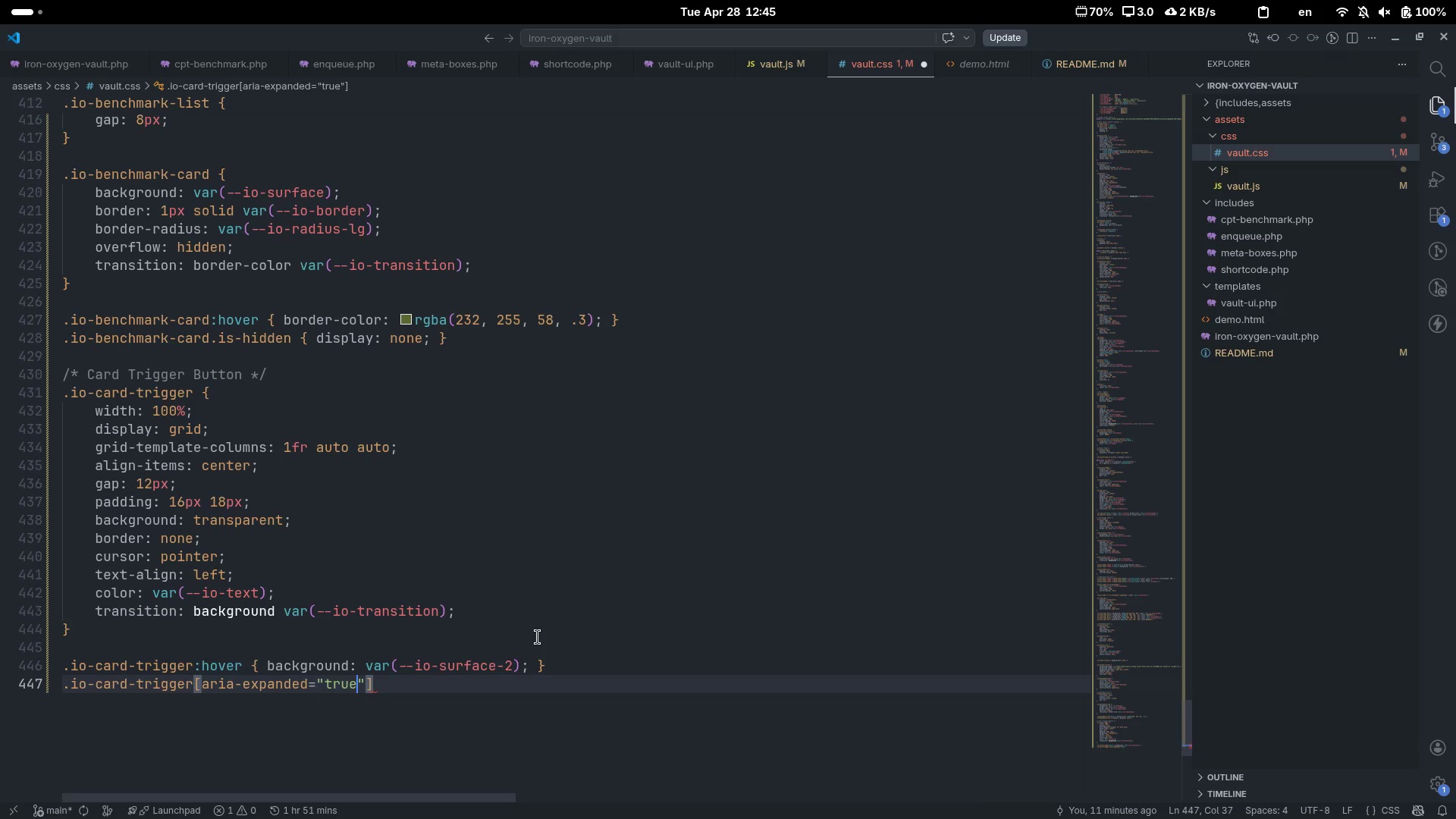 
key(ArrowRight)
 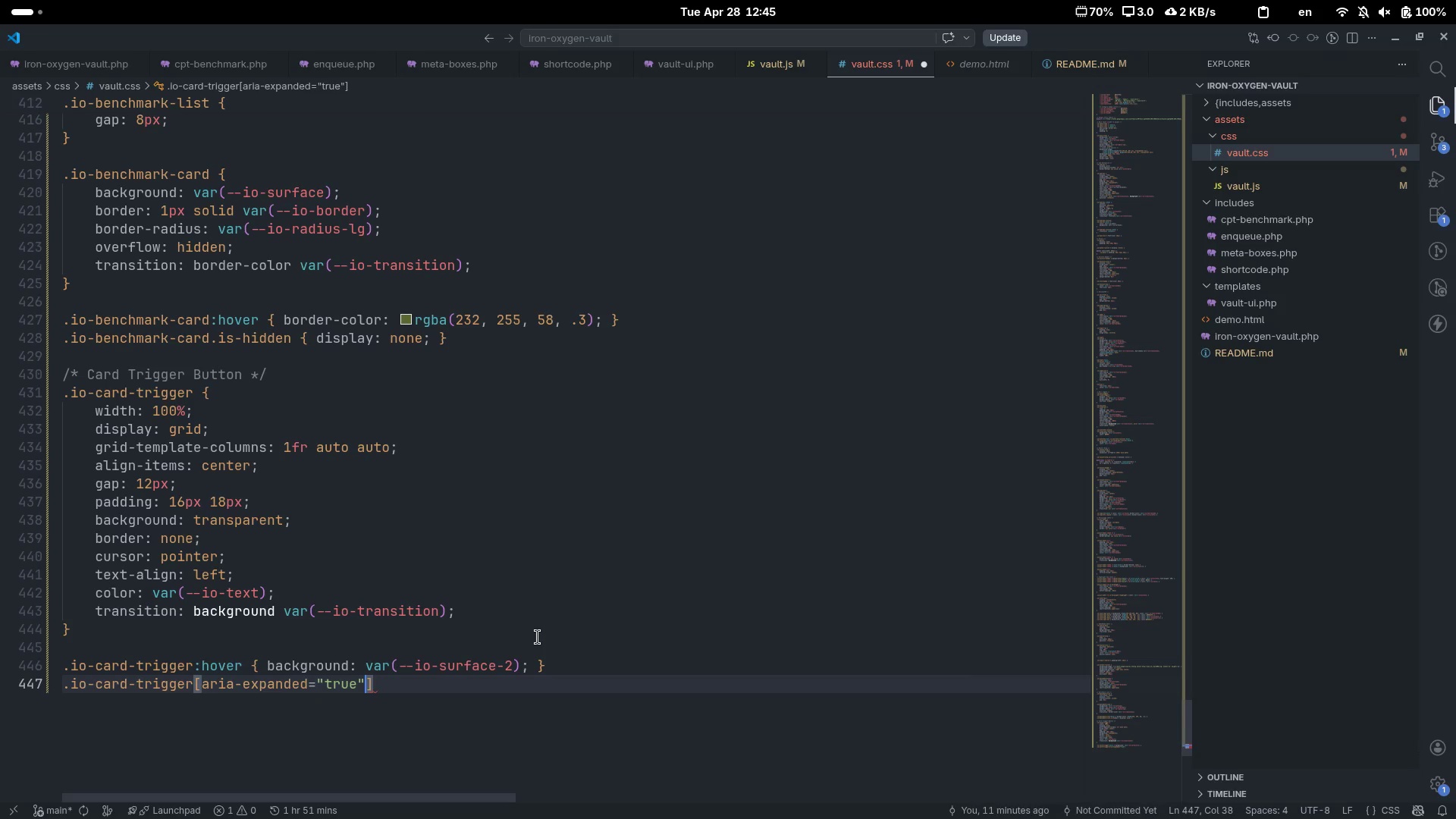 
key(ArrowRight)
 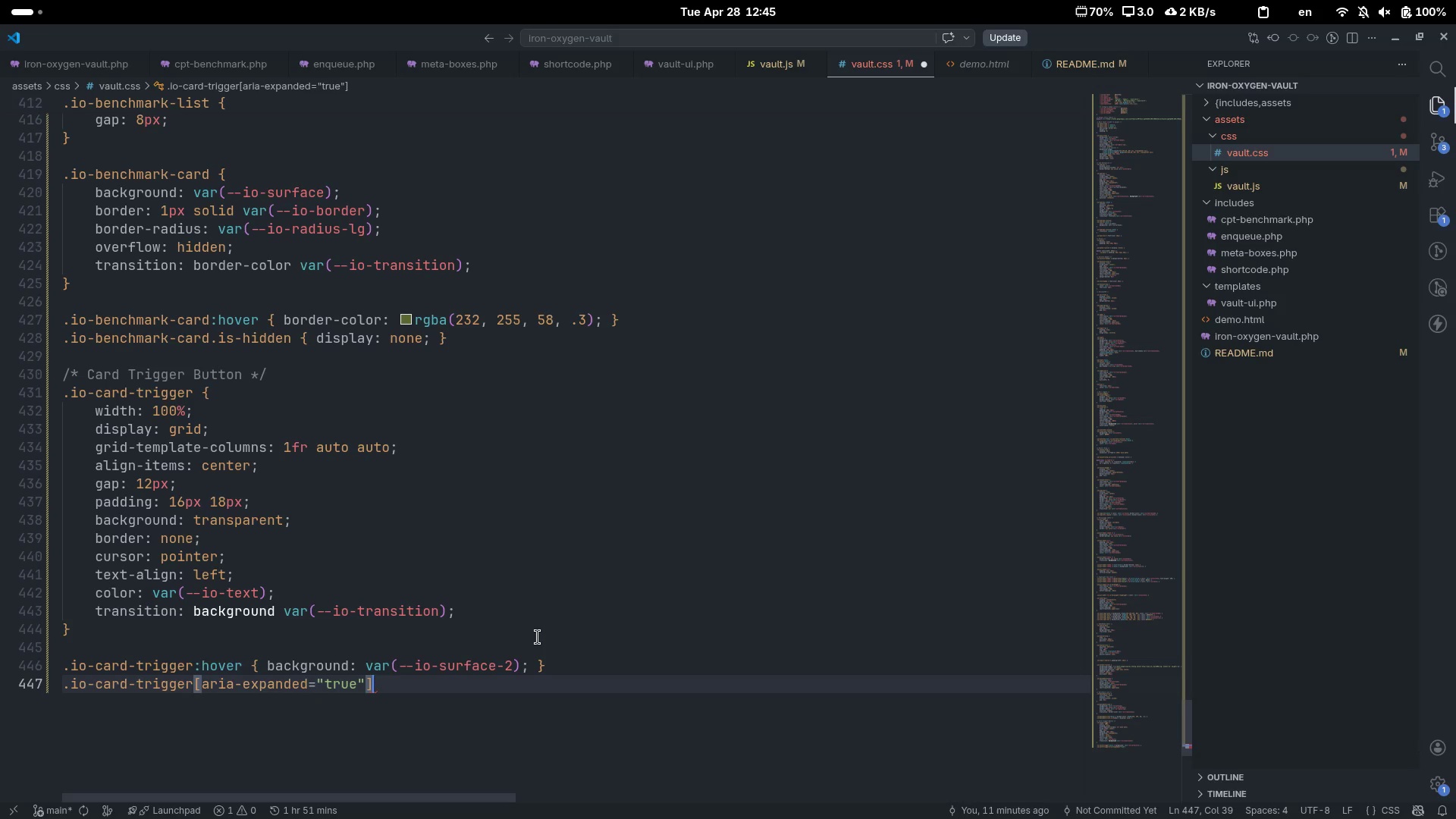 
key(Space)
 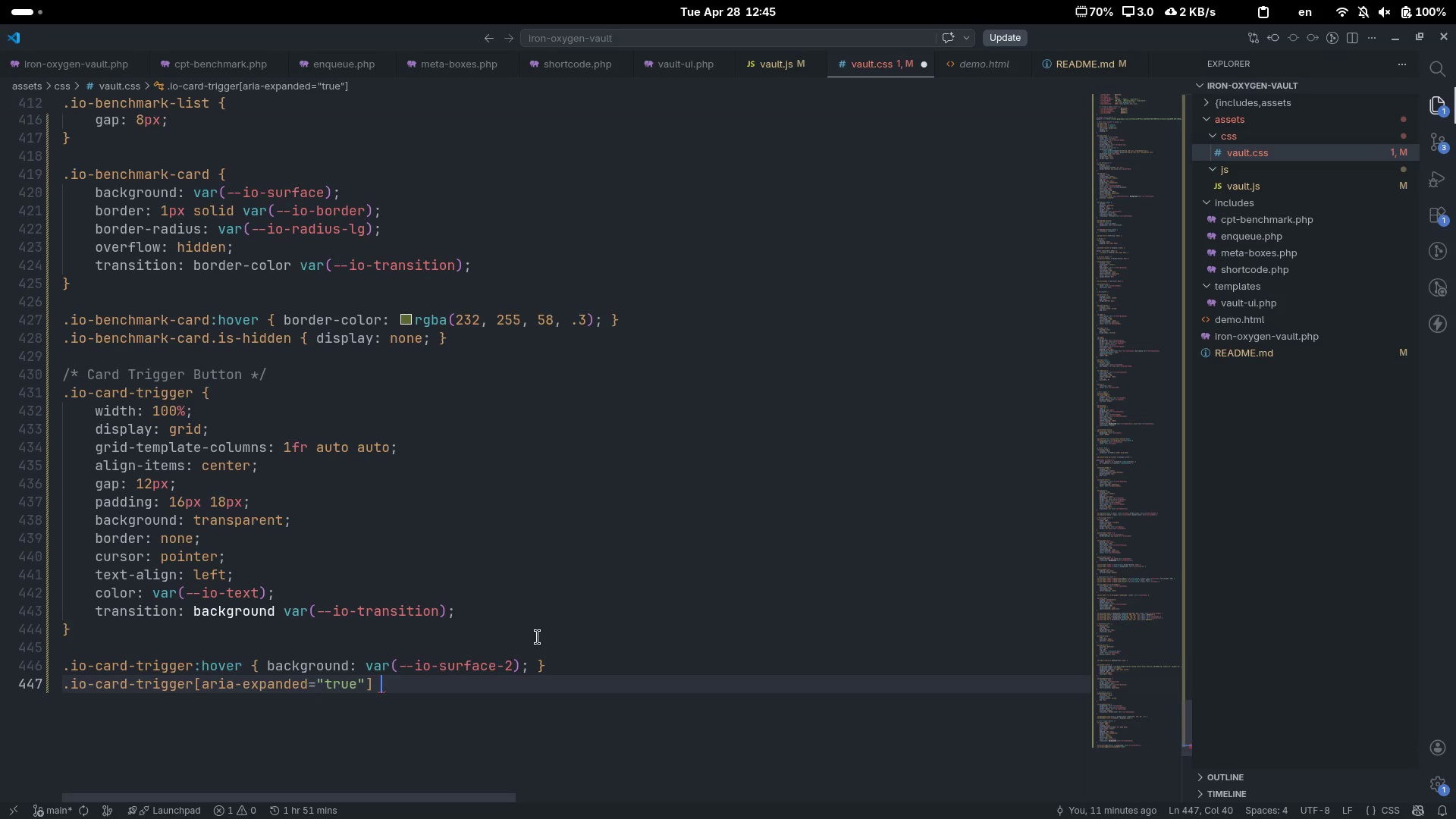 
key(Shift+BracketLeft)
 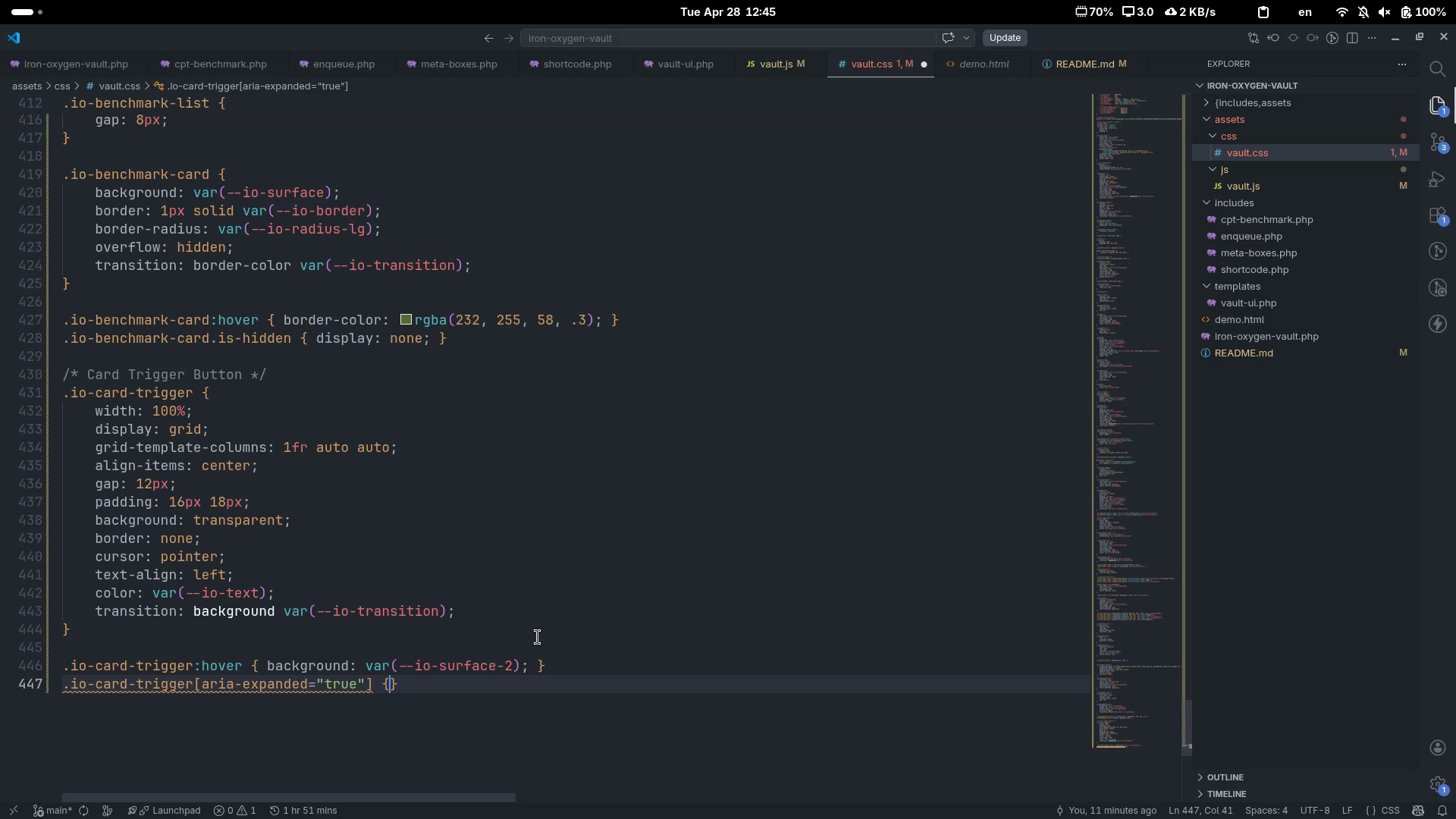 
key(Shift+BracketRight)
 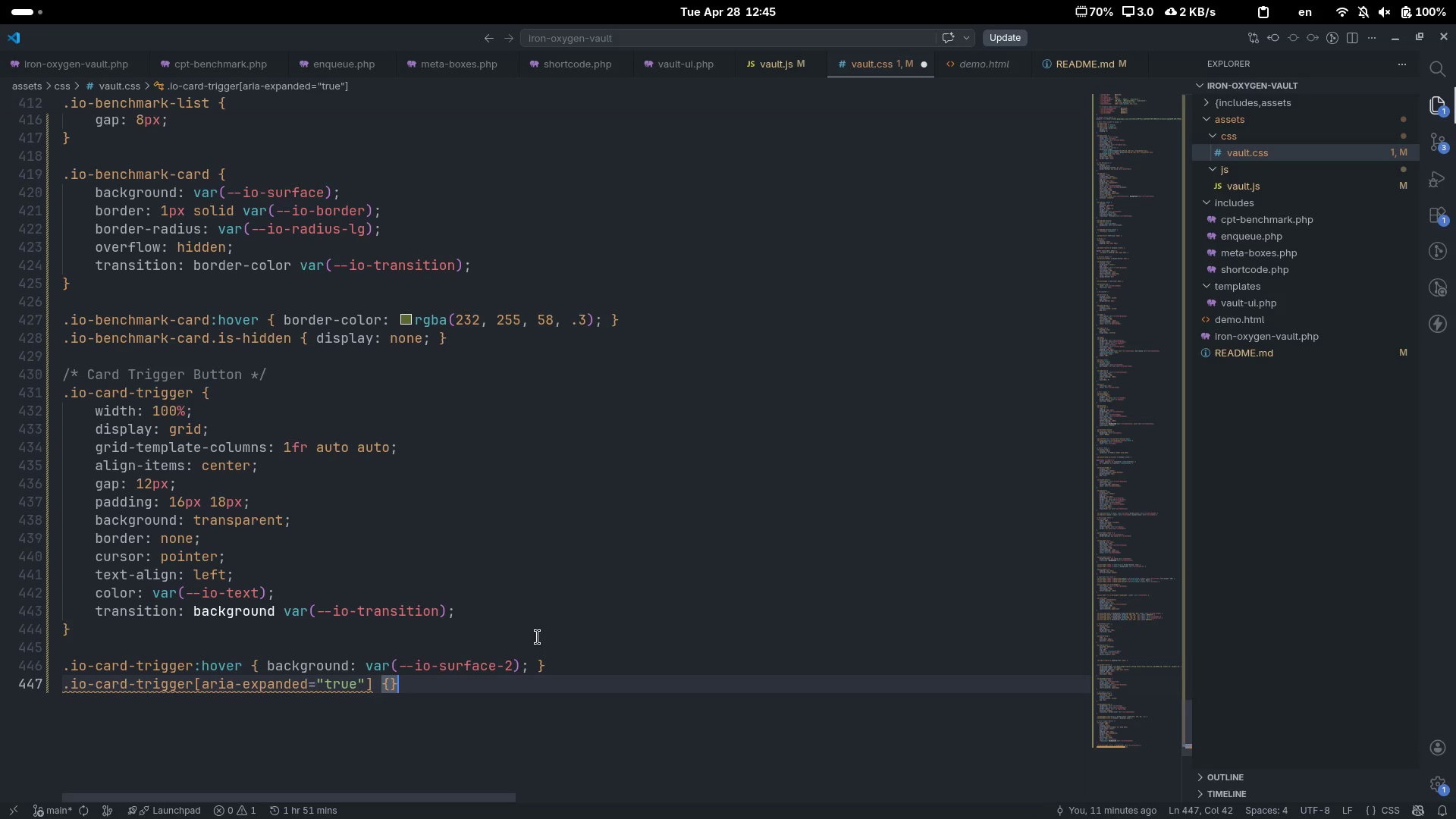 
key(ArrowLeft)
 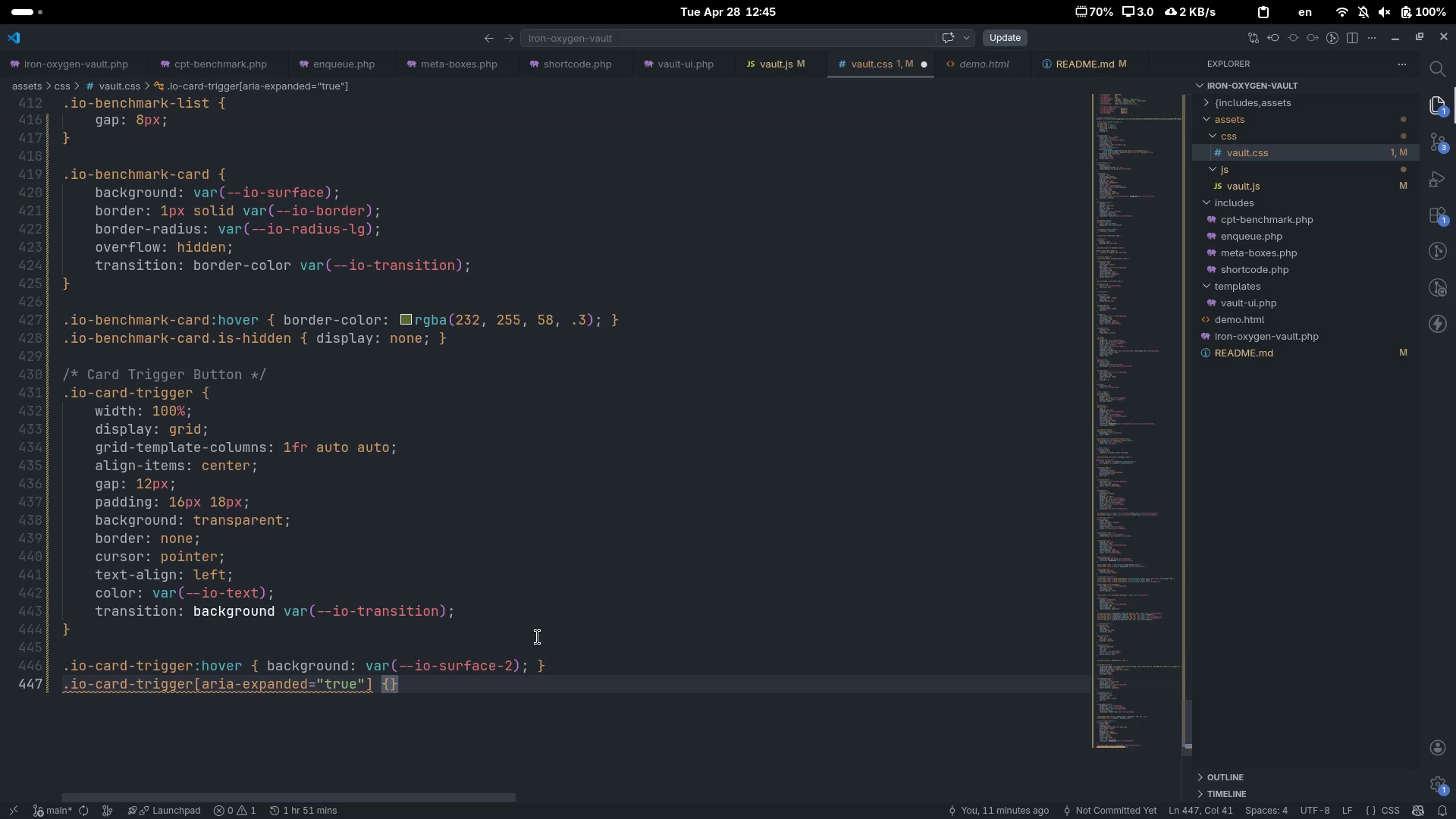 
key(Space)
 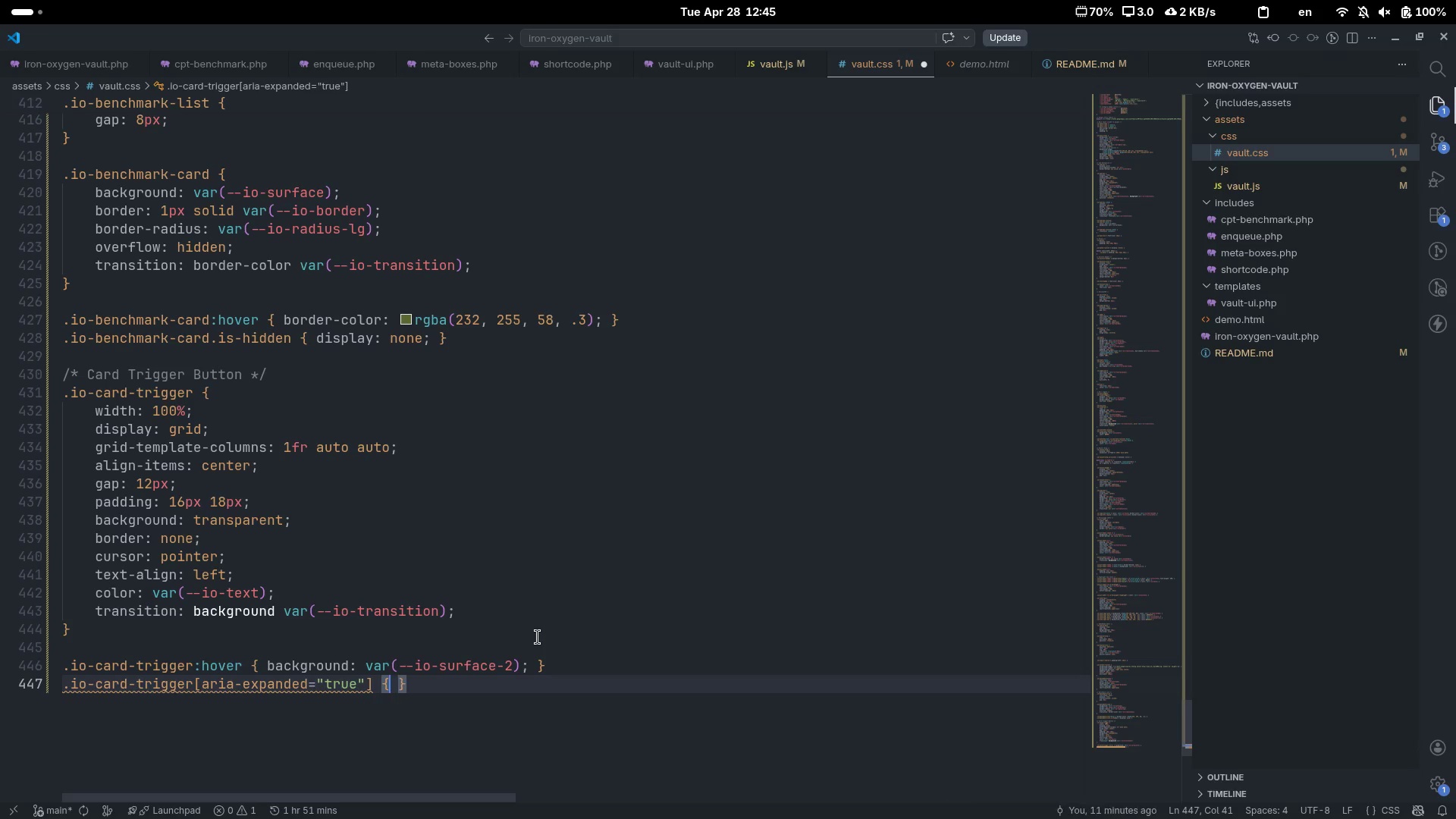 
key(ArrowLeft)
 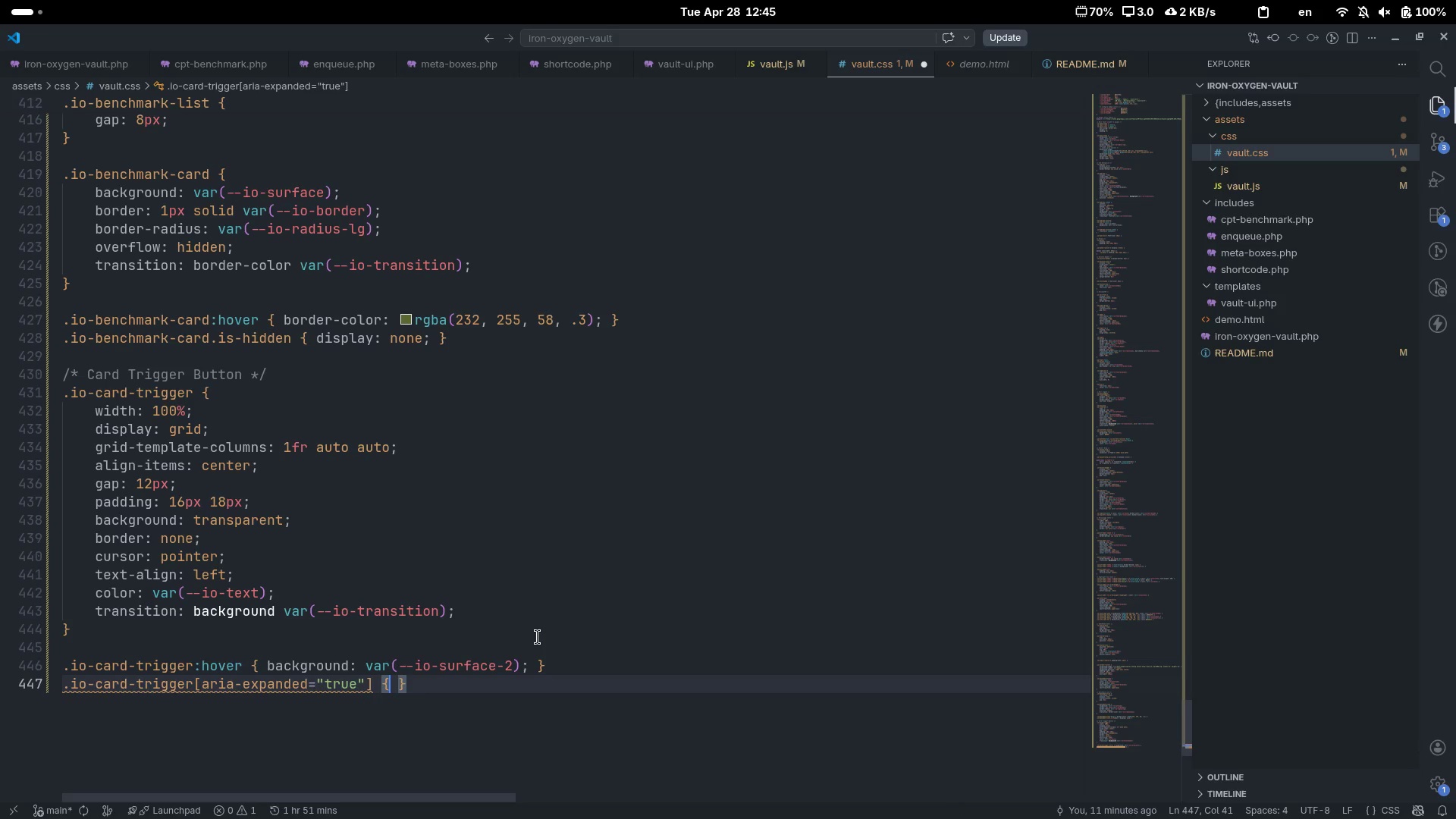 
type( backgo)
 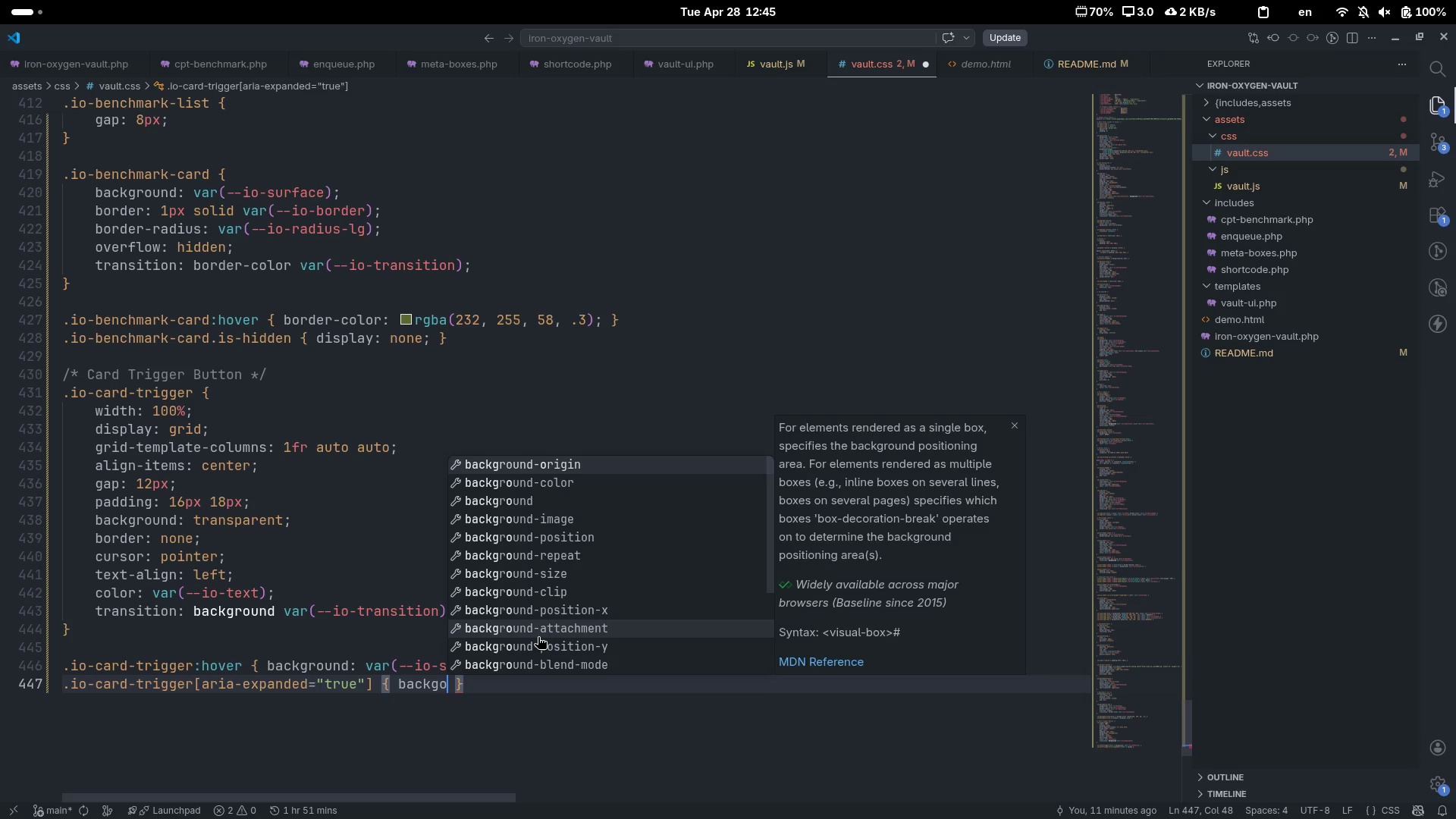 
key(ArrowDown)
 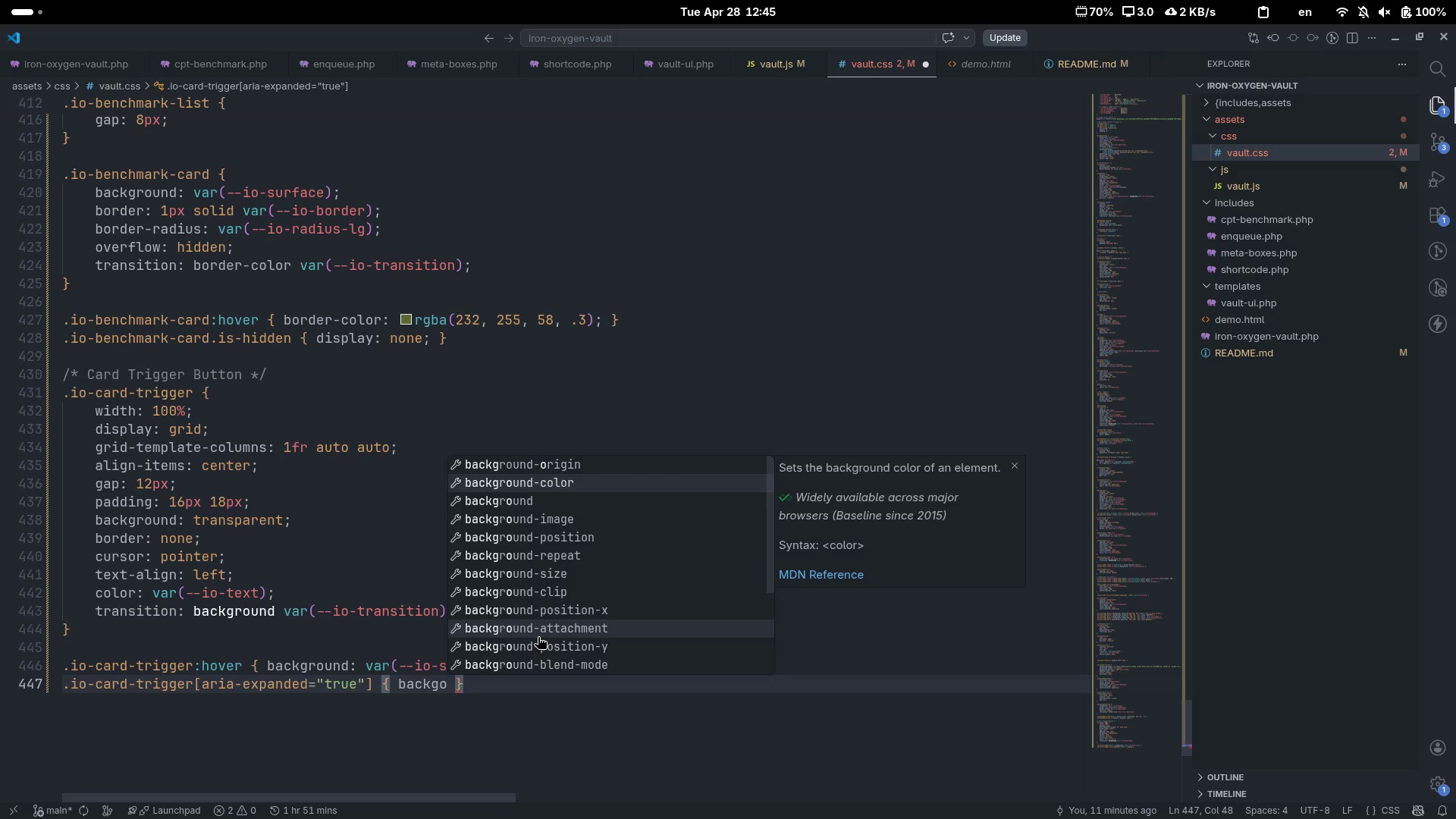 
key(ArrowDown)
 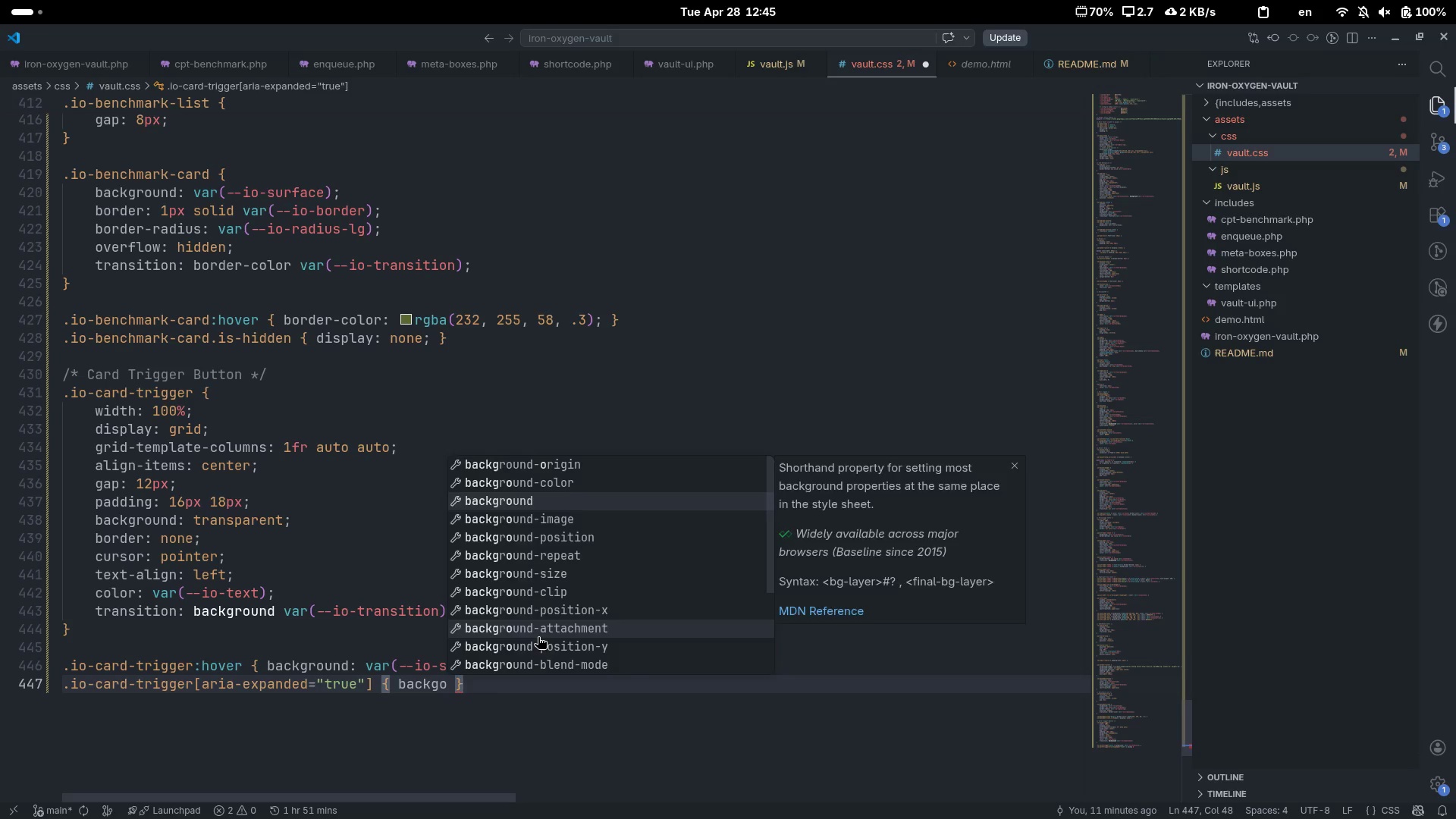 
key(Enter)
 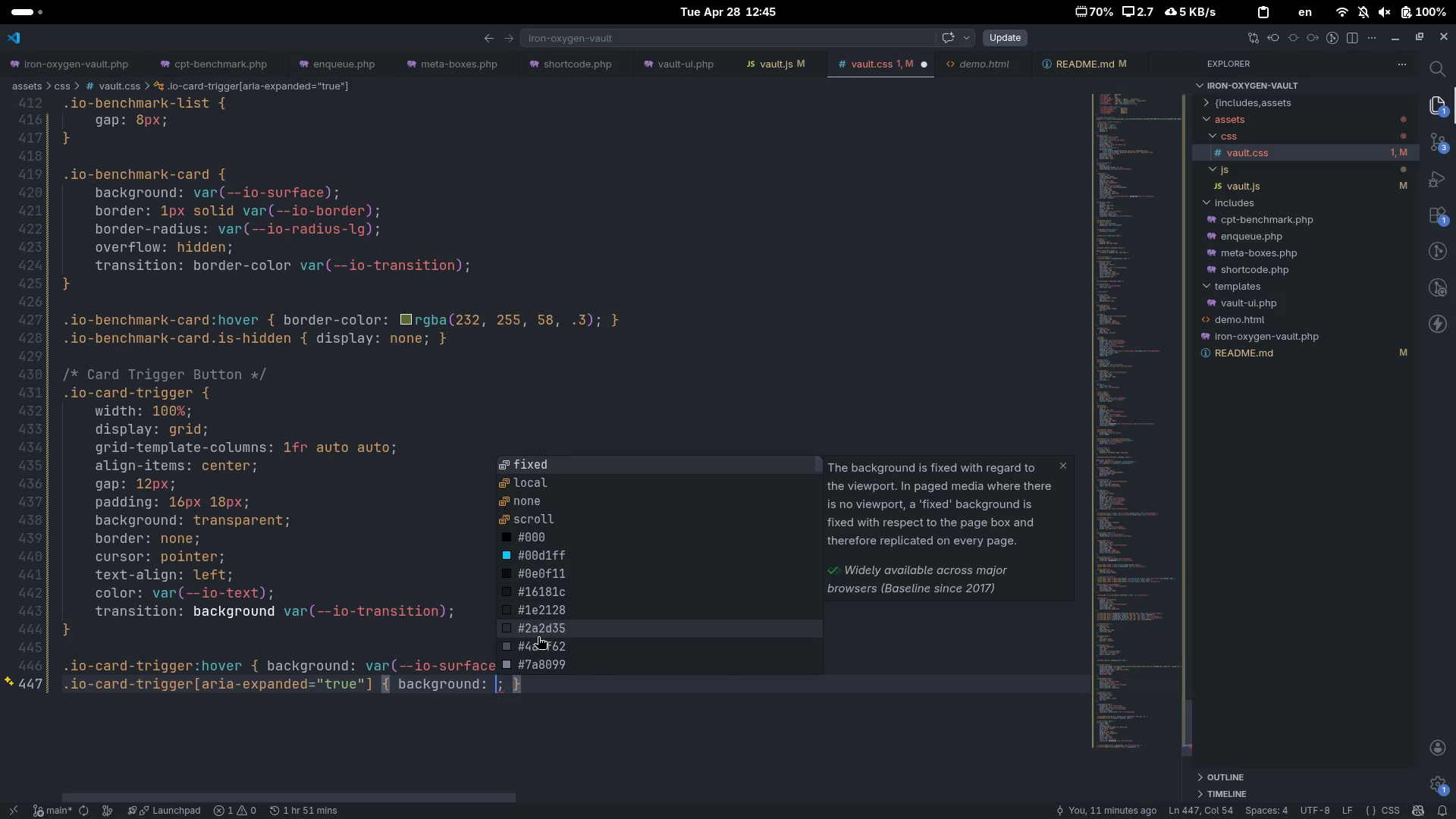 
type(var)
key(Tab)
type(--io-si)
key(Backspace)
type(ur)
 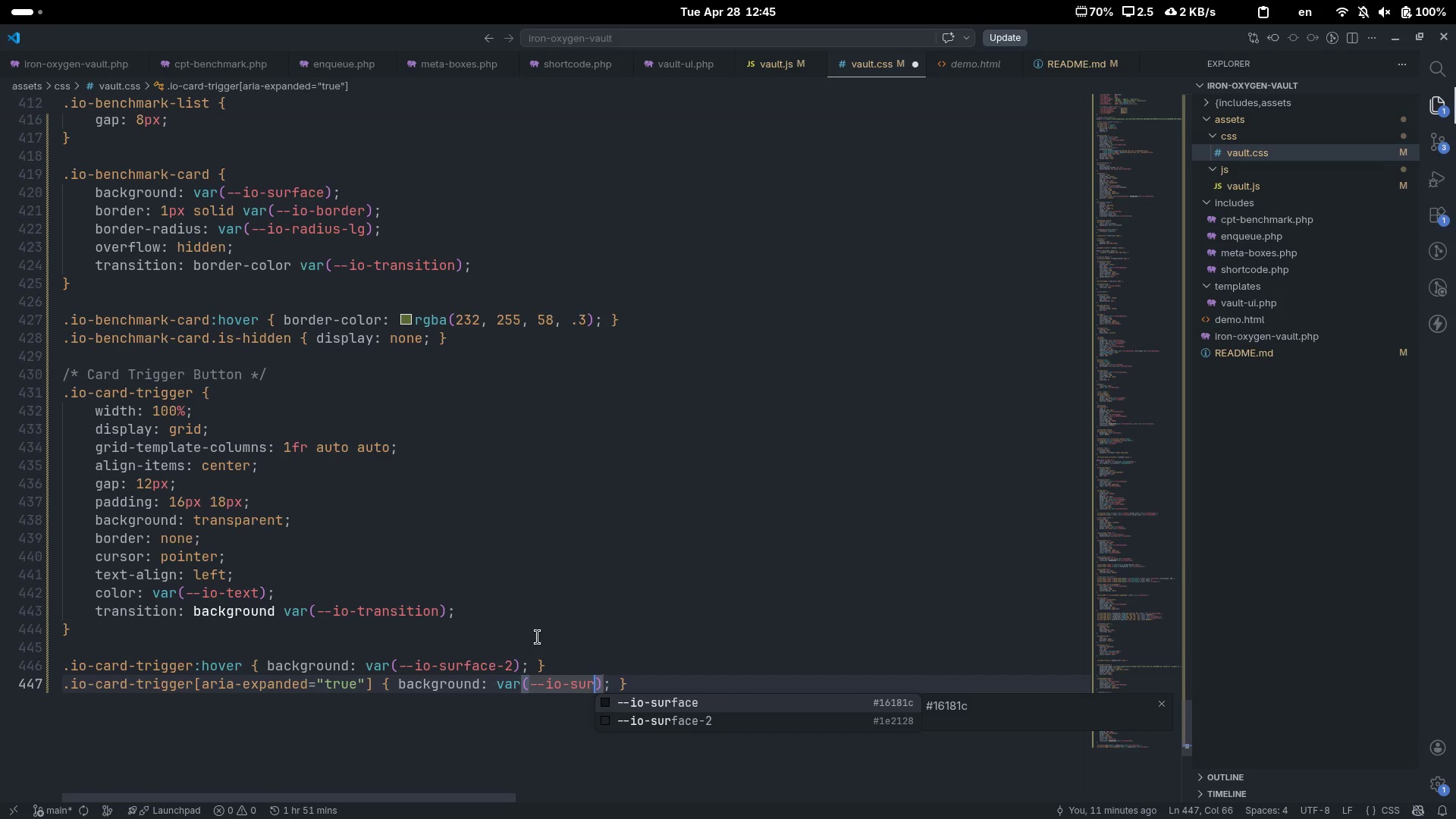 
key(ArrowDown)
 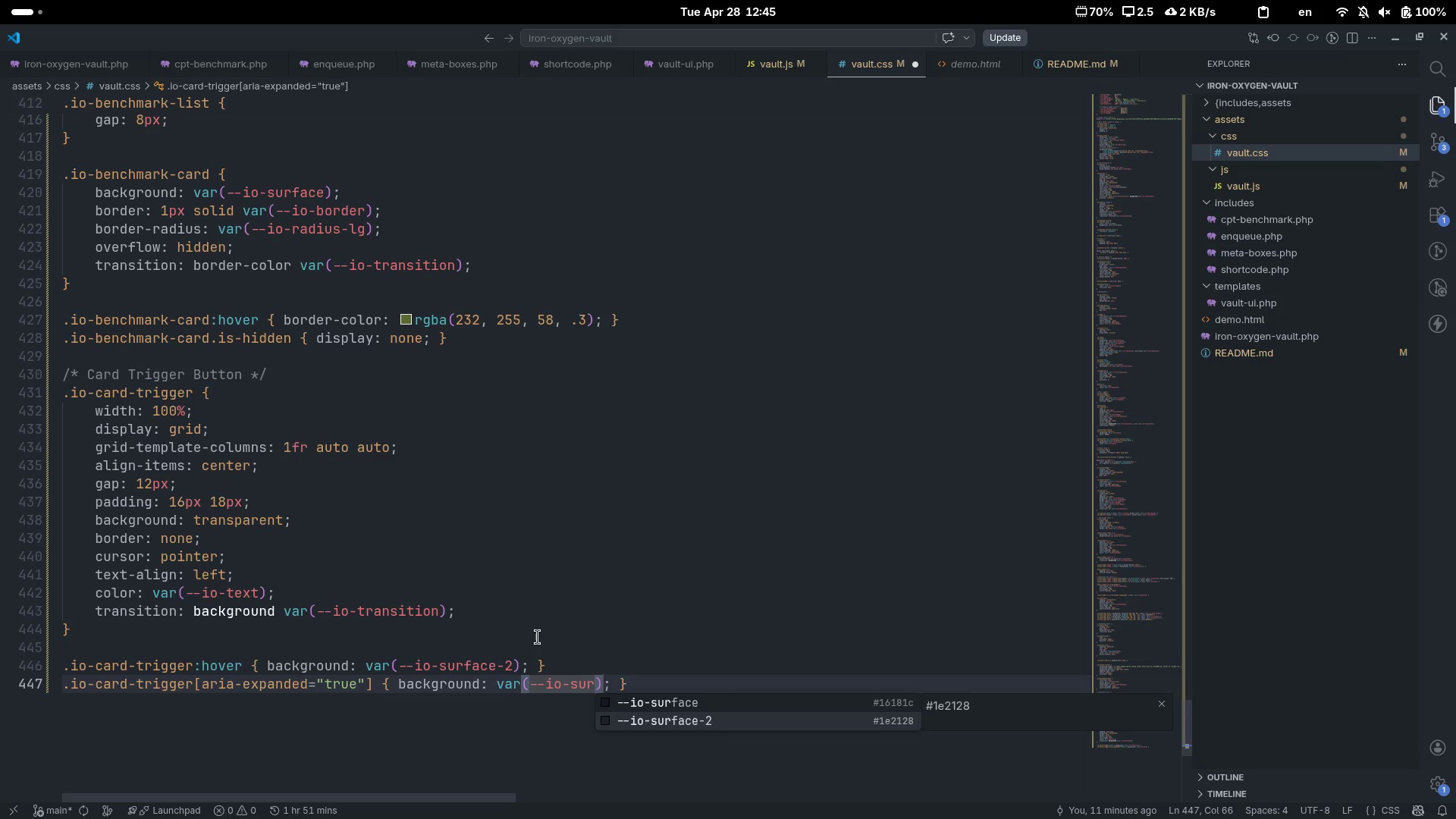 
key(Enter)
 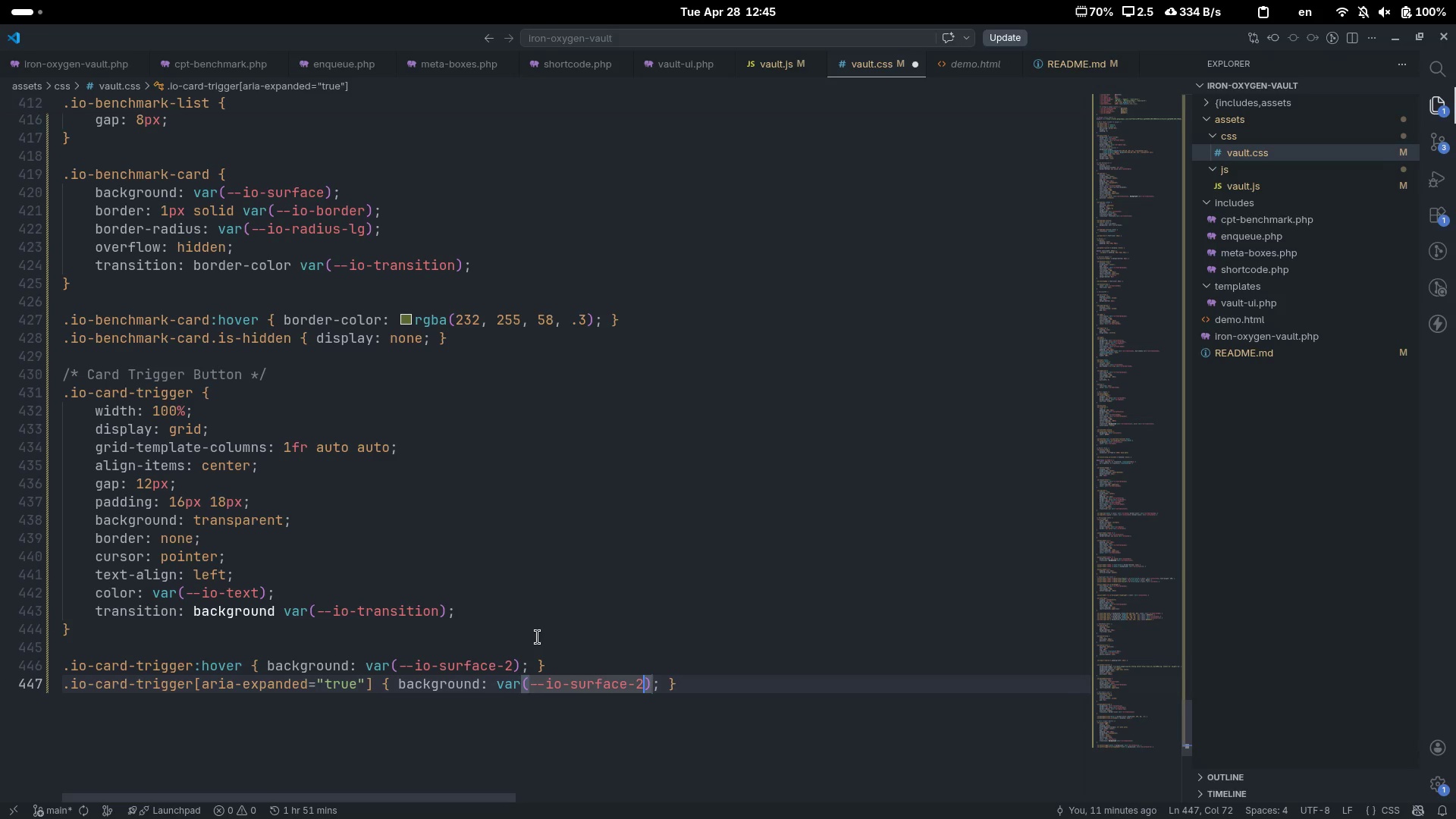 
key(Control+ArrowRight)
 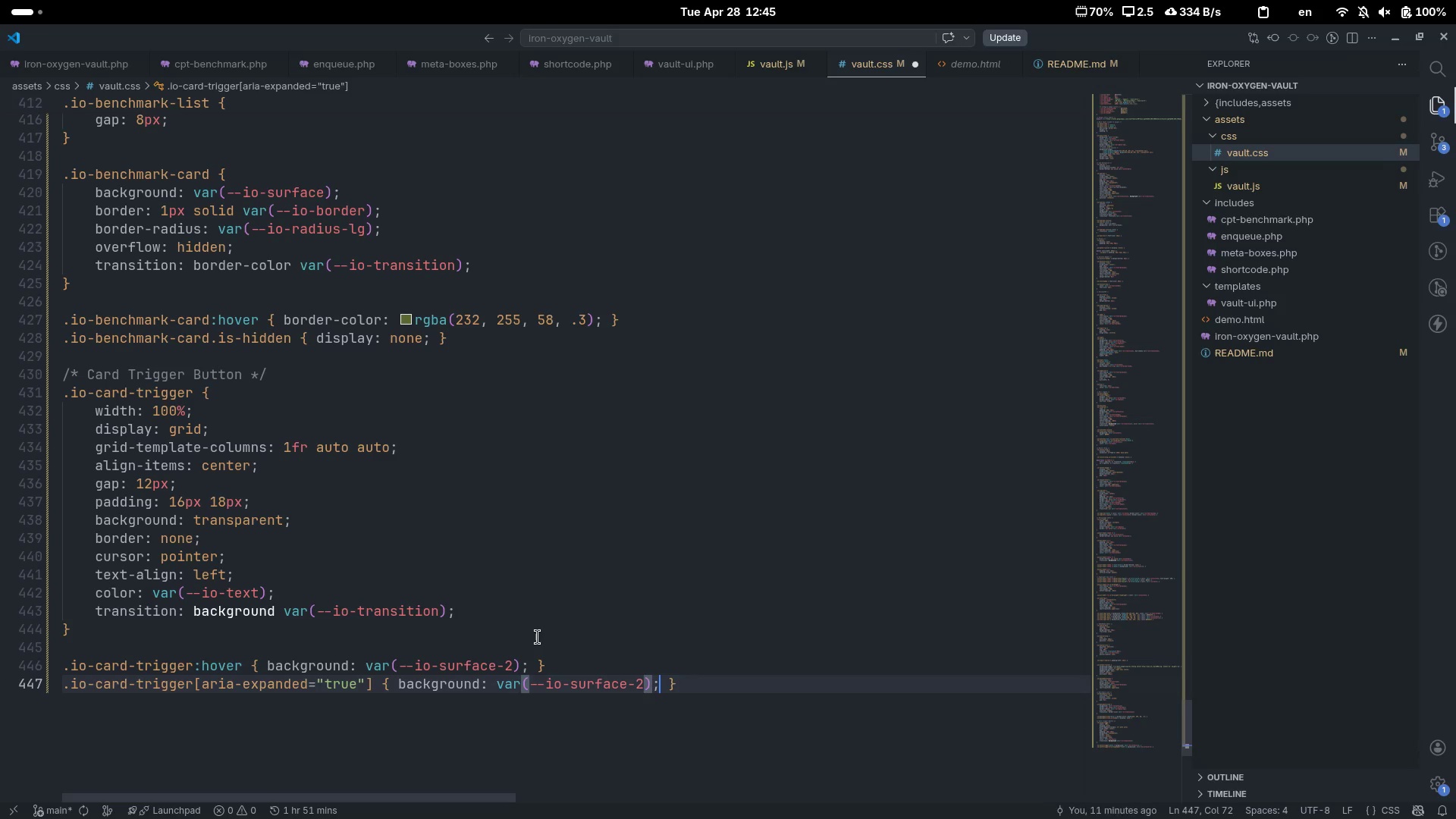 
key(Control+ArrowRight)
 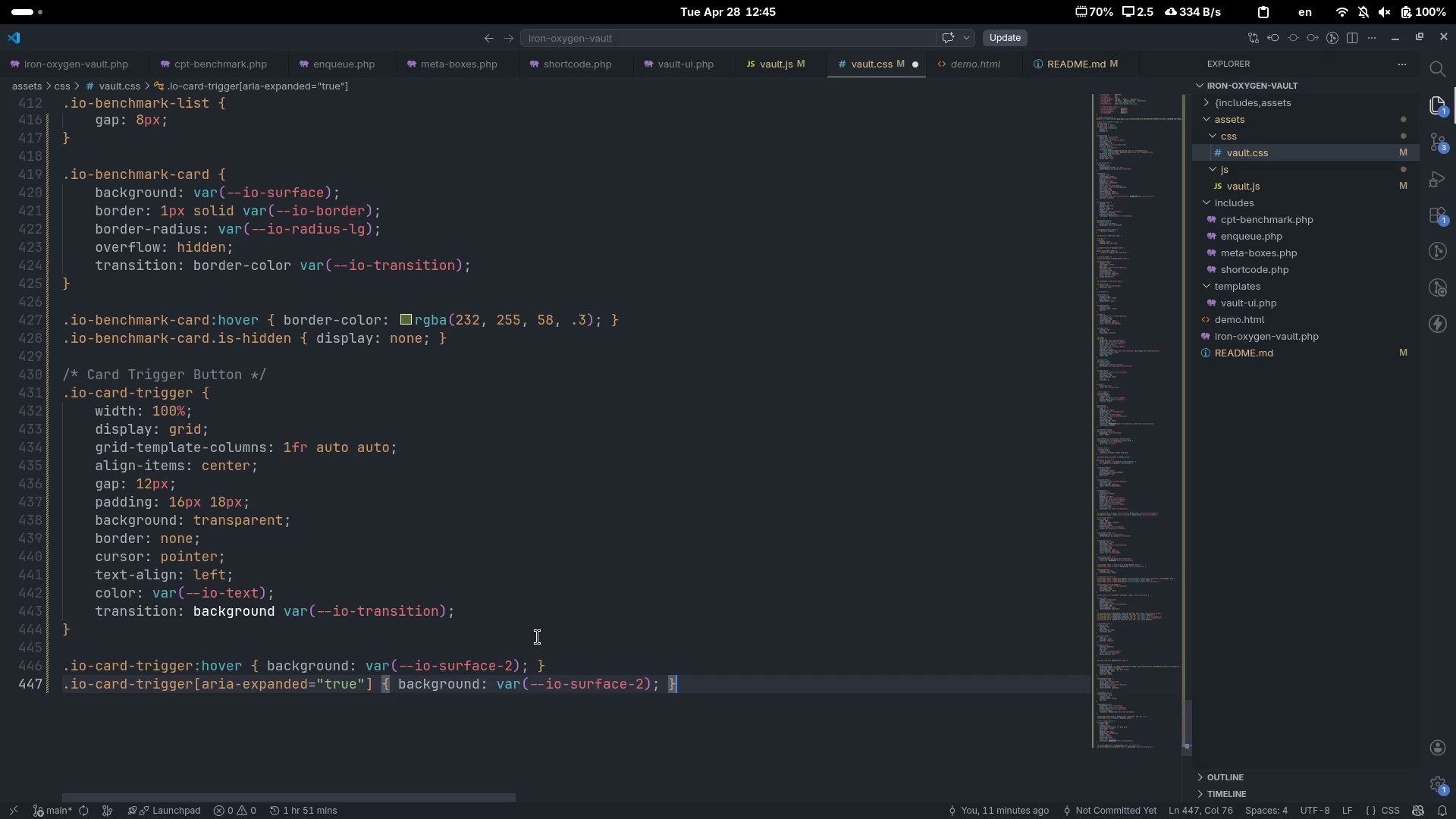 
key(Enter)
 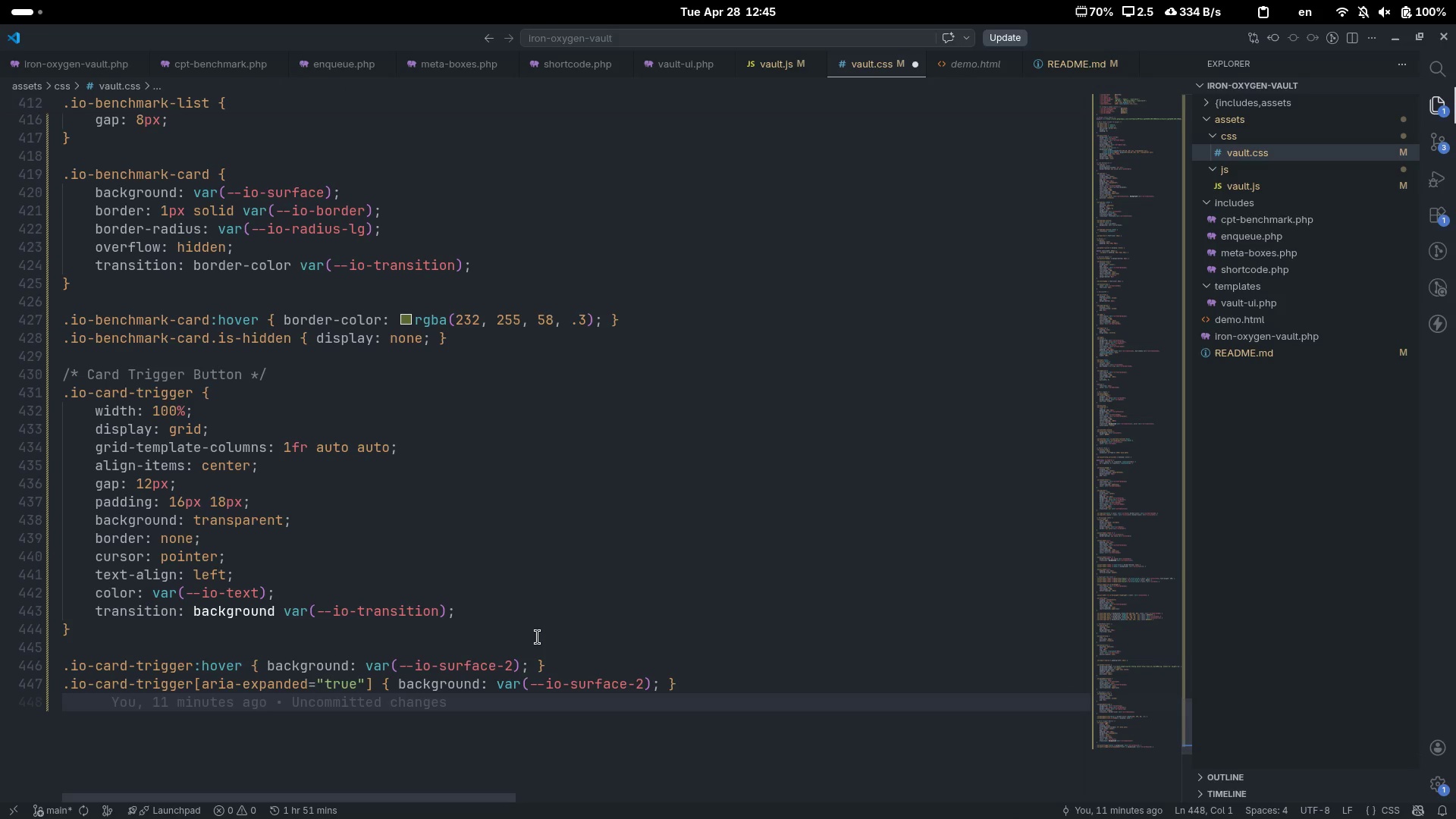 
key(Enter)
 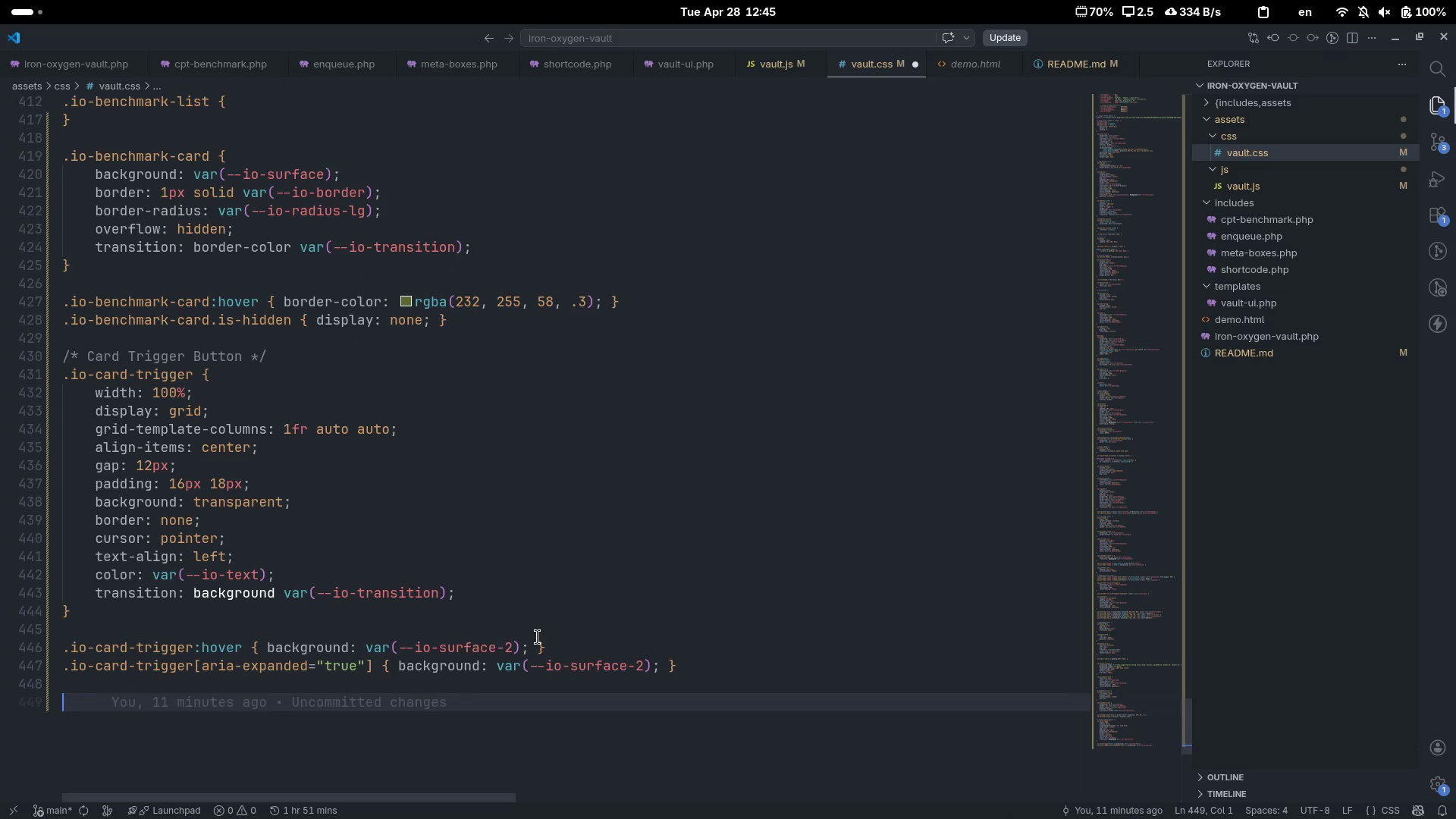 
type(.io-crd)
key(Backspace)
key(Backspace)
type(ard-title {)
 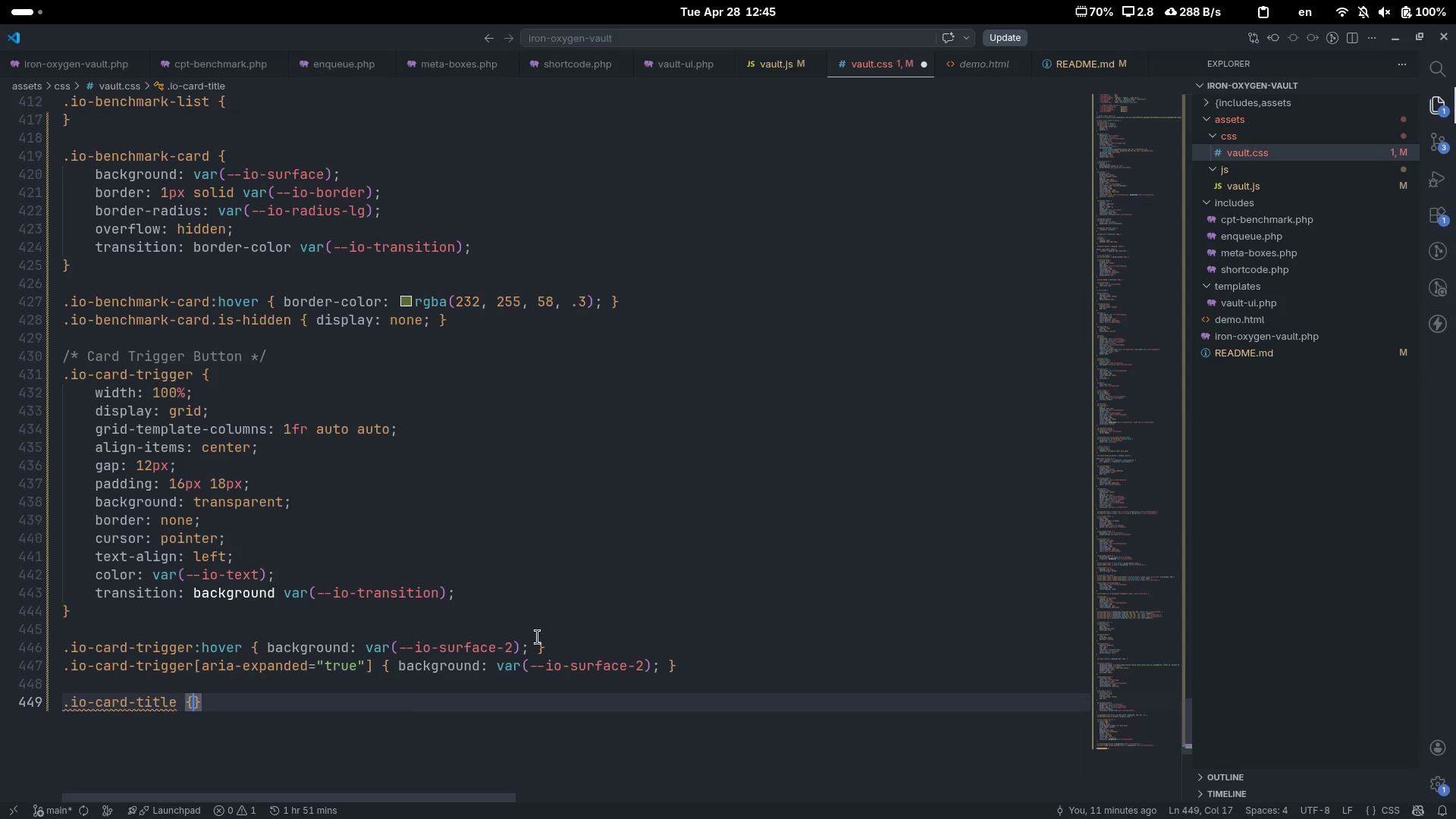 
key(Enter)
 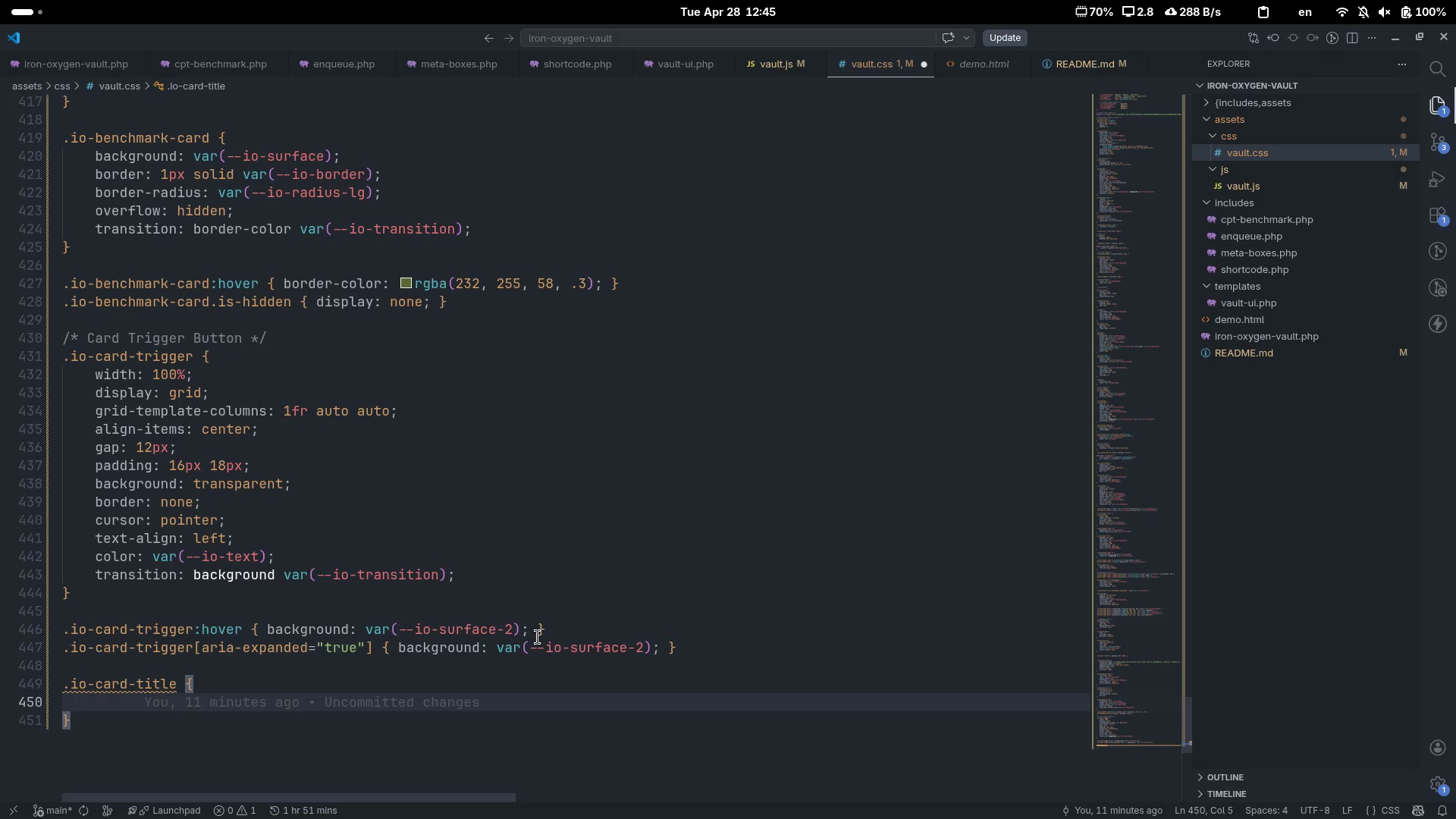 
type(font-fa)
key(Tab)
type(var)
key(Tab)
type(--io-font-s)
key(Tab)
 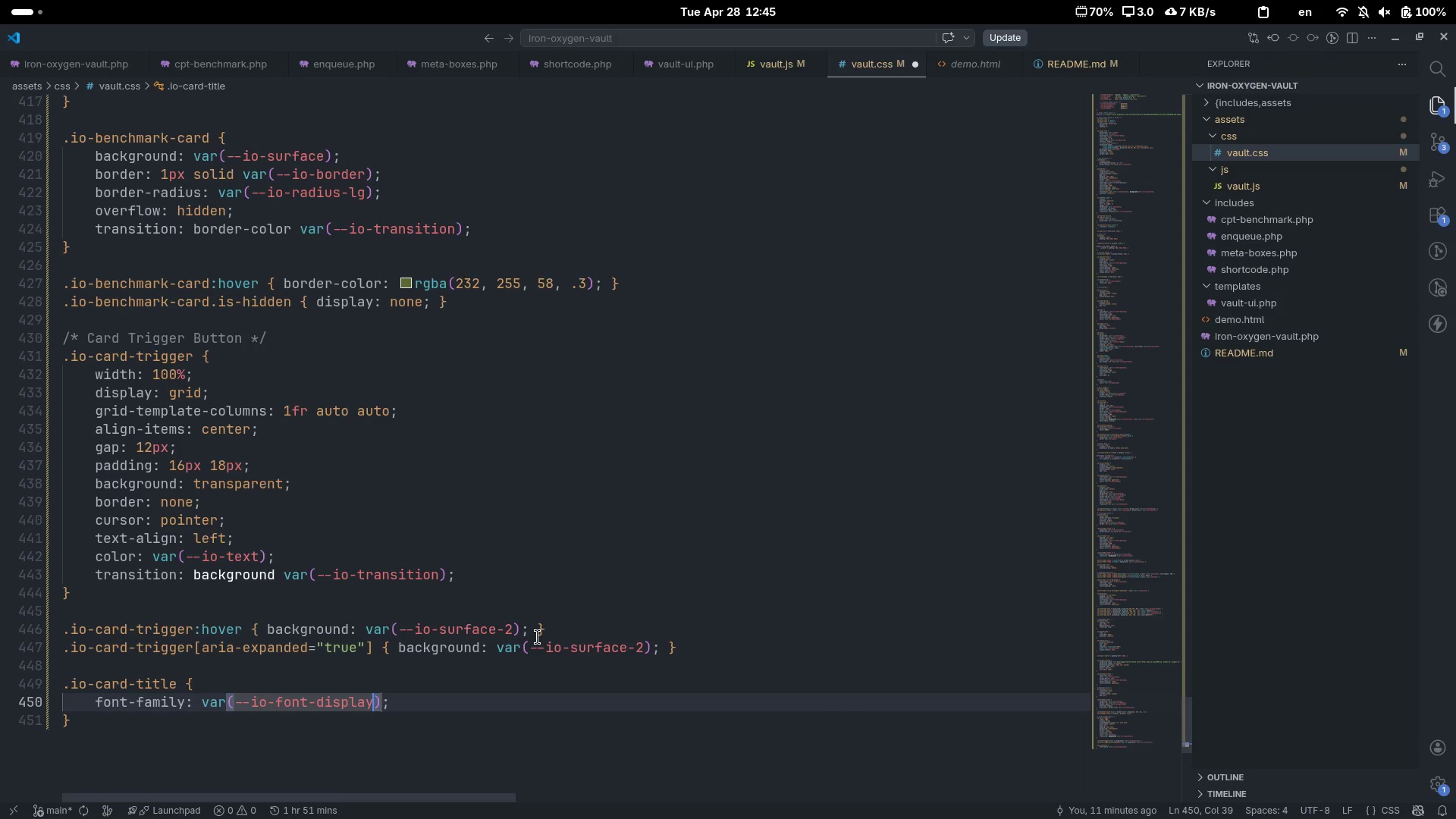 
key(Control+ControlLeft)
 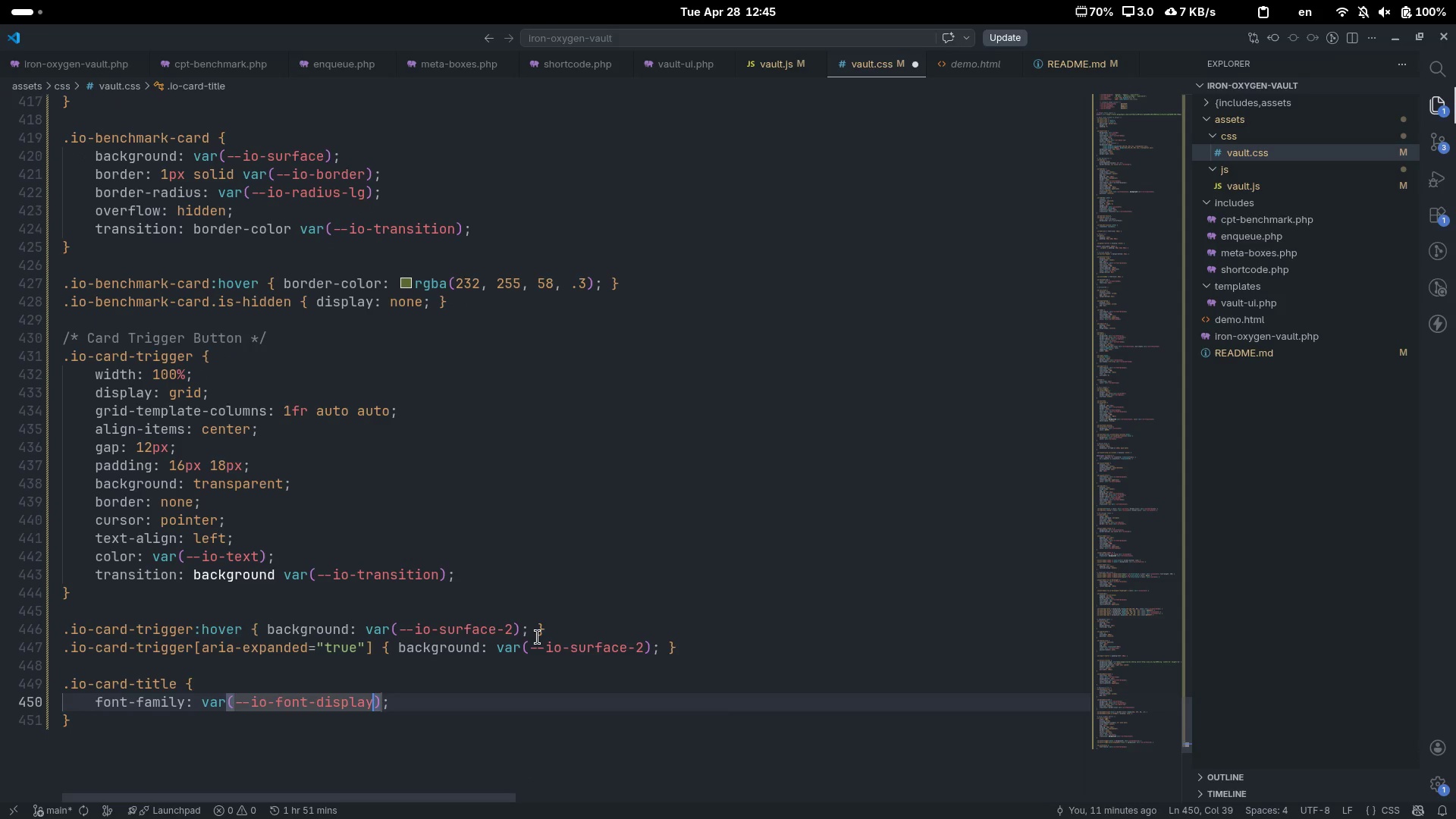 
key(Control+ArrowRight)
 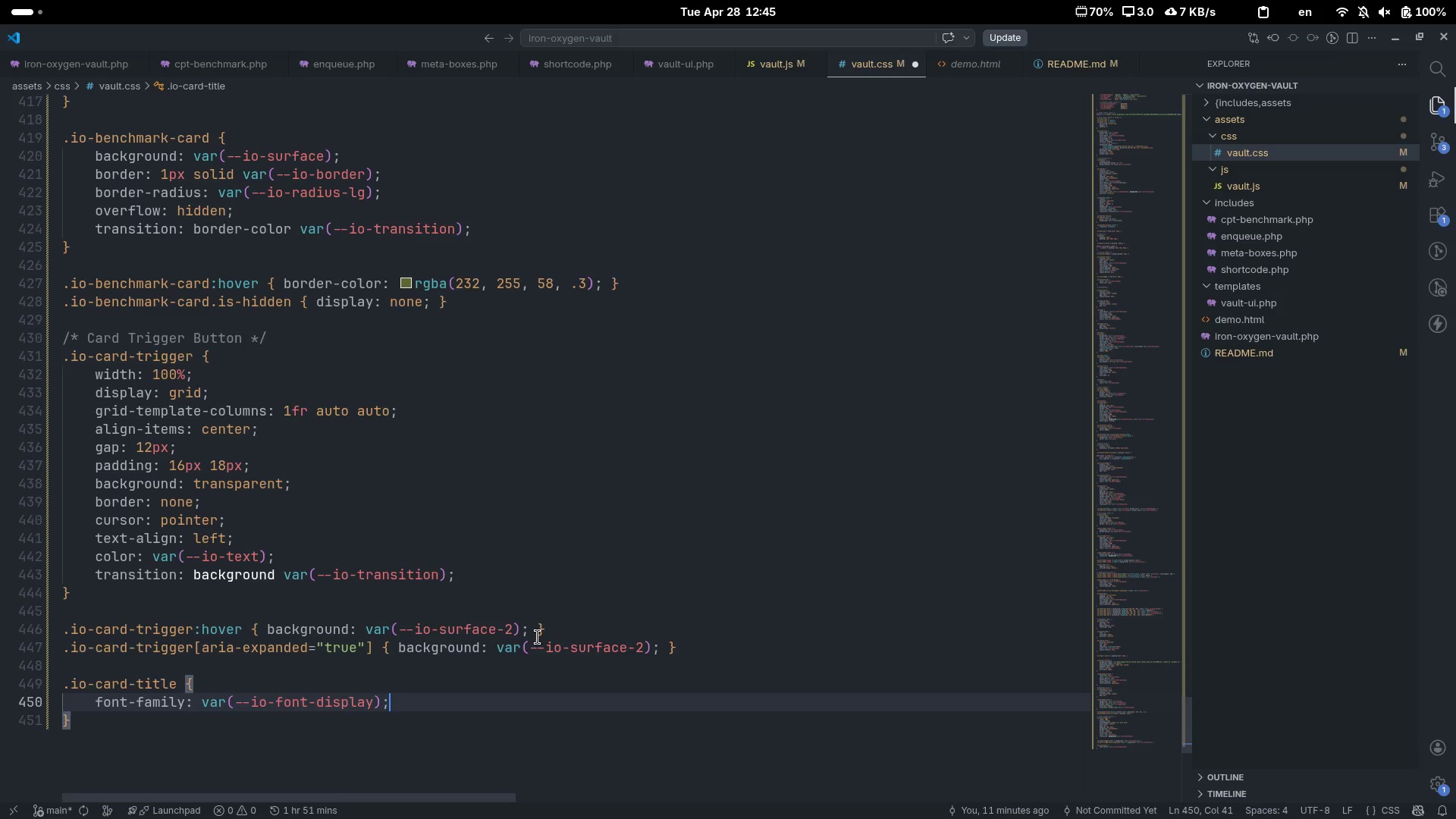 
key(Enter)
 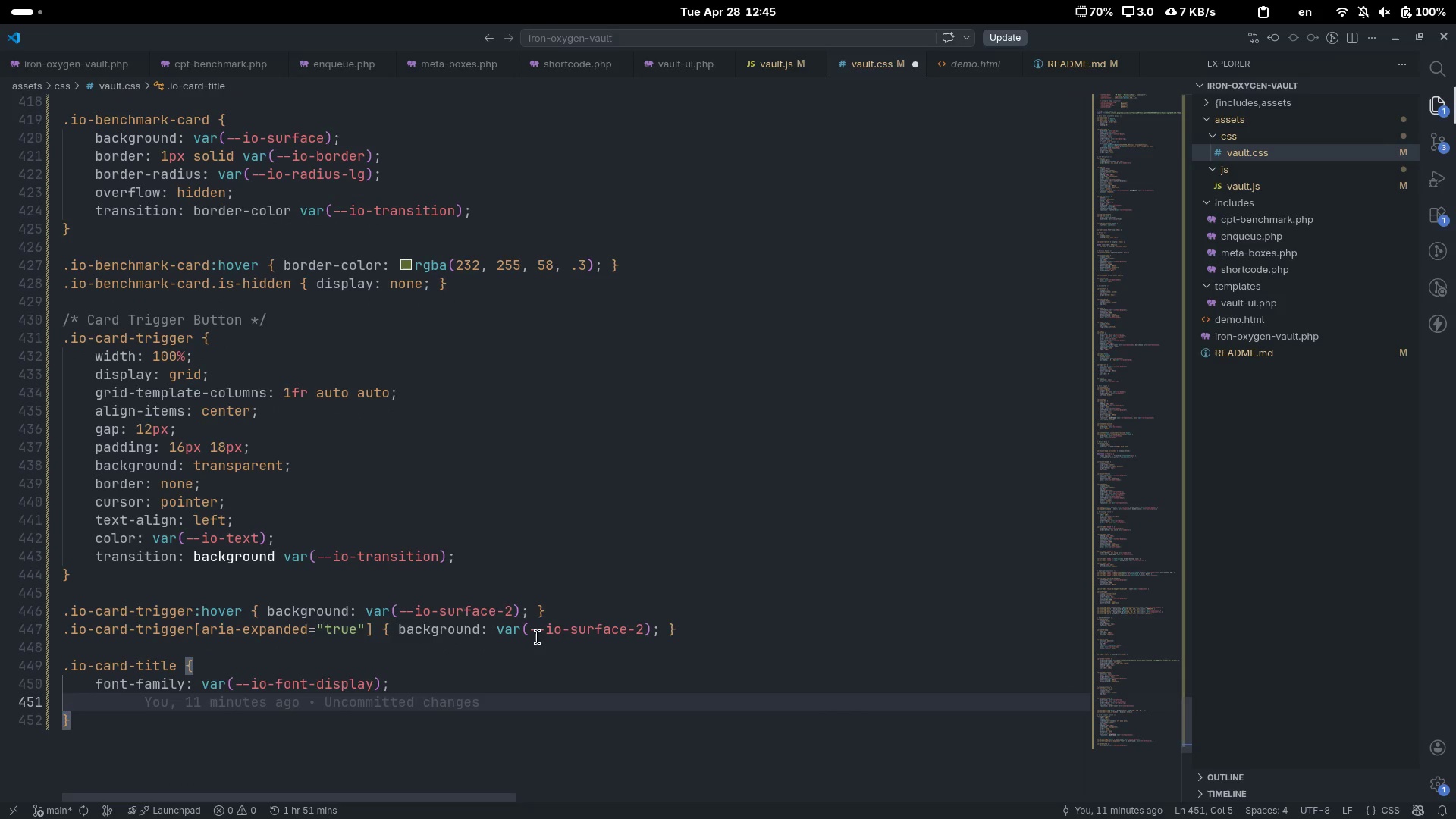 
type(font-siz)
key(Tab)
type(17px)
 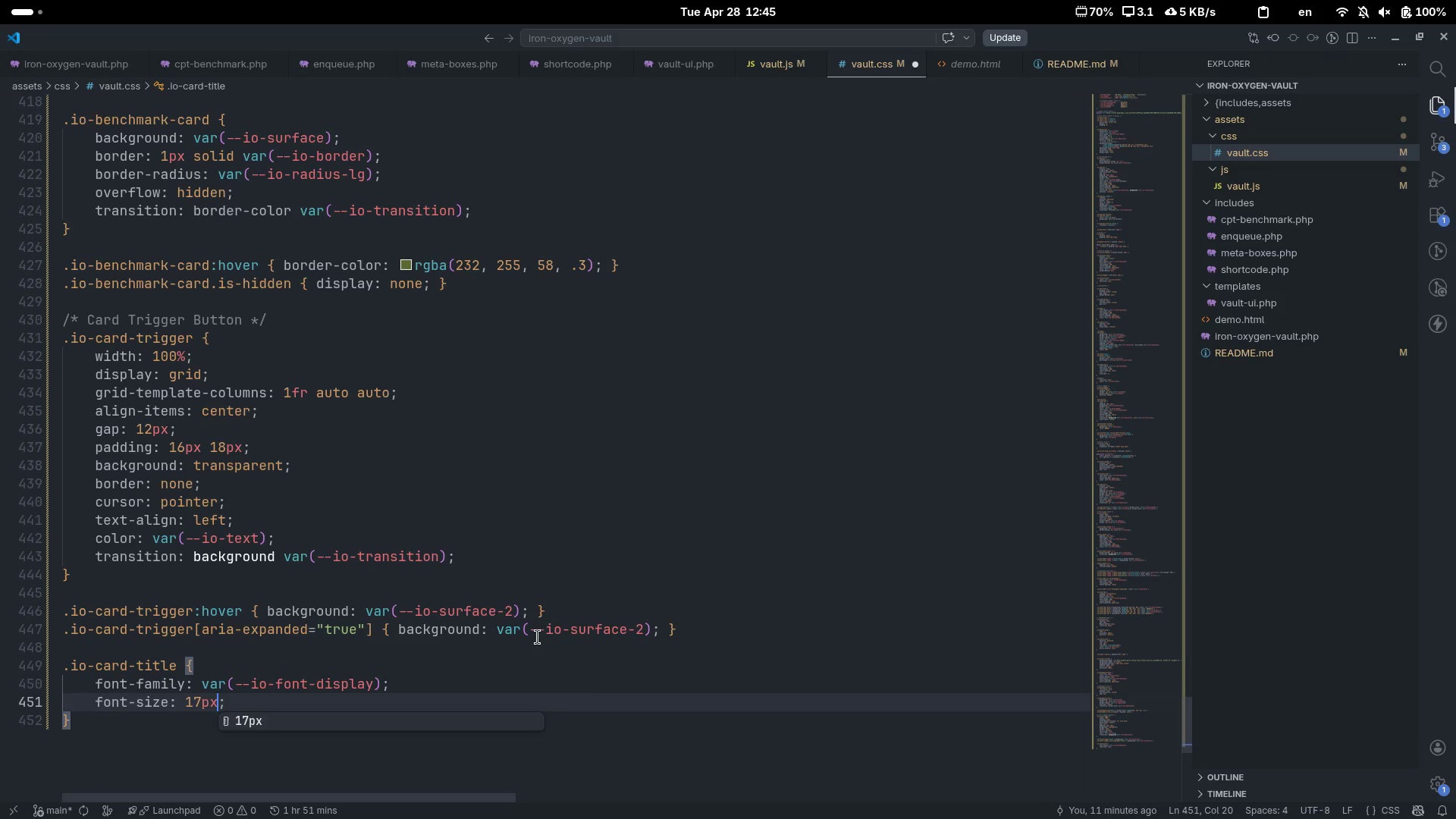 
key(ArrowRight)
 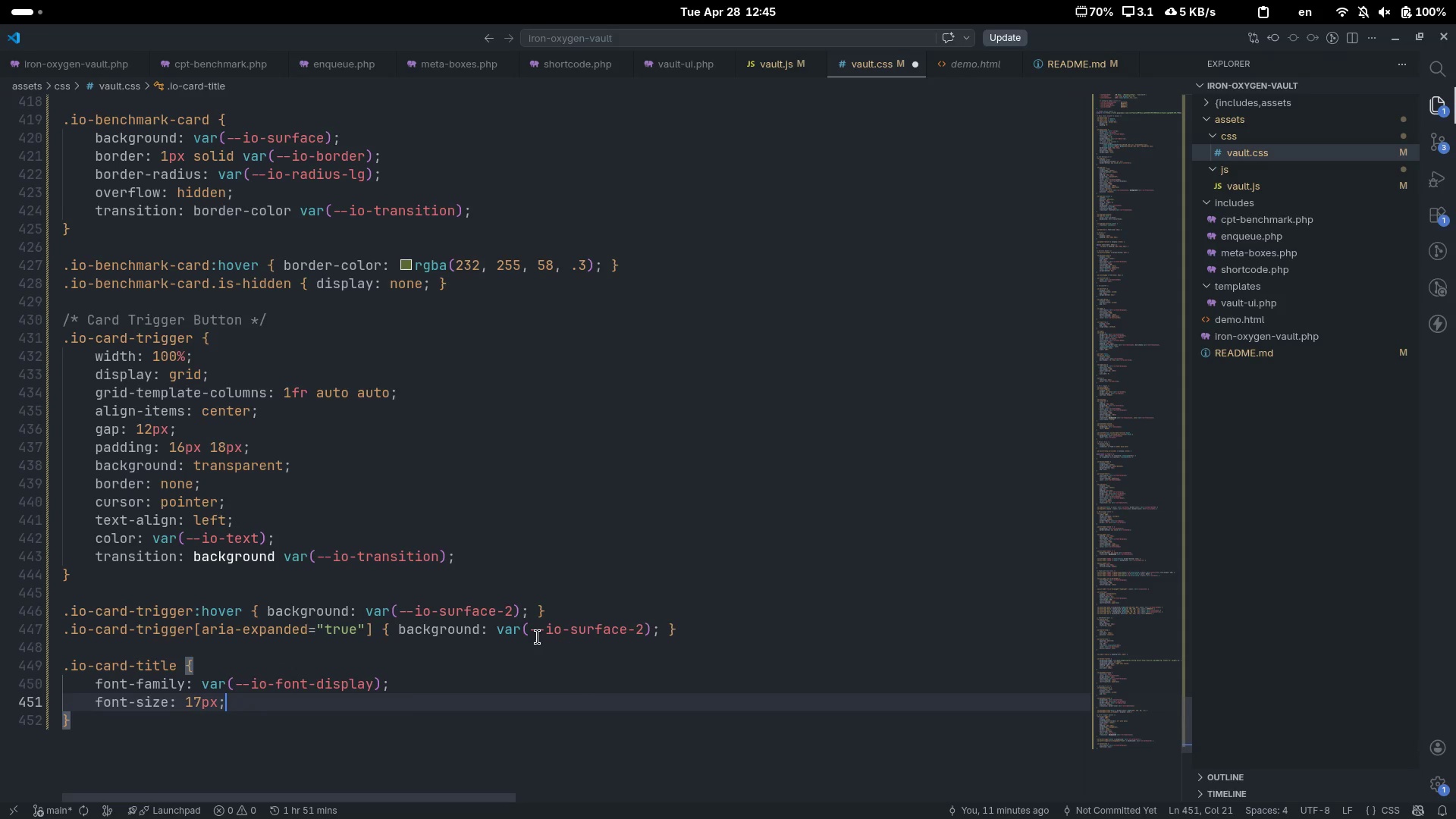 
key(Enter)
 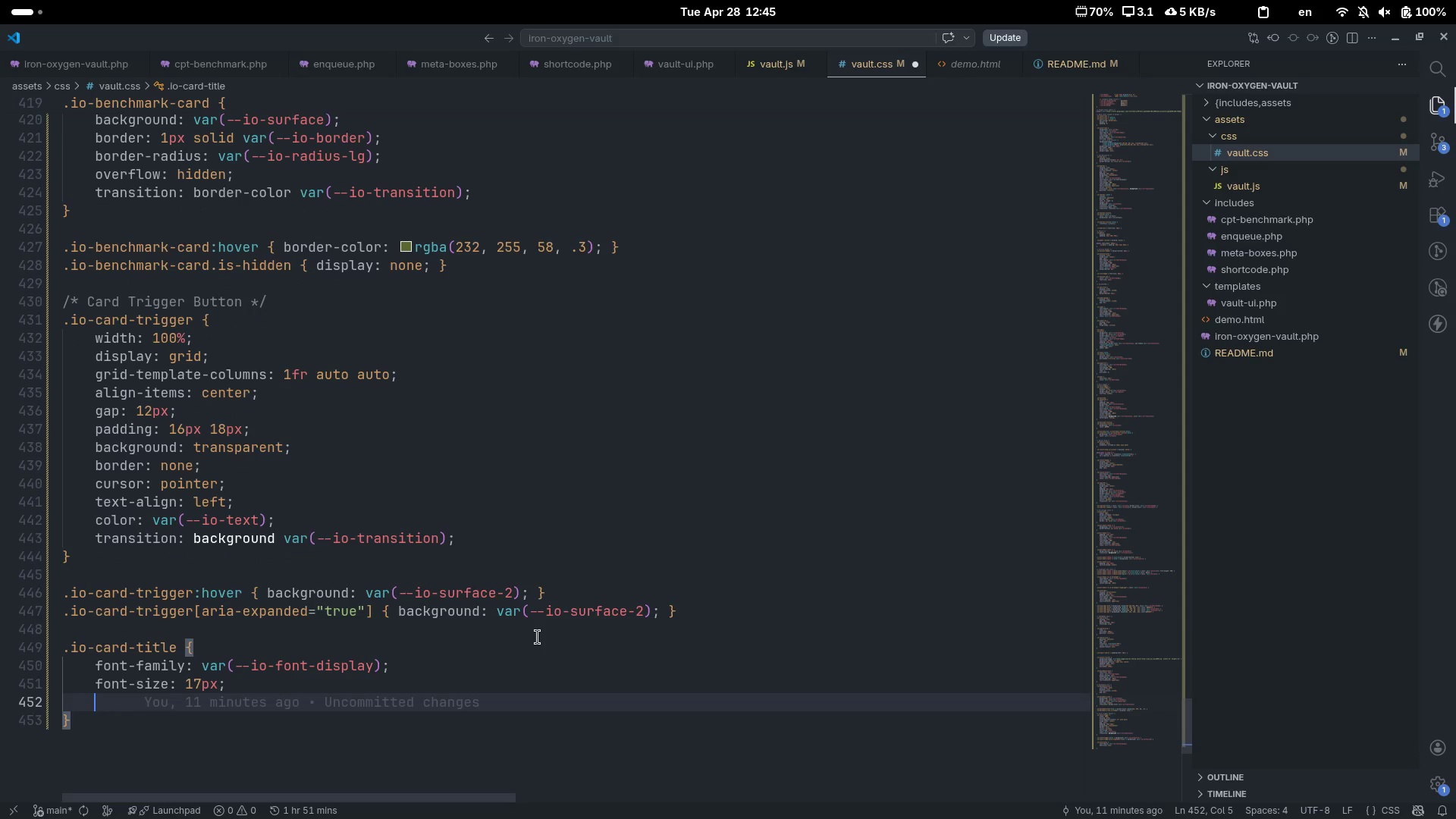 
type(font-wr)
key(Backspace)
type(ei)
key(Tab)
 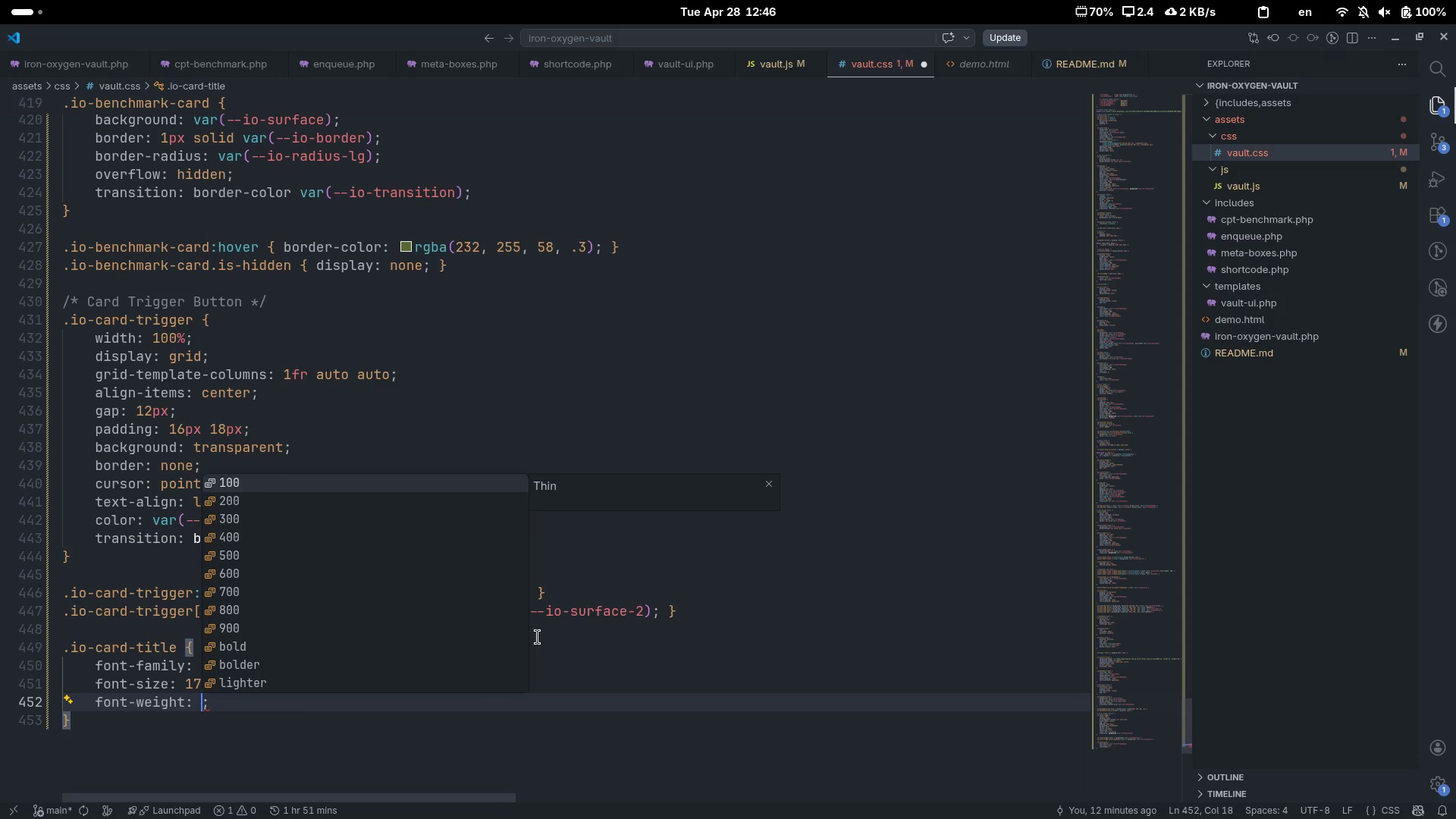 
wait(18.31)
 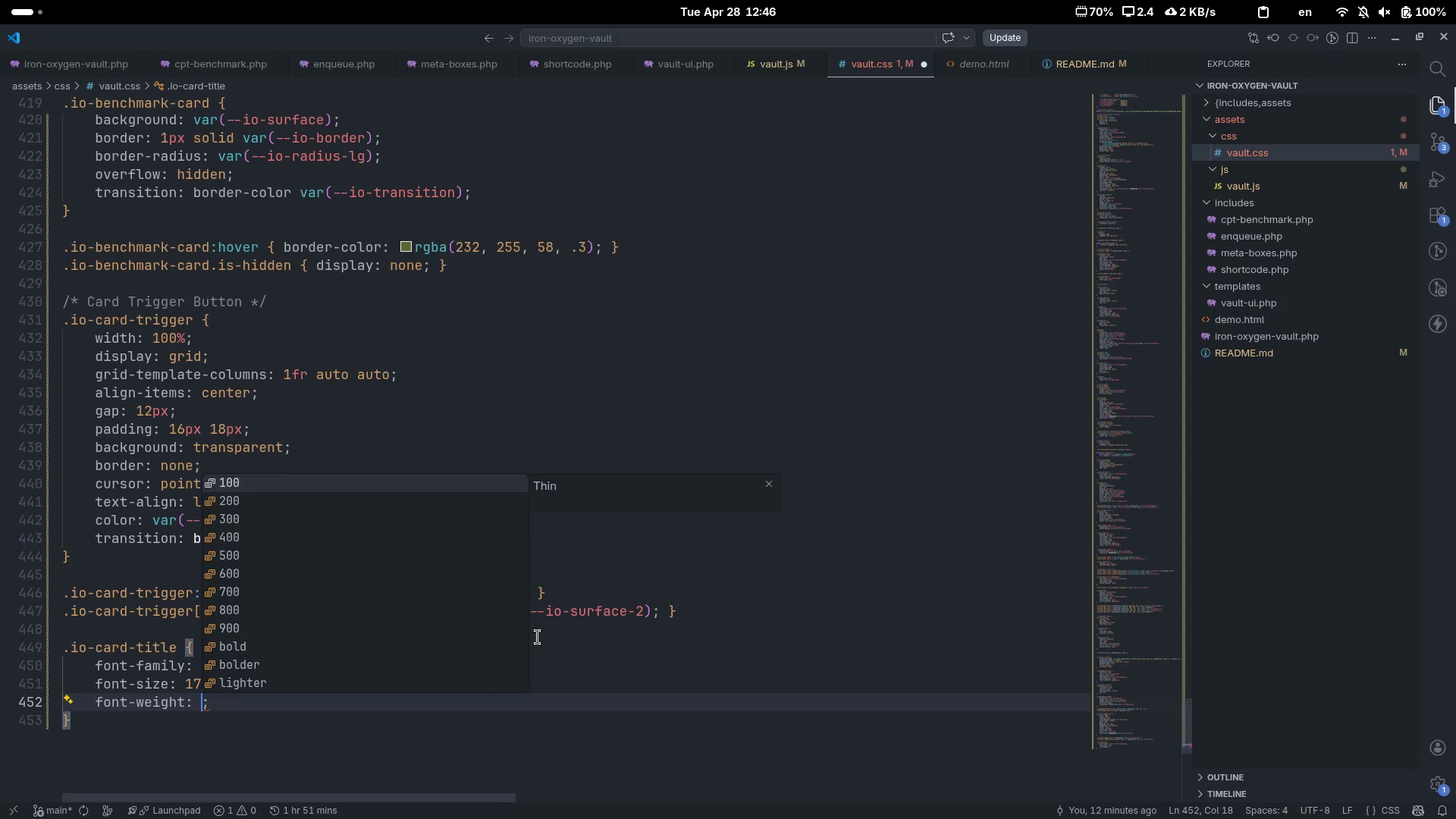 
type(600)
 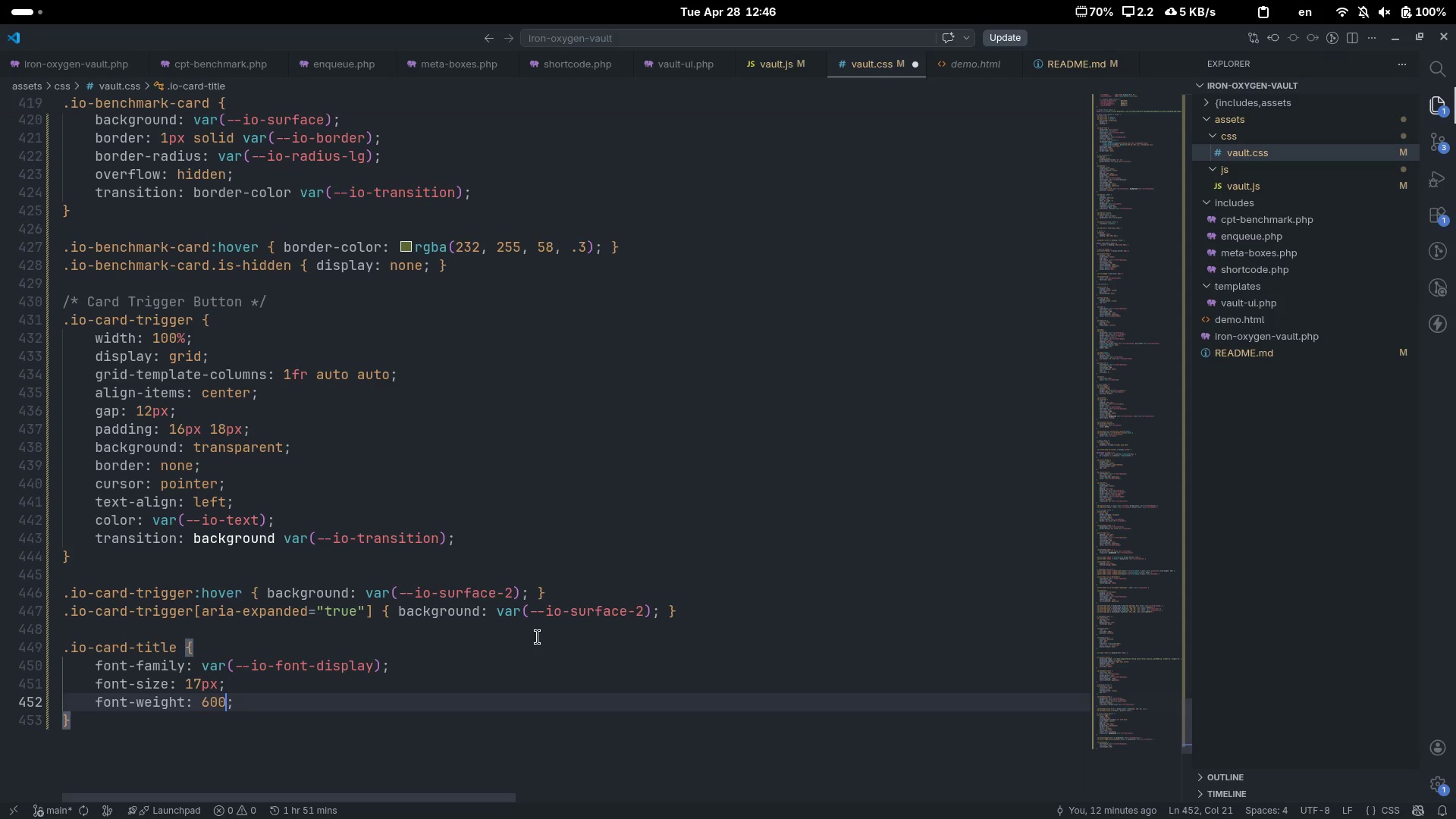 
key(ArrowRight)
 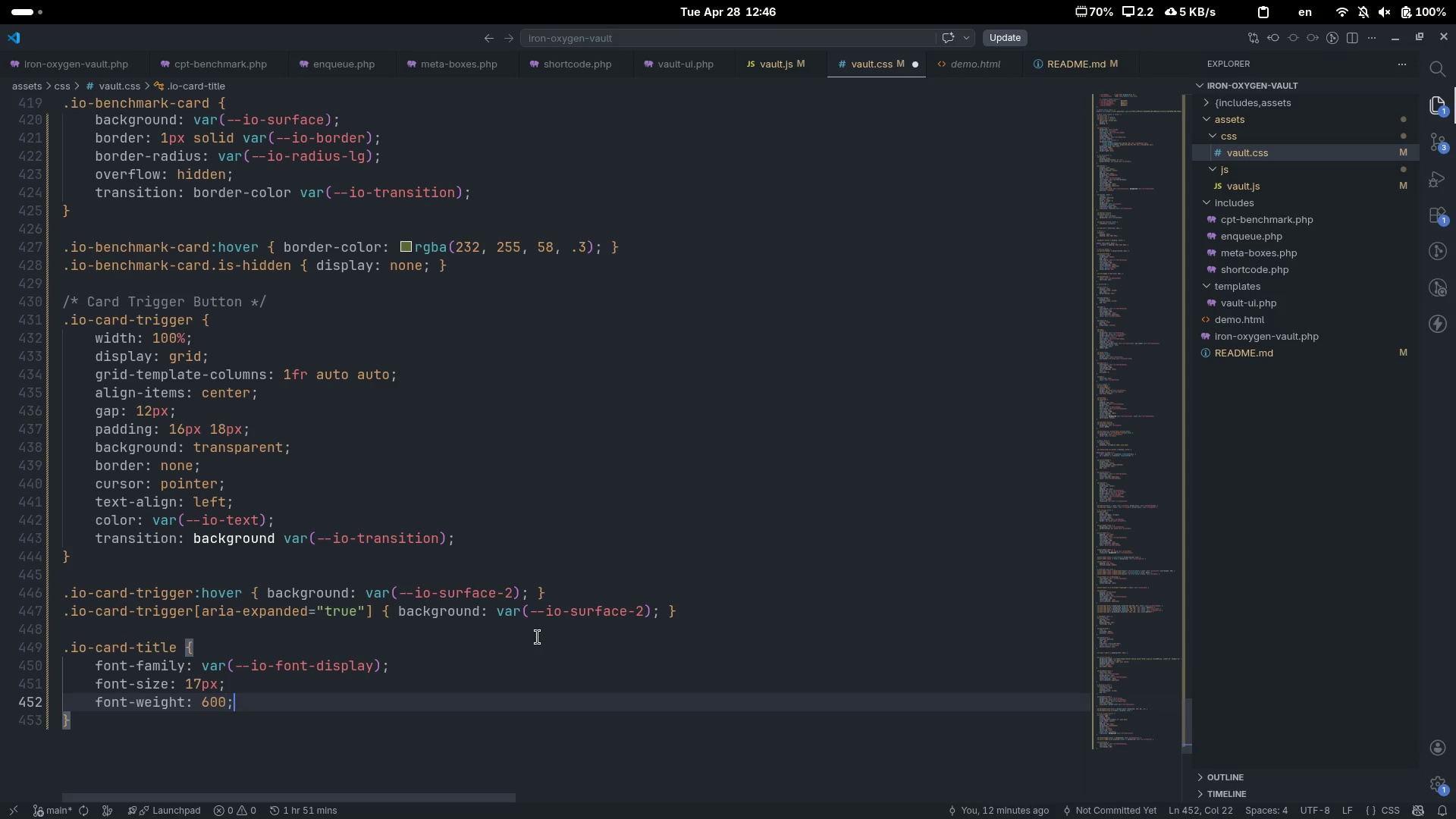 
key(Enter)
 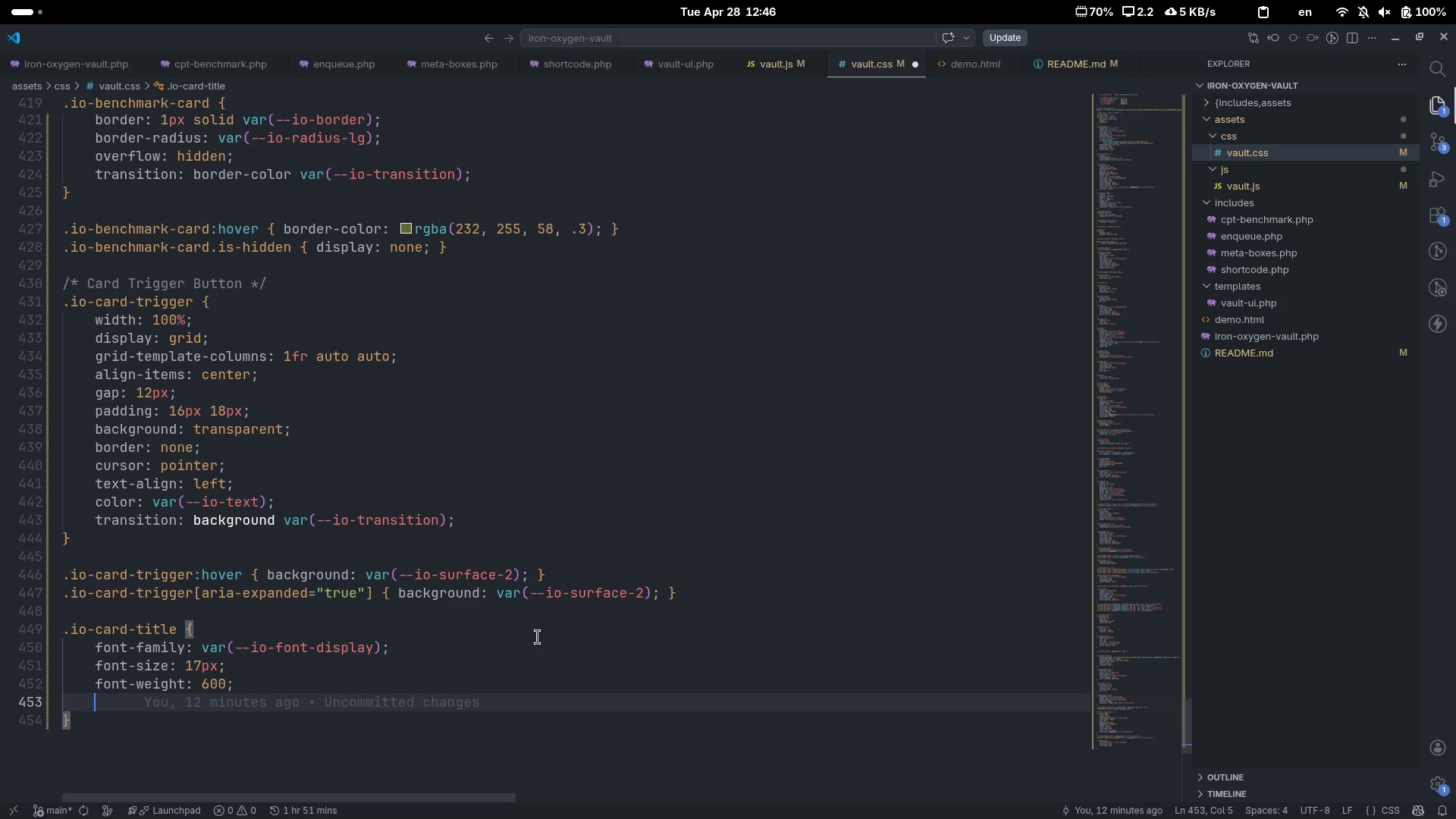 
type(letter-spa)
key(Tab)
type(.02)
key(Backspace)
type(3tm)
key(Backspace)
key(Backspace)
type(em)
 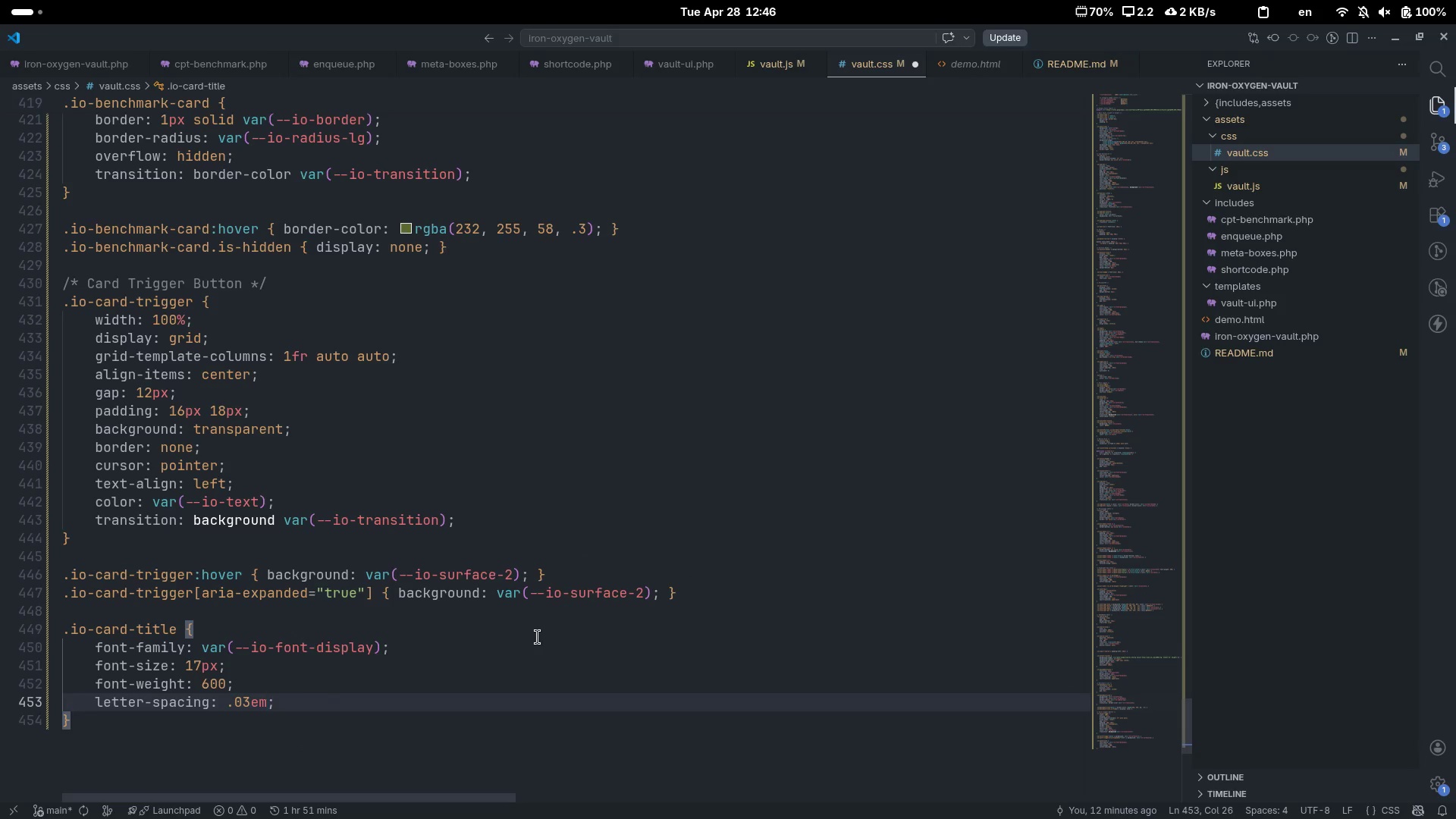 
key(ArrowRight)
 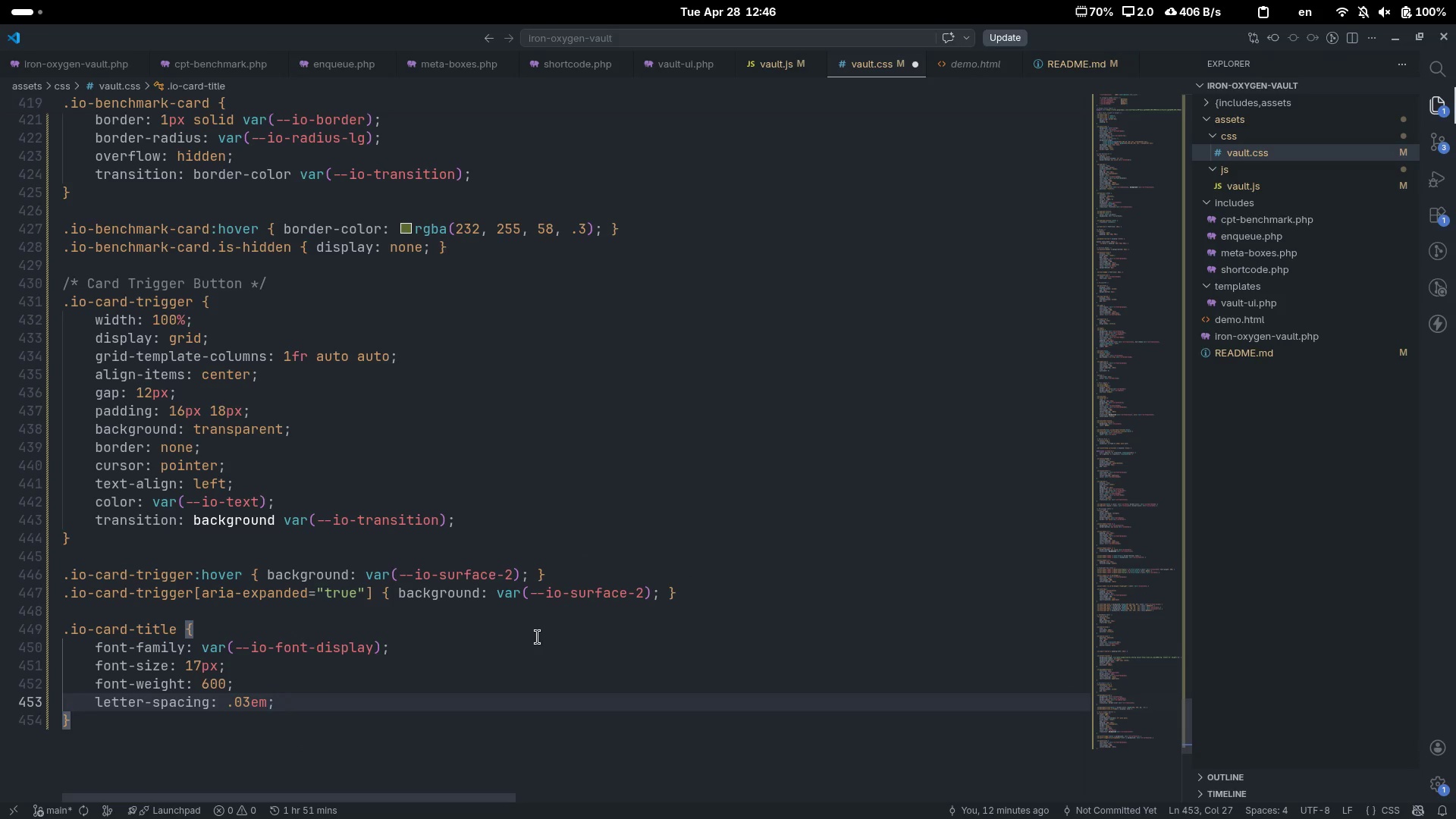 
key(Enter)
 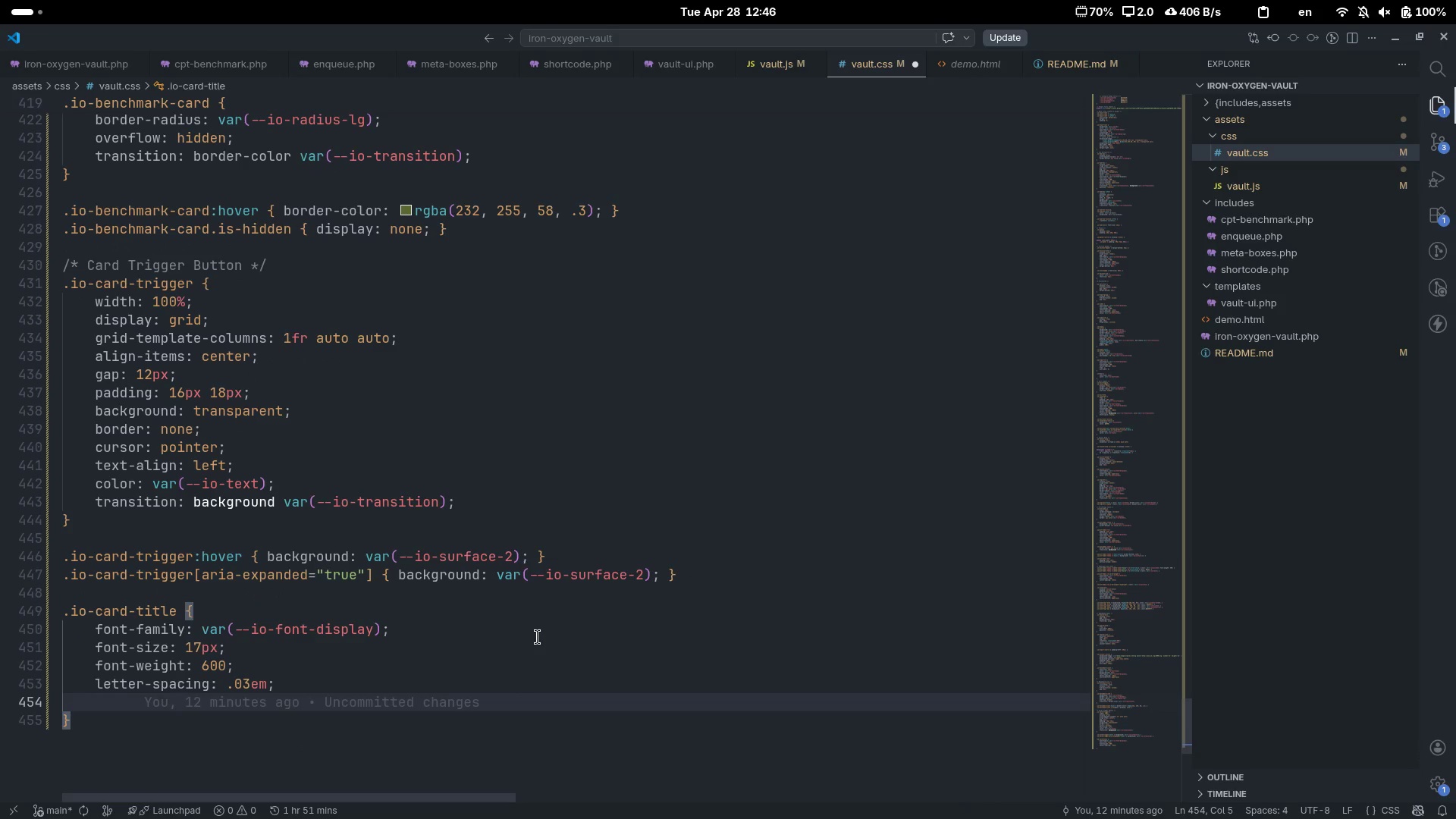 
type(line-)
key(Tab)
type(1.2)
 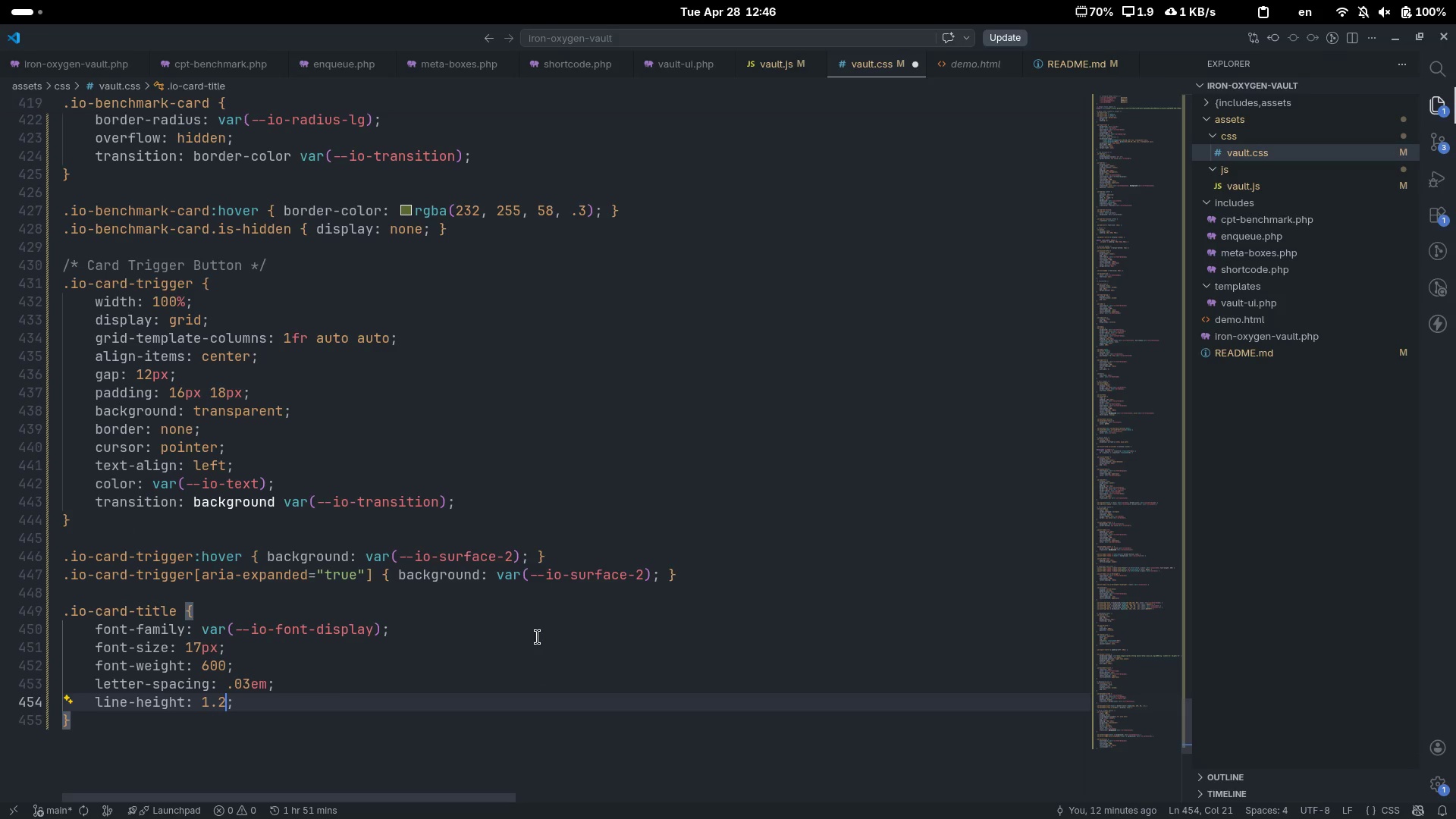 
key(ArrowRight)
 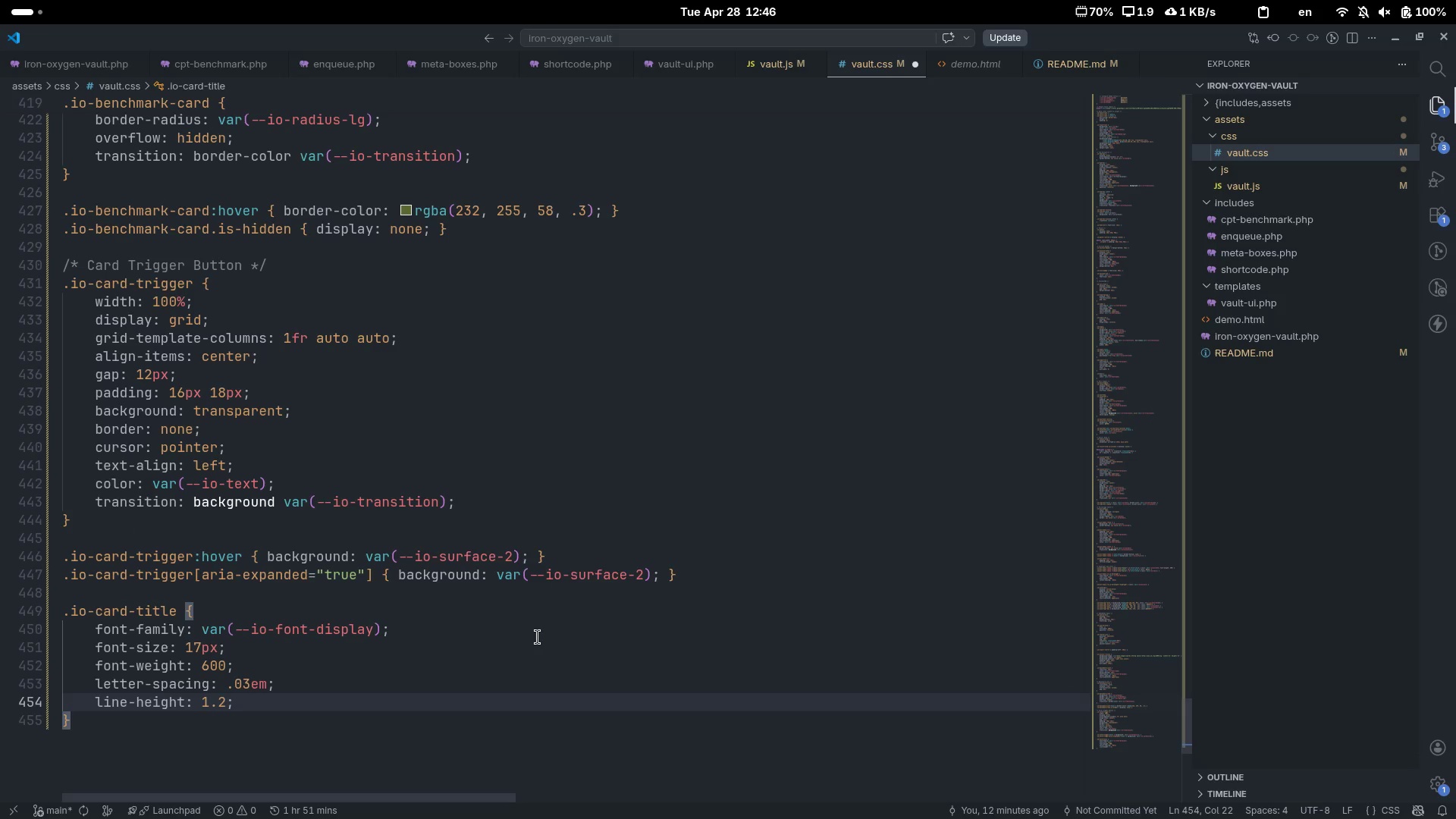 
key(ArrowDown)
 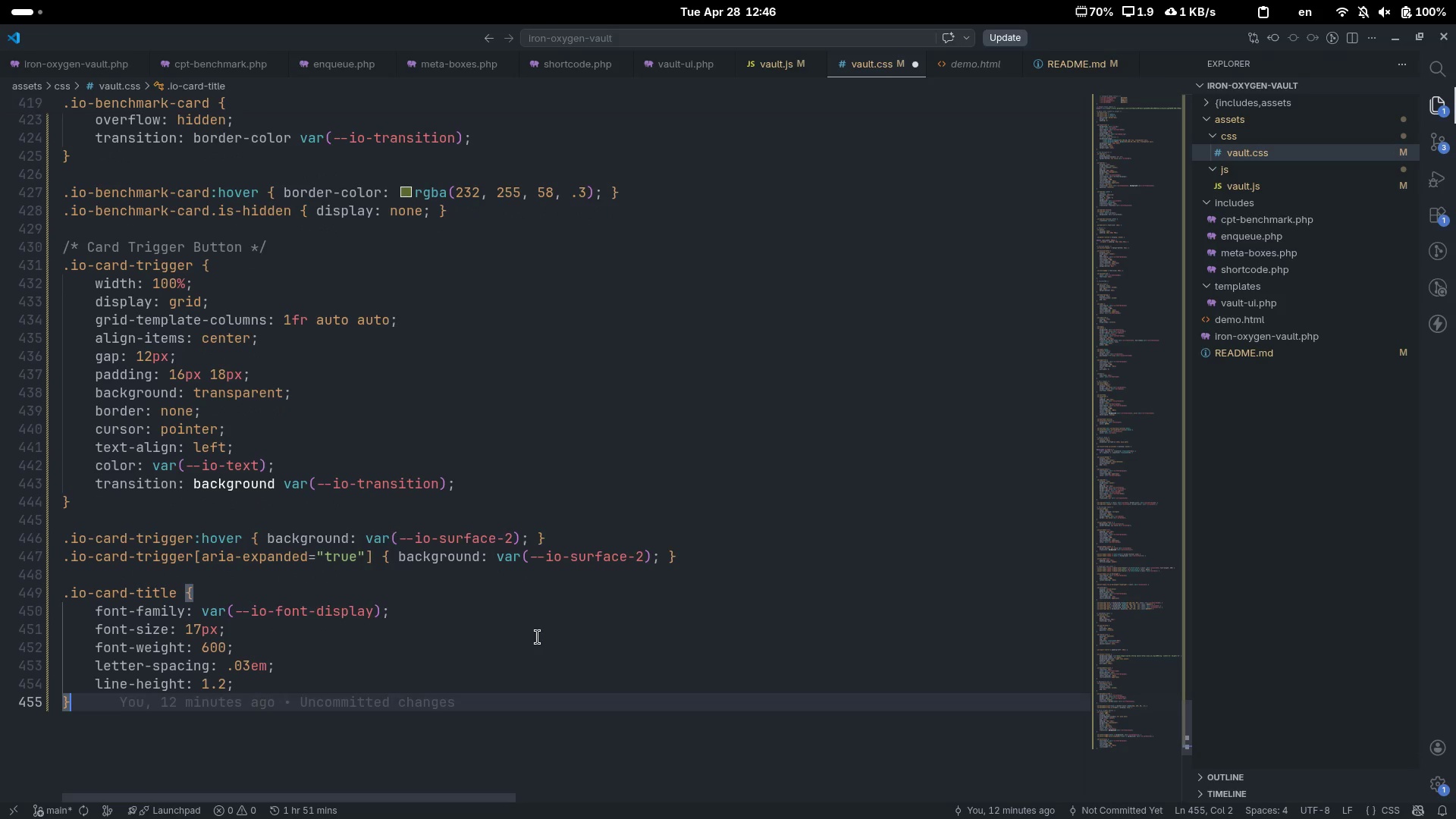 
key(Enter)
 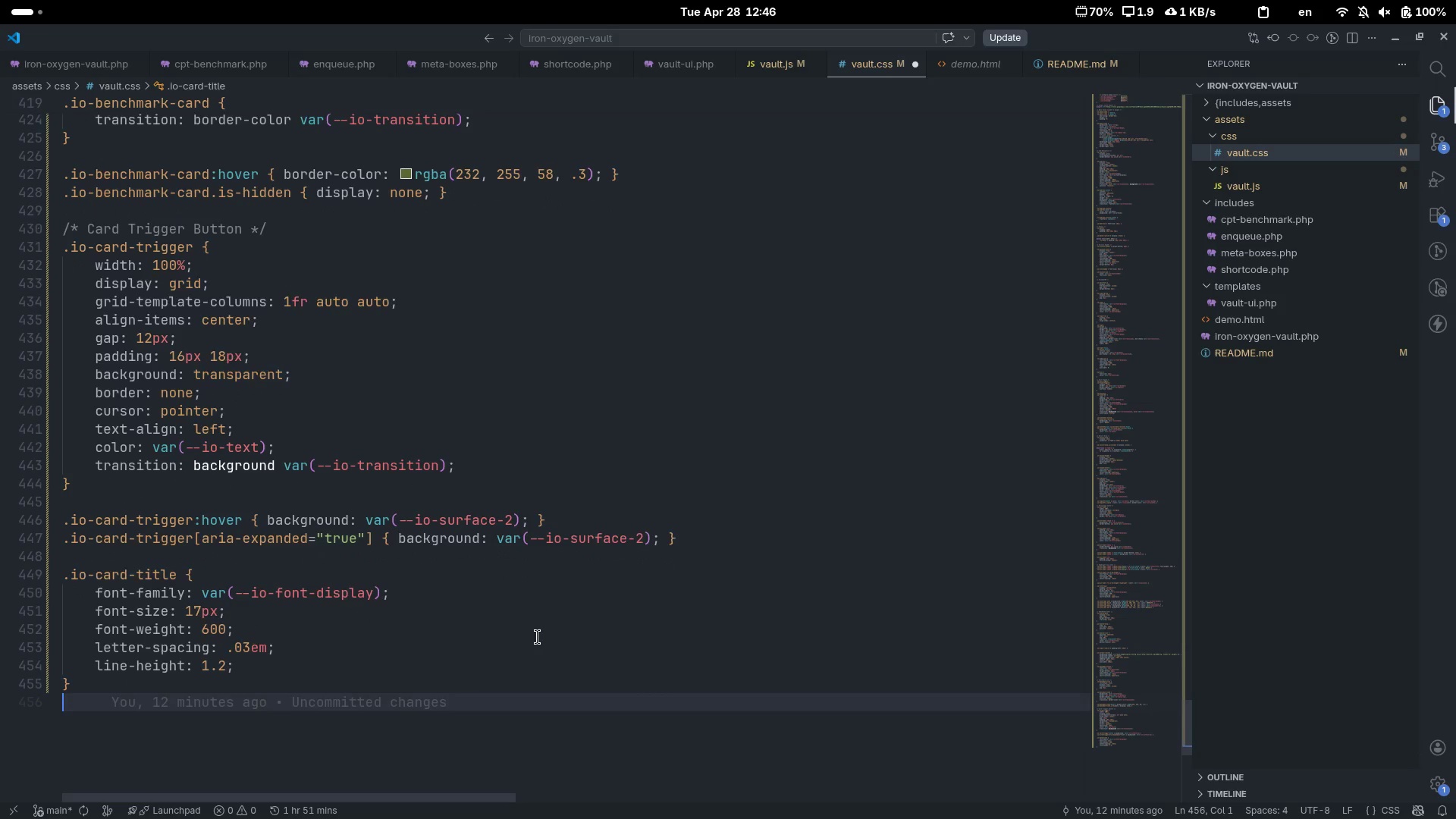 
key(Enter)
 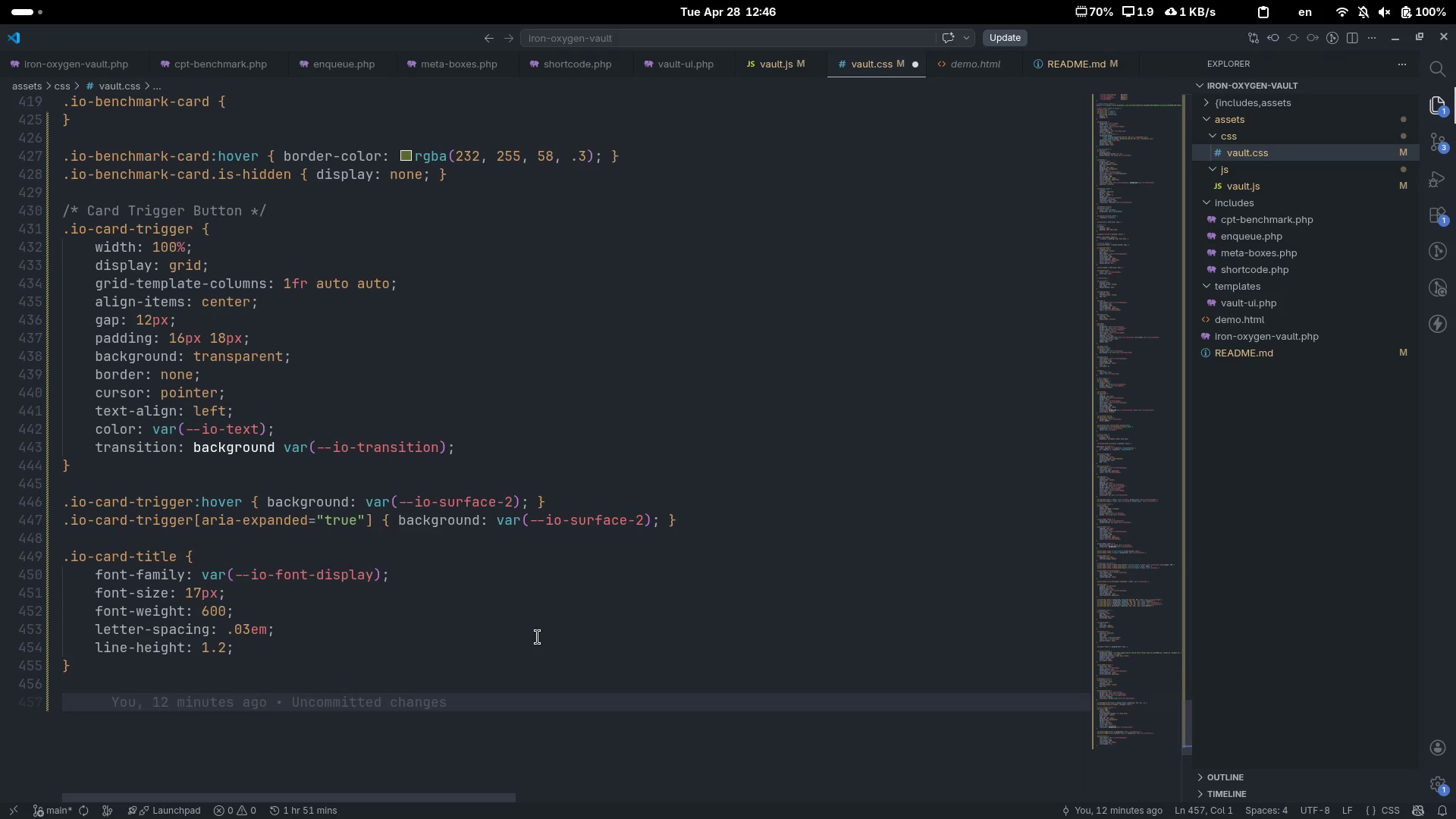 
type(.io-card-meta {)
 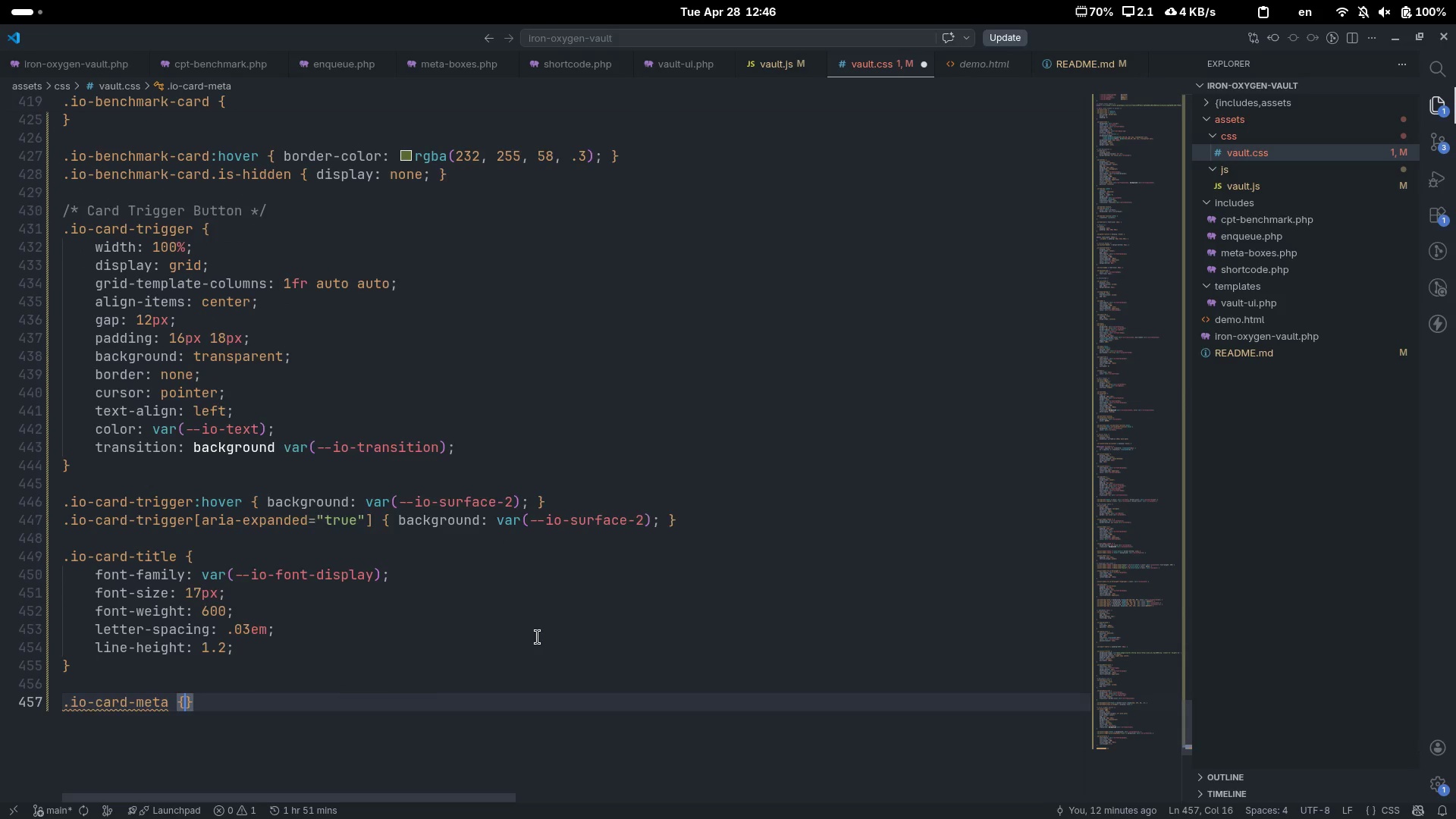 
key(Enter)
 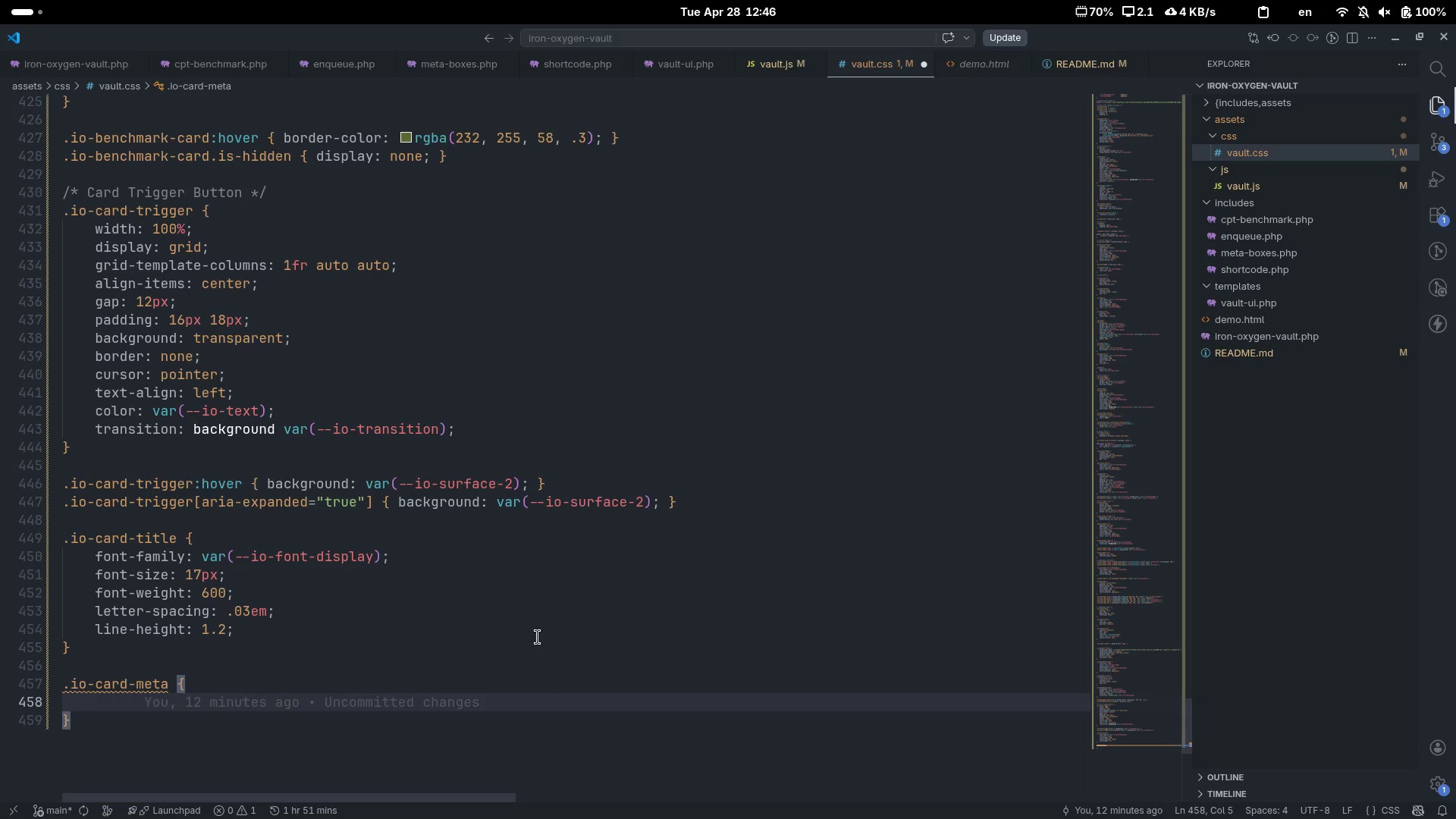 
type(ei)
key(Backspace)
key(Backspace)
type(displa)
key(Tab)
type(flex)
 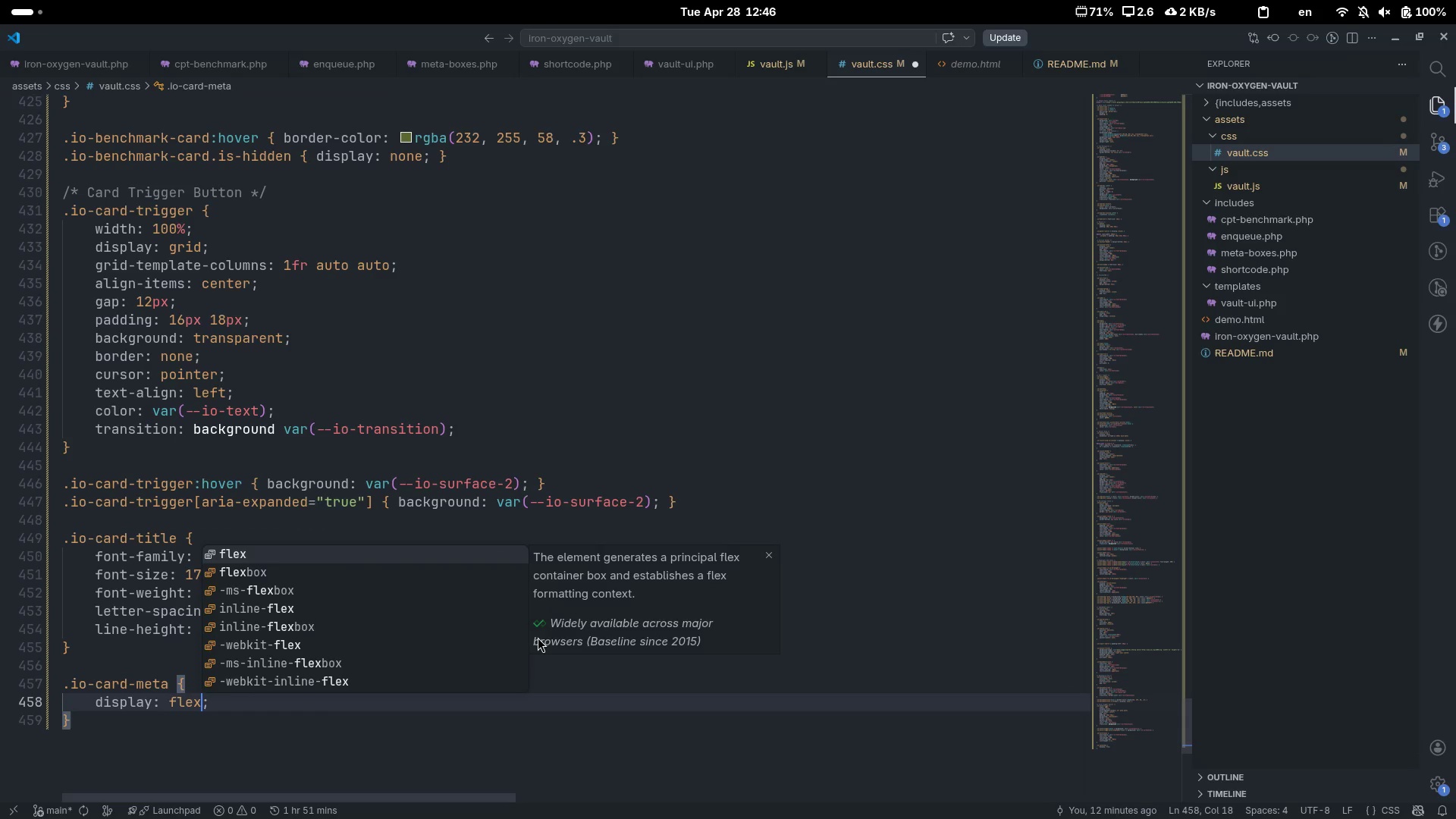 
key(ArrowRight)
 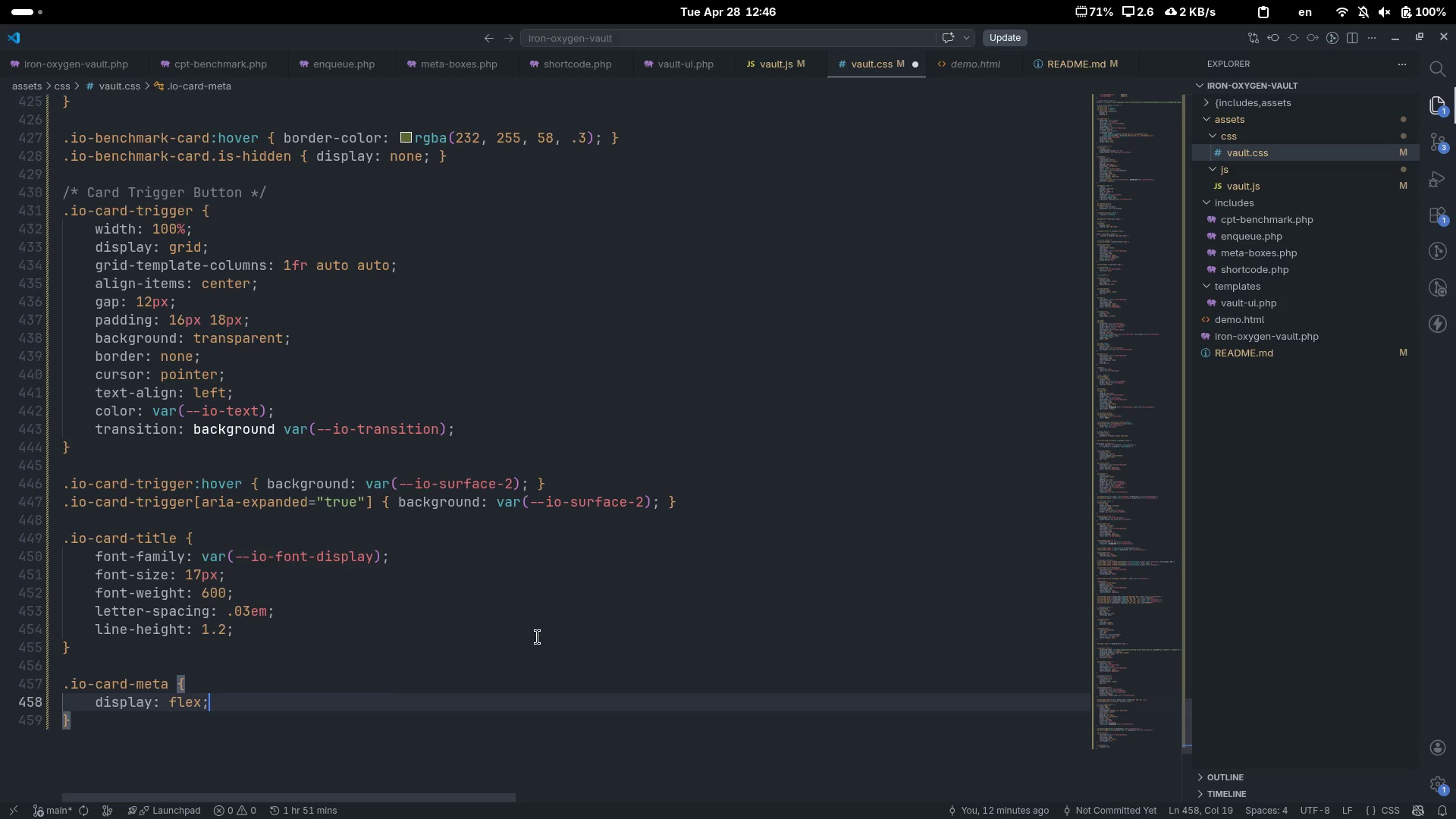 
key(Enter)
 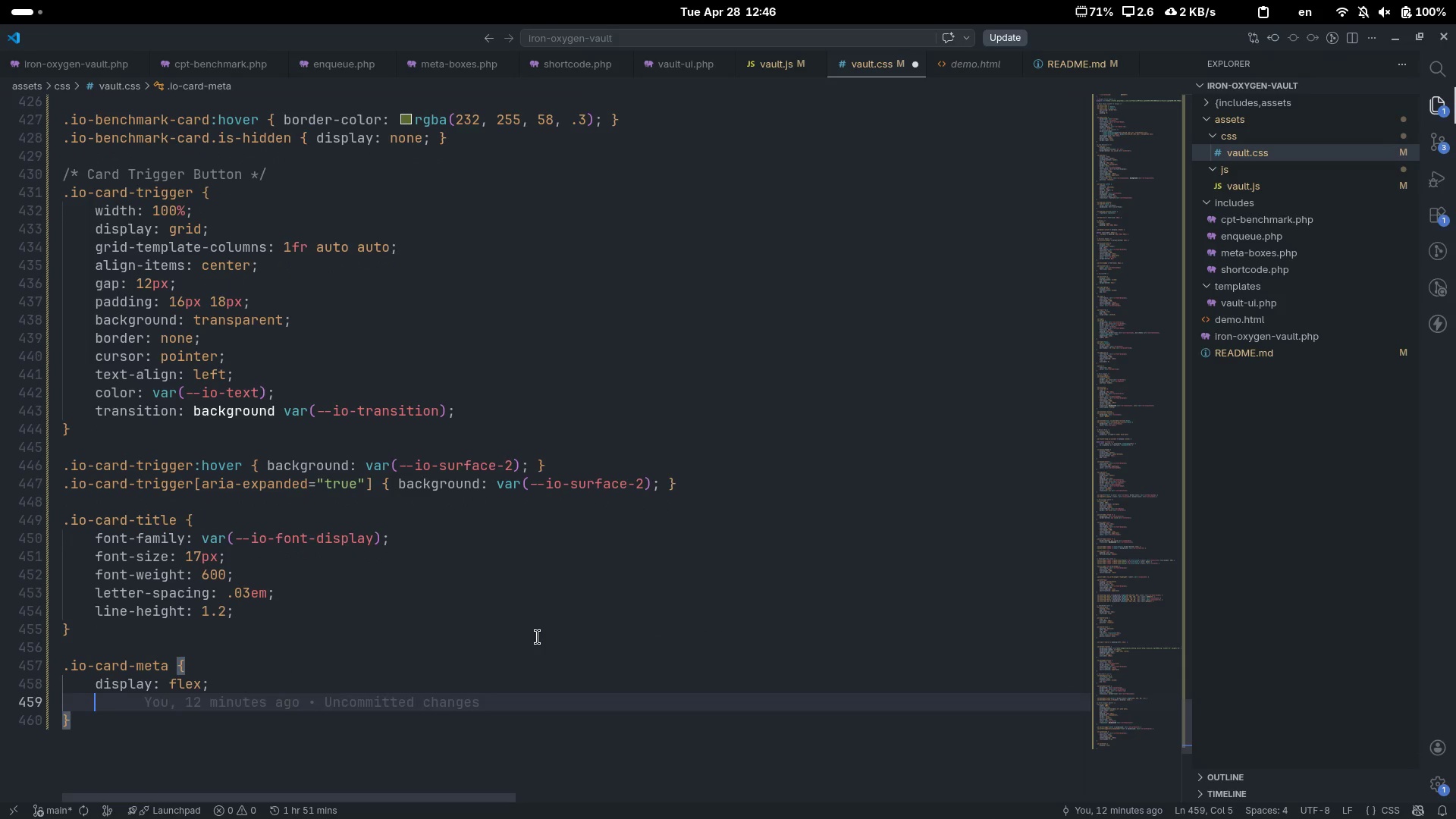 
type(align-ite)
key(Tab)
type(center)
 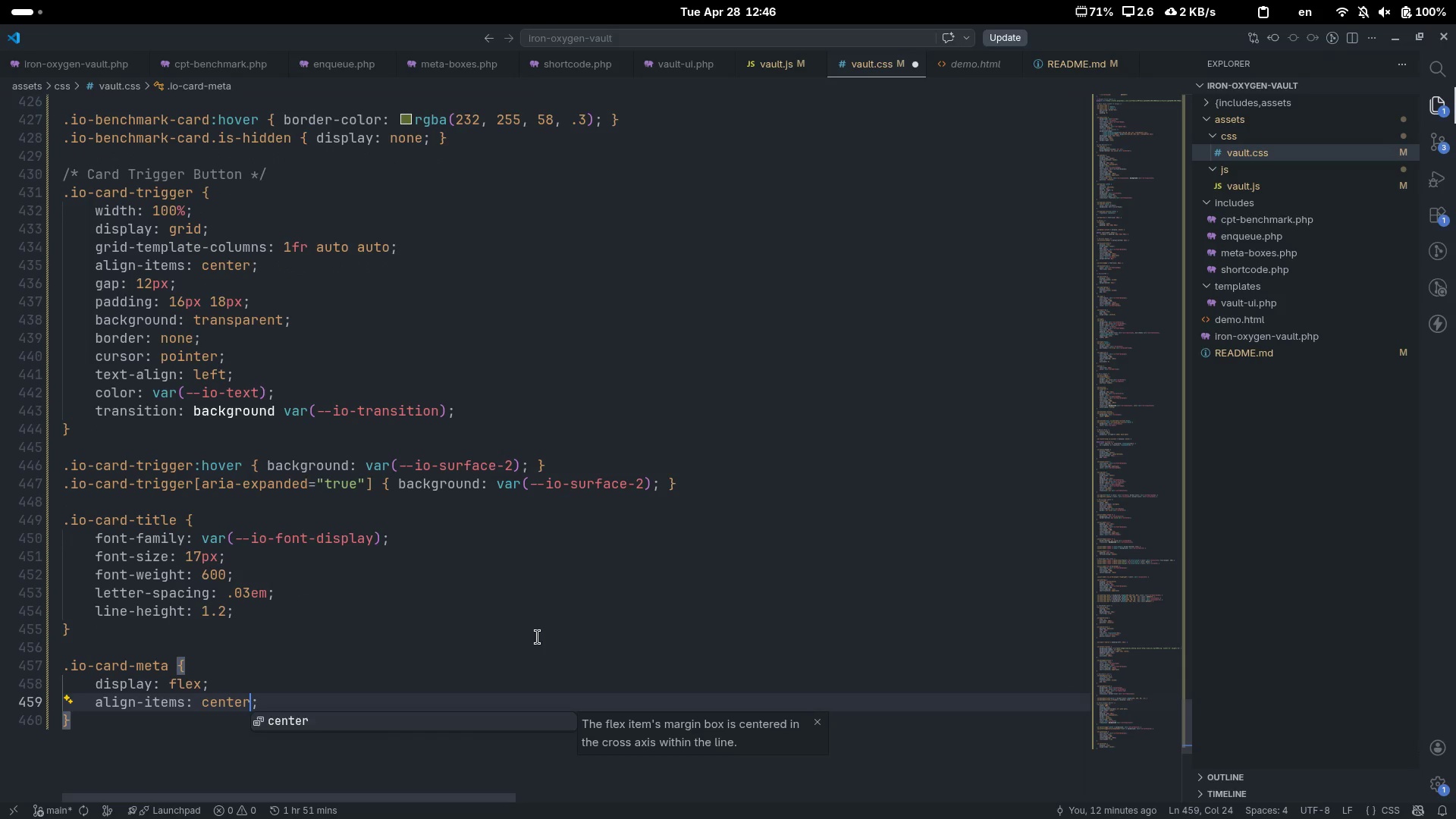 
key(ArrowRight)
 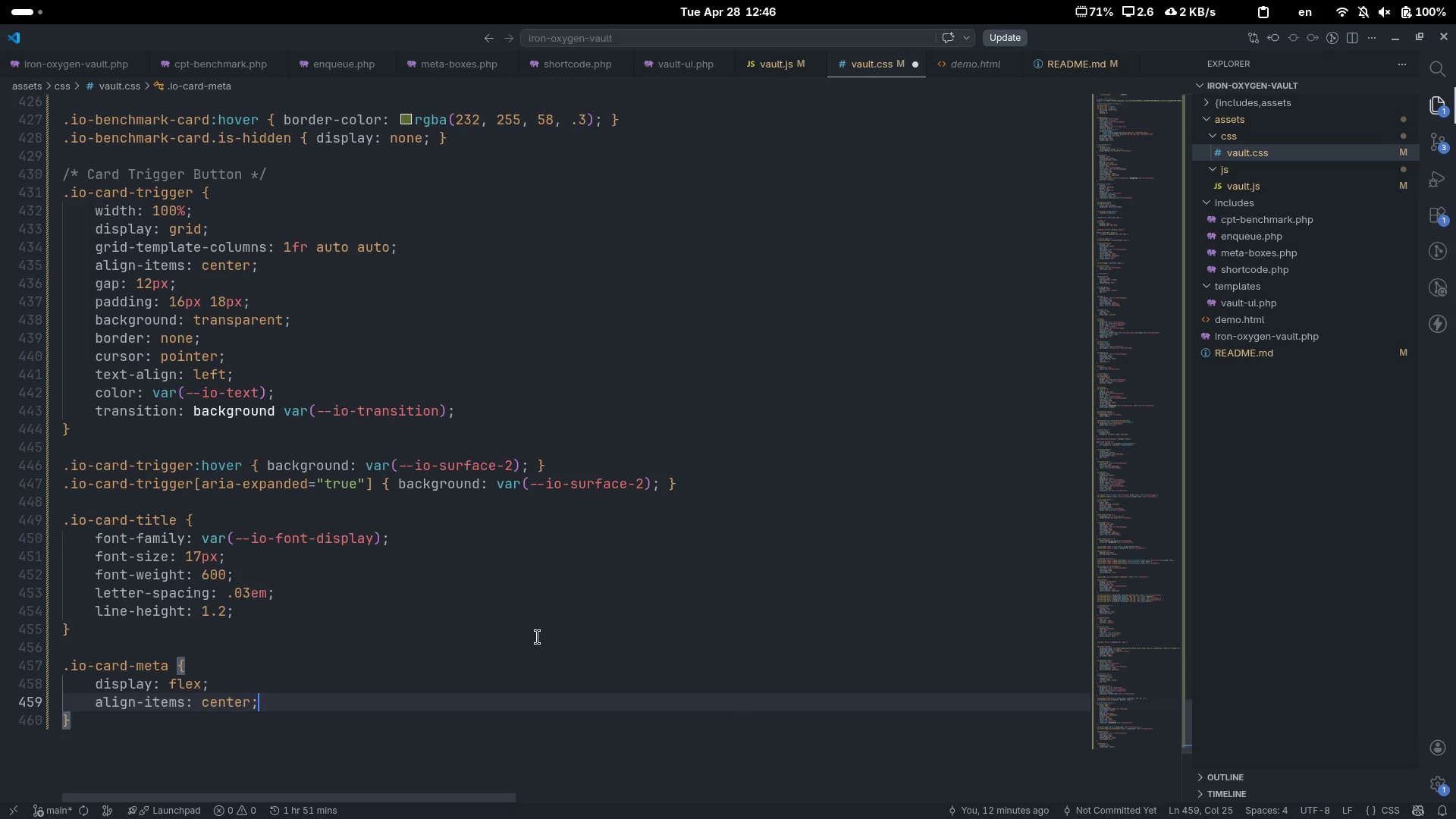 
key(Enter)
 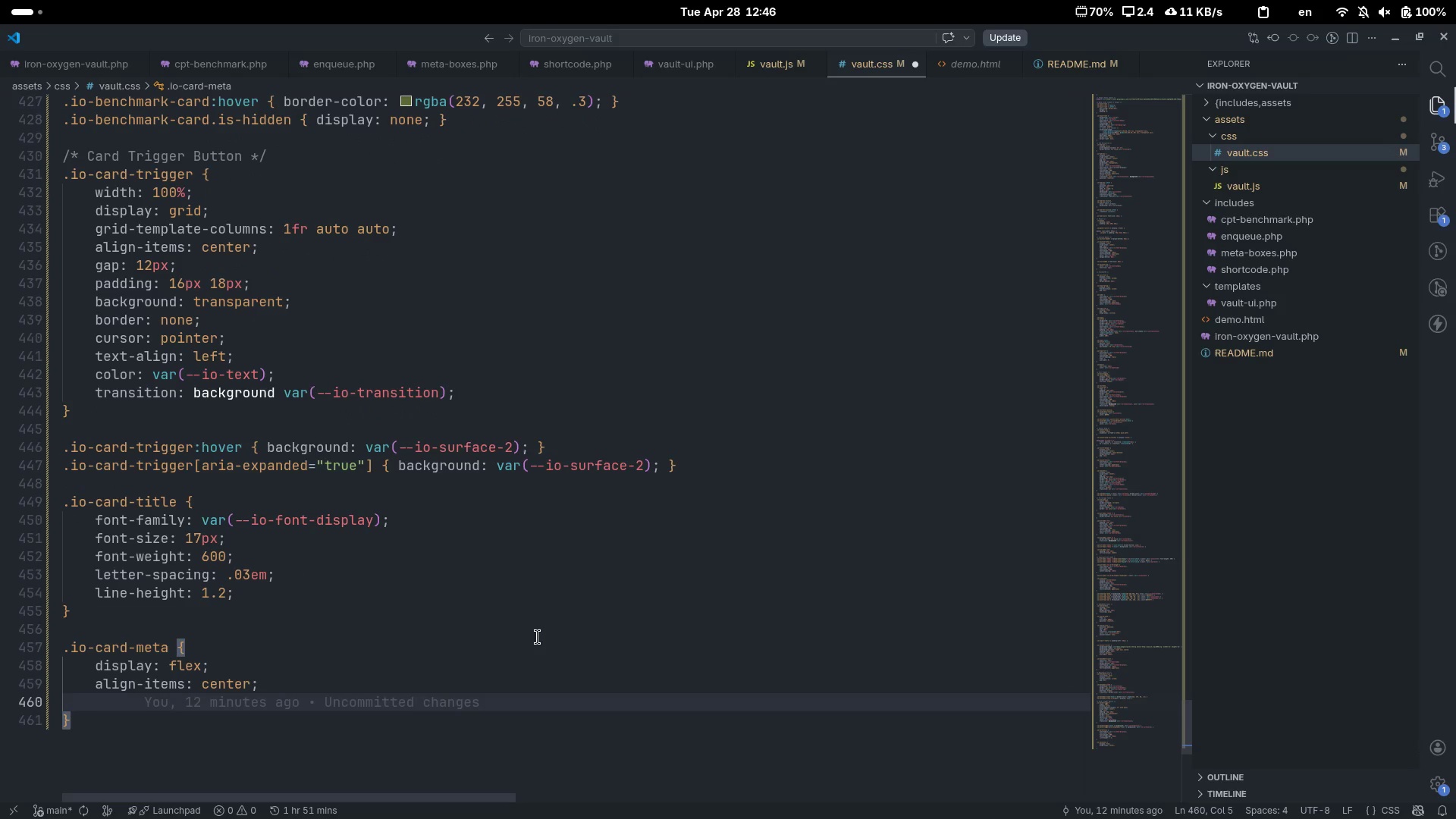 
type(ga)
 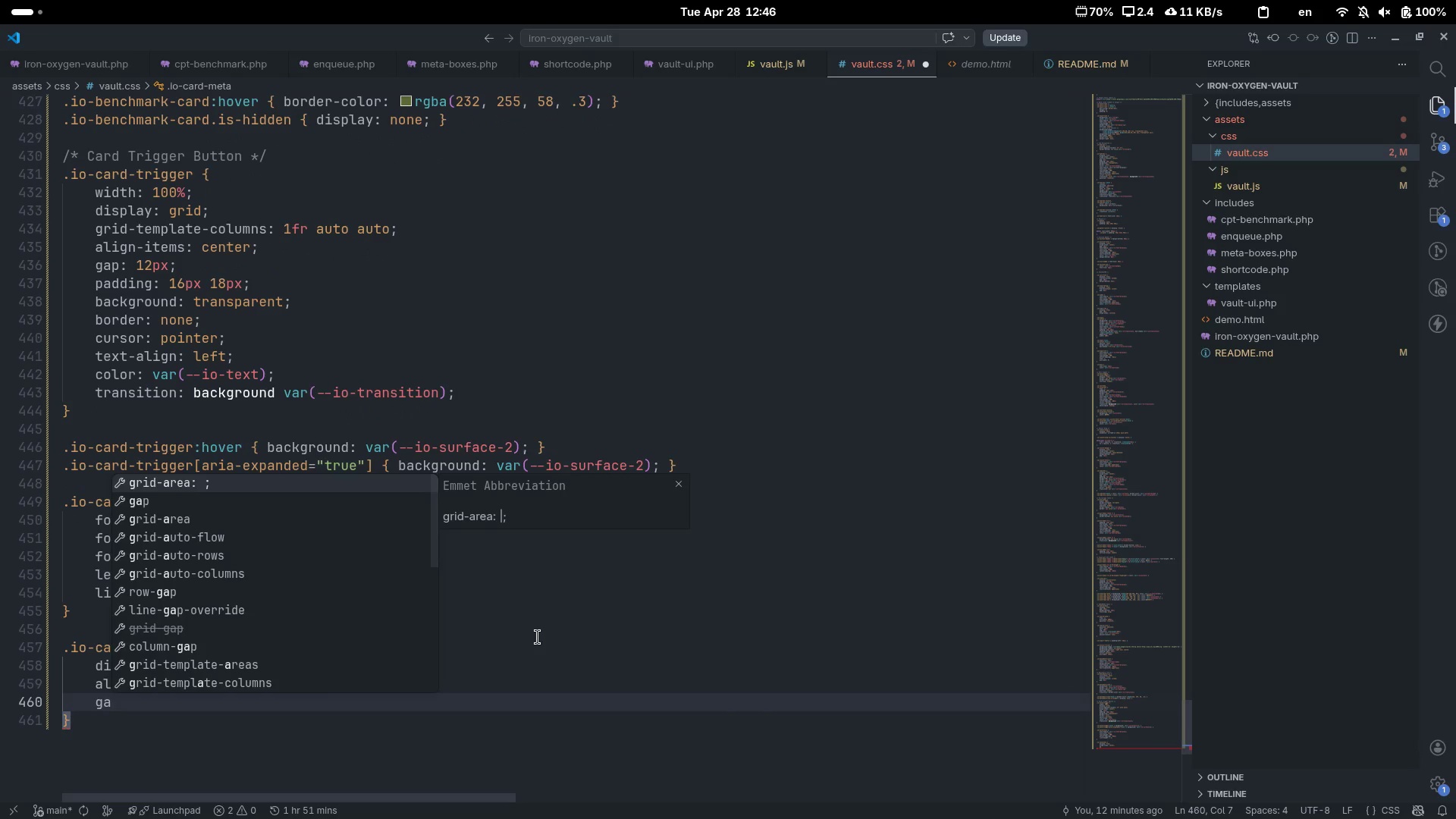 
key(ArrowDown)
 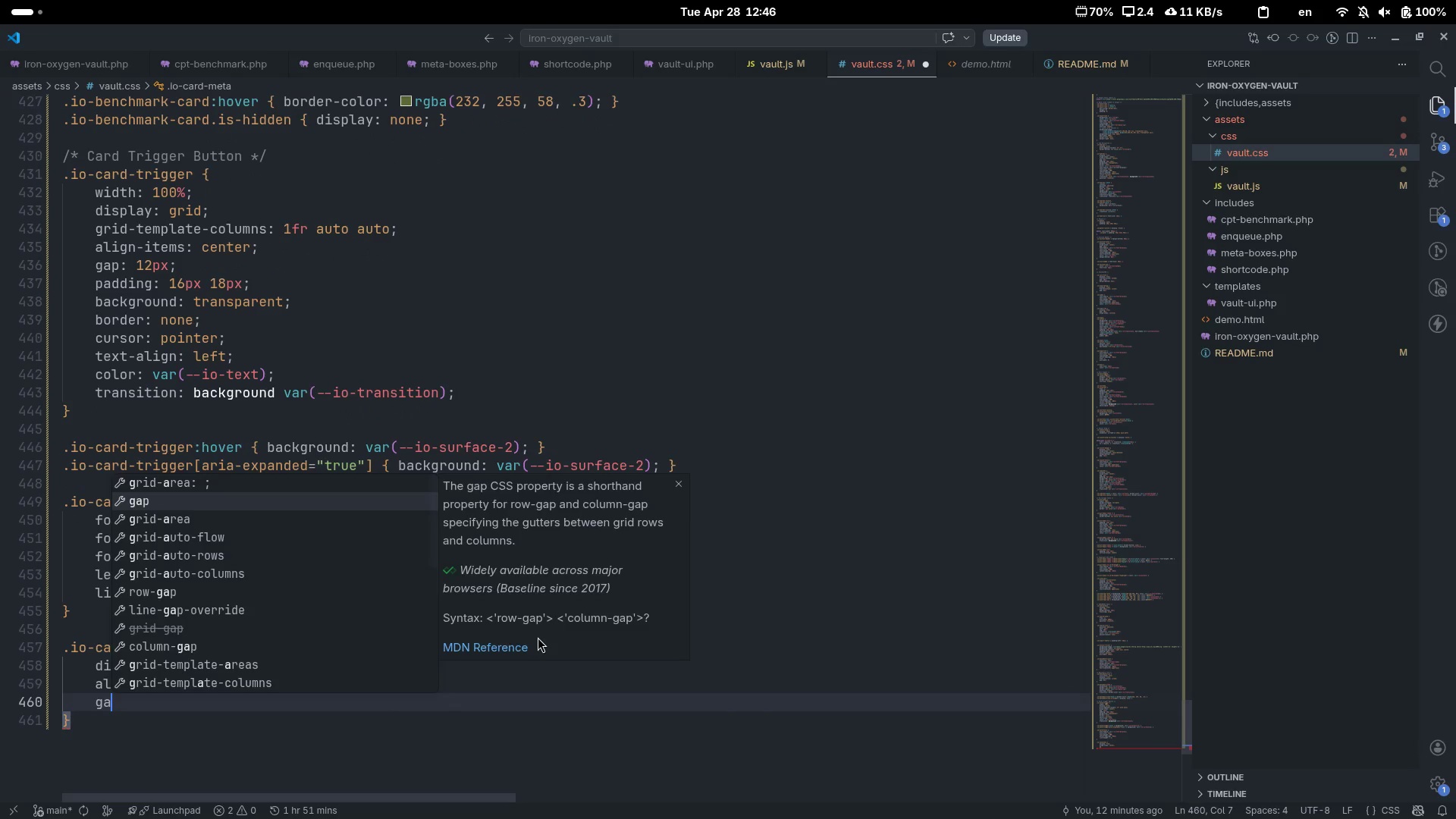 
key(Enter)
 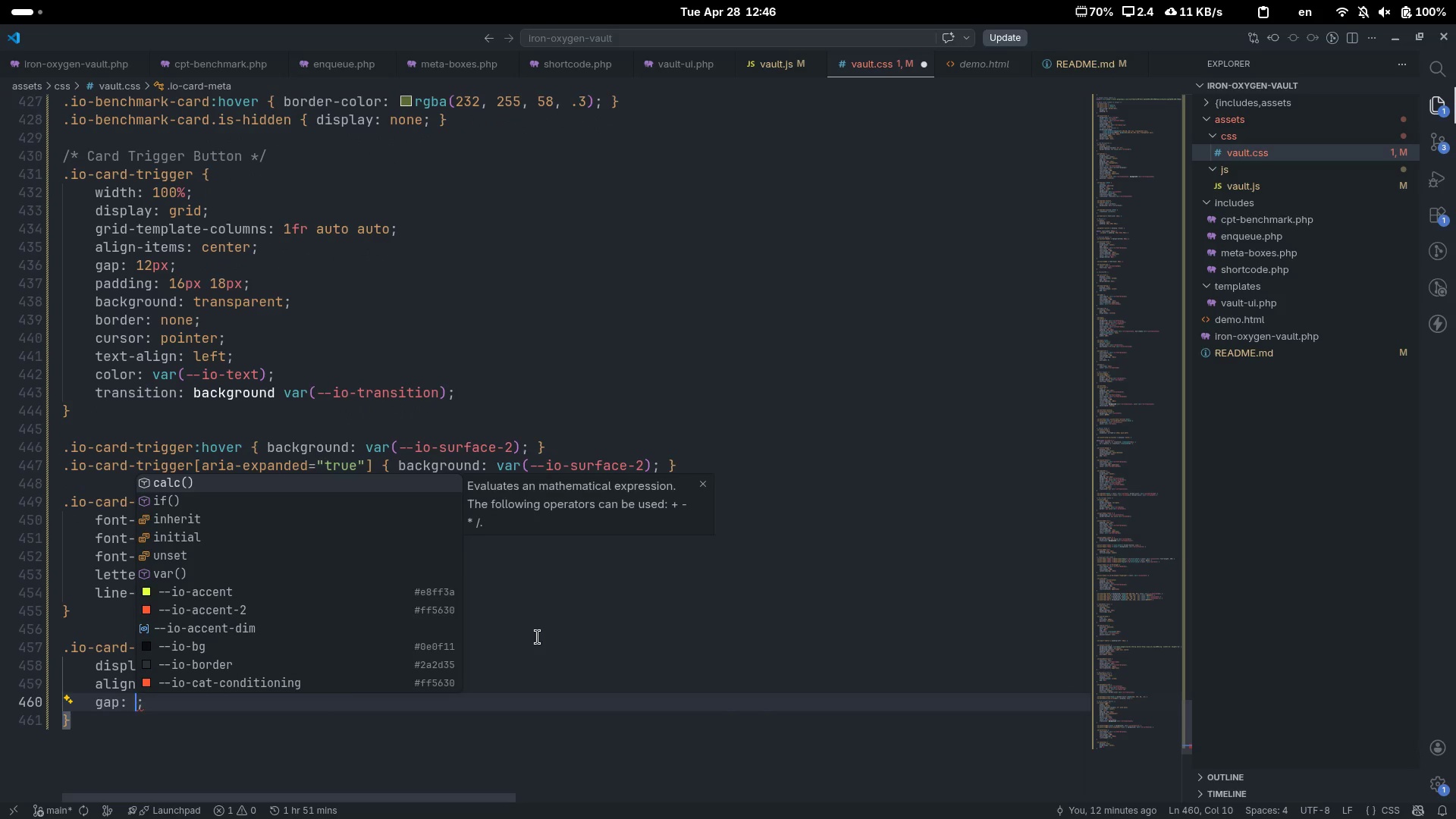 
type(8px)
 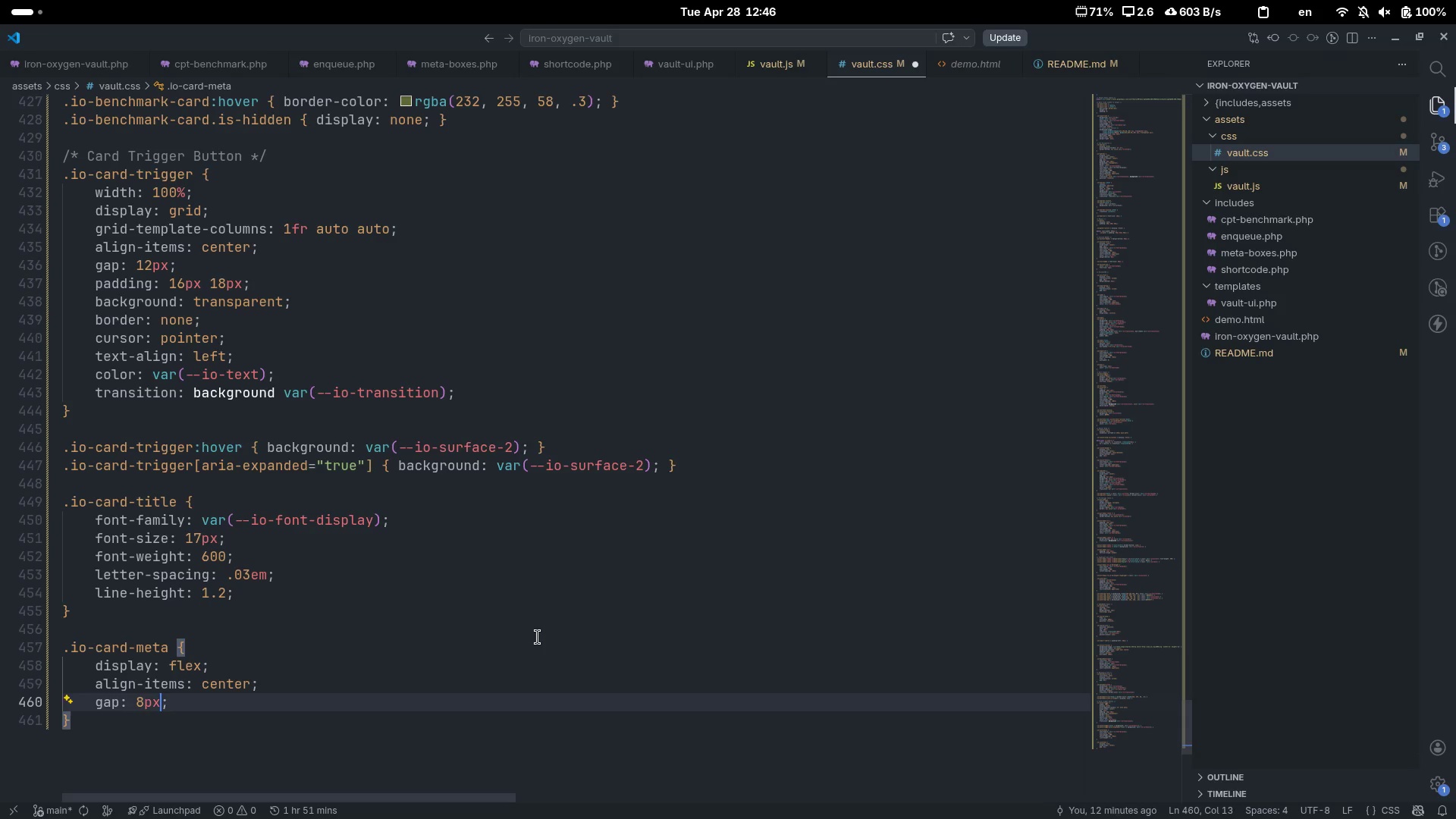 
key(ArrowRight)
 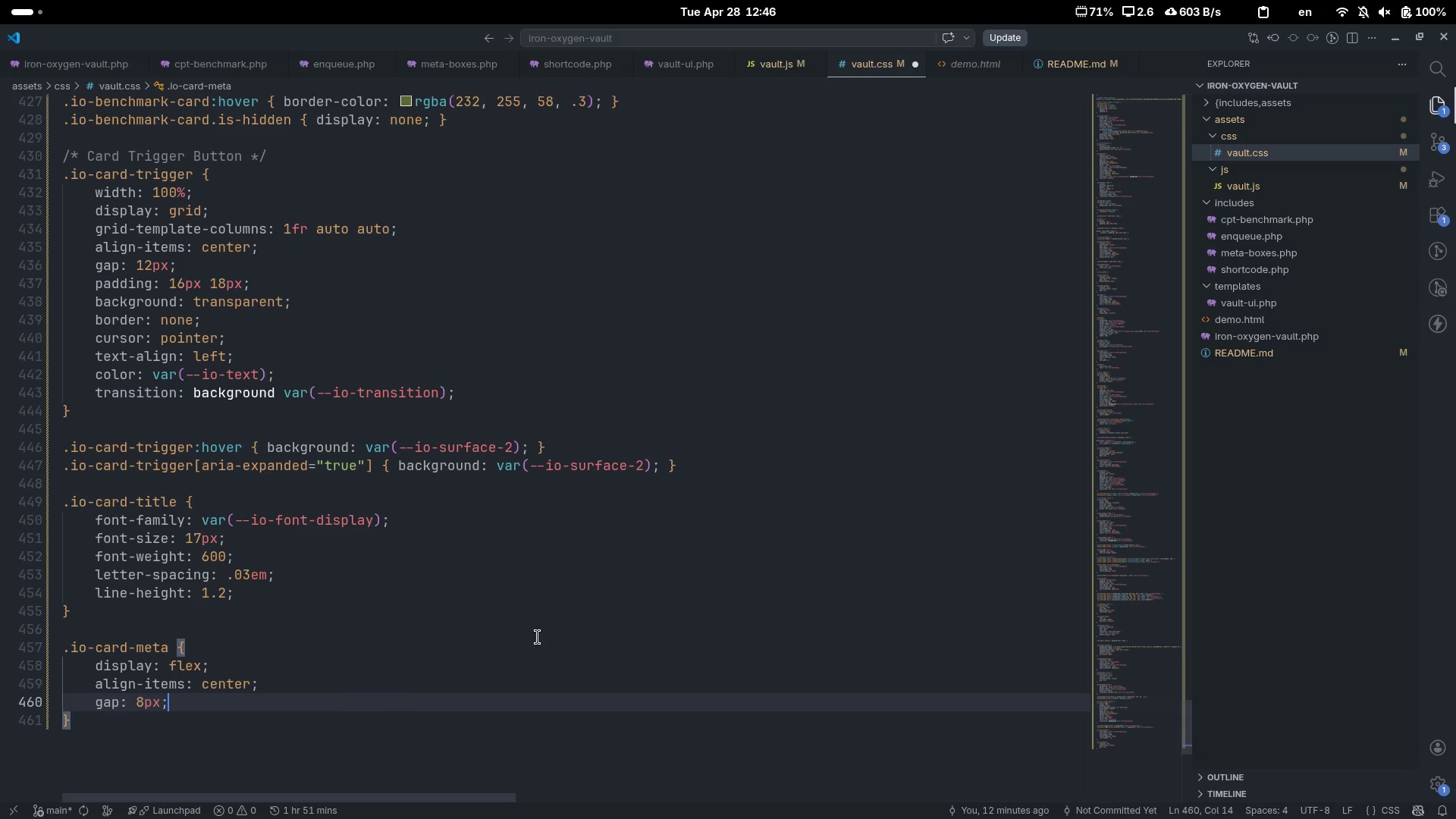 
key(Enter)
 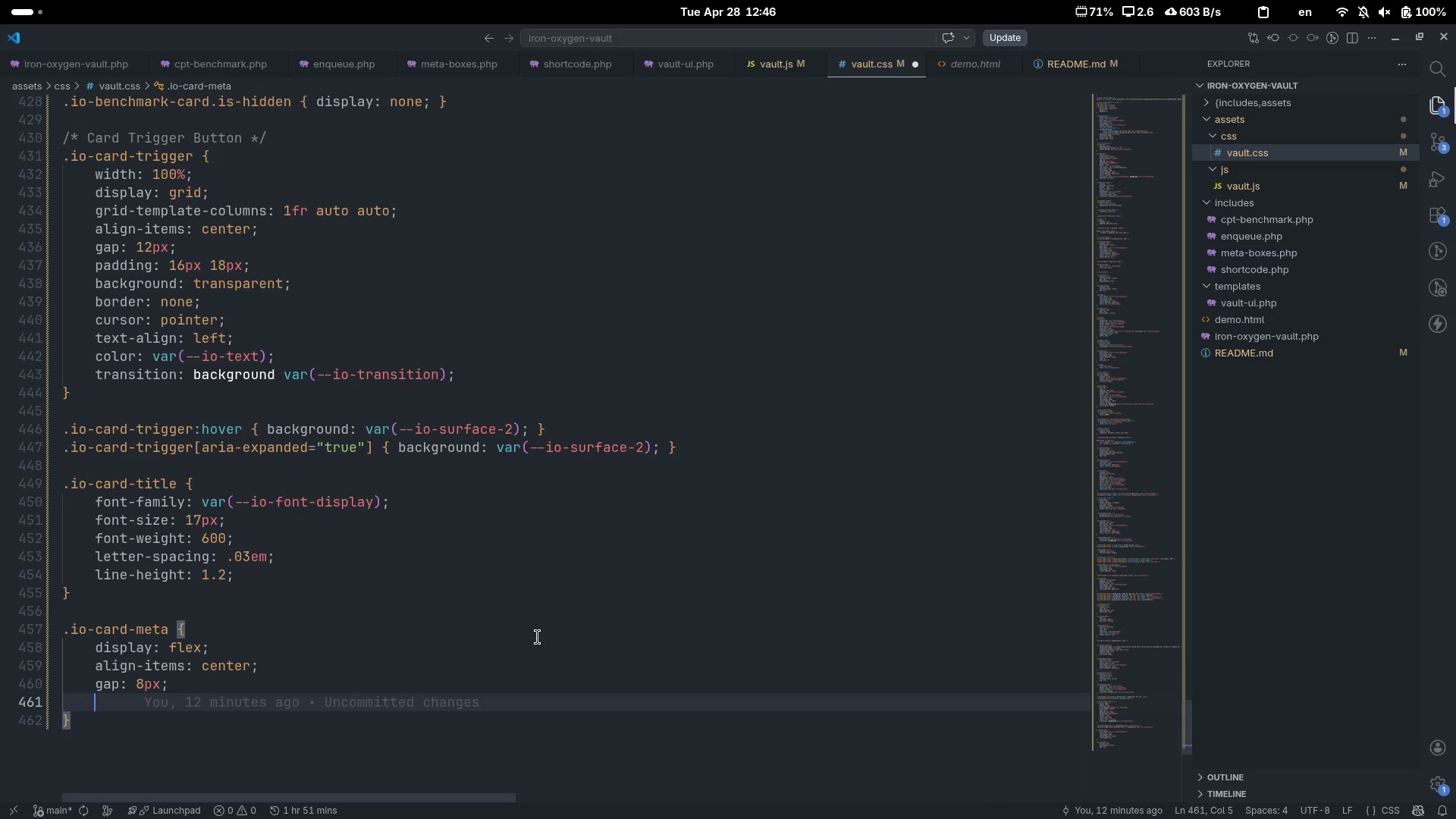 
type(flex-wea)
key(Backspace)
key(Backspace)
type(rap)
key(Tab)
type(wrap)
key(Tab)
 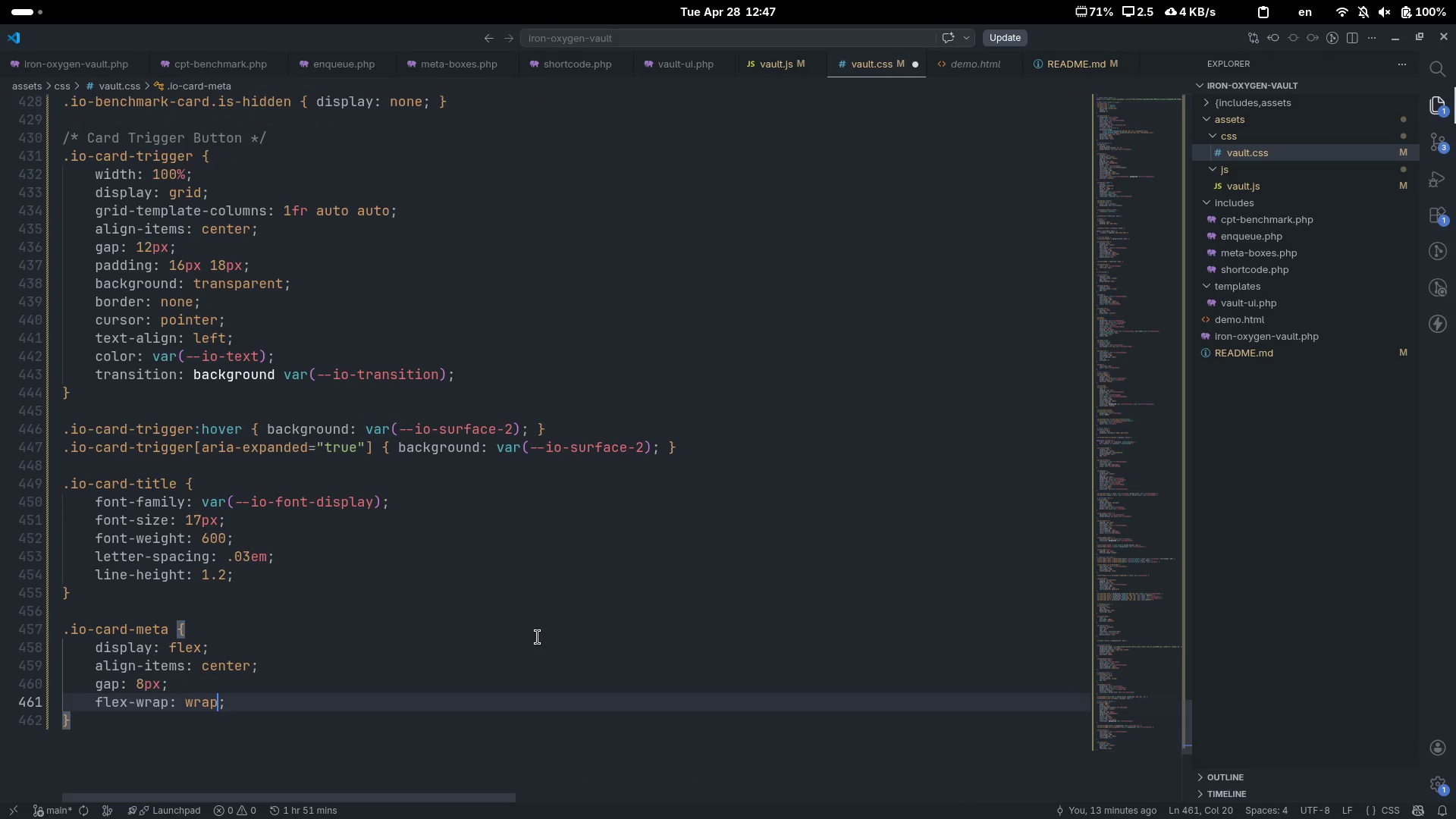 
key(ArrowRight)
 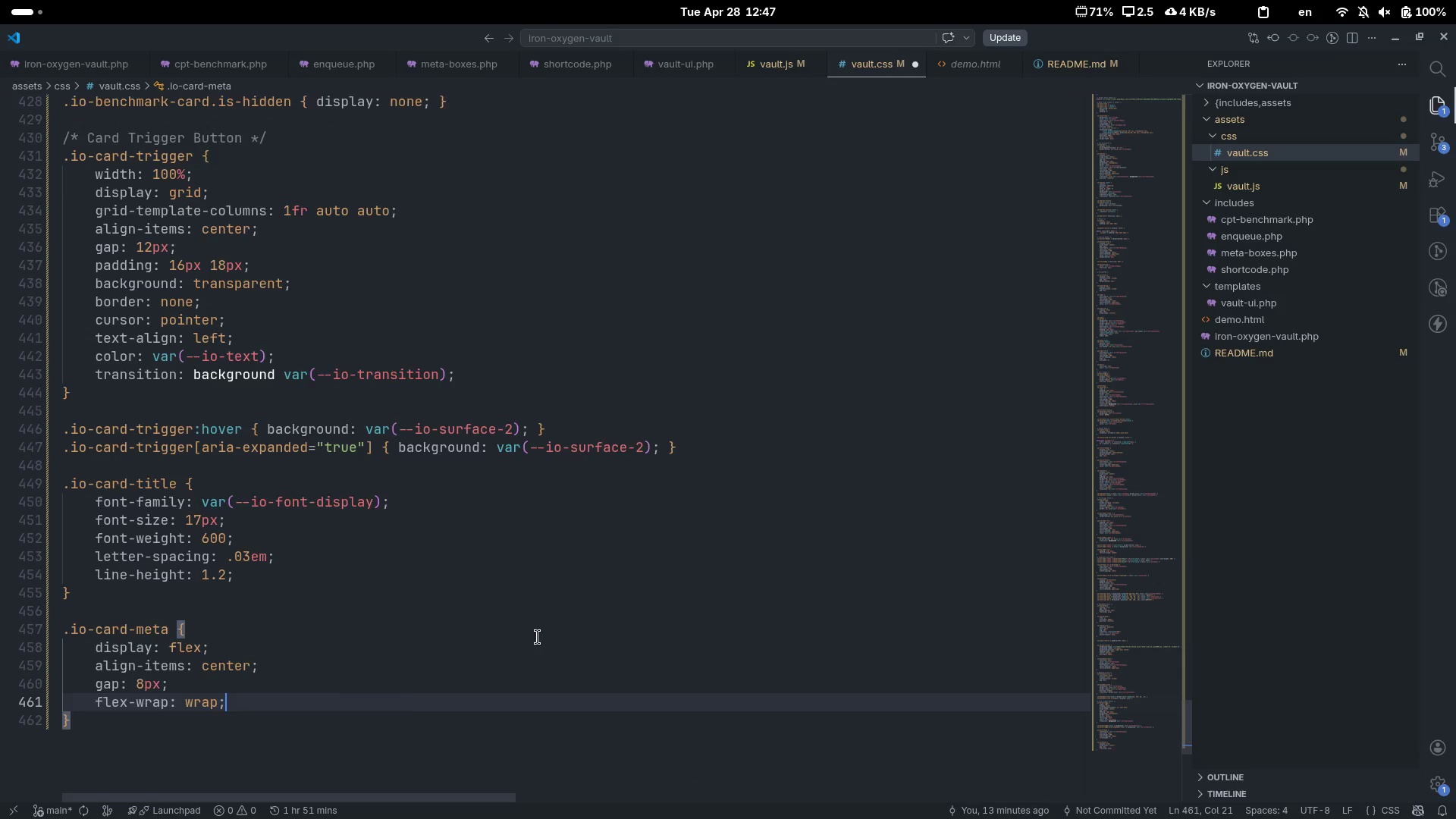 
key(Enter)
 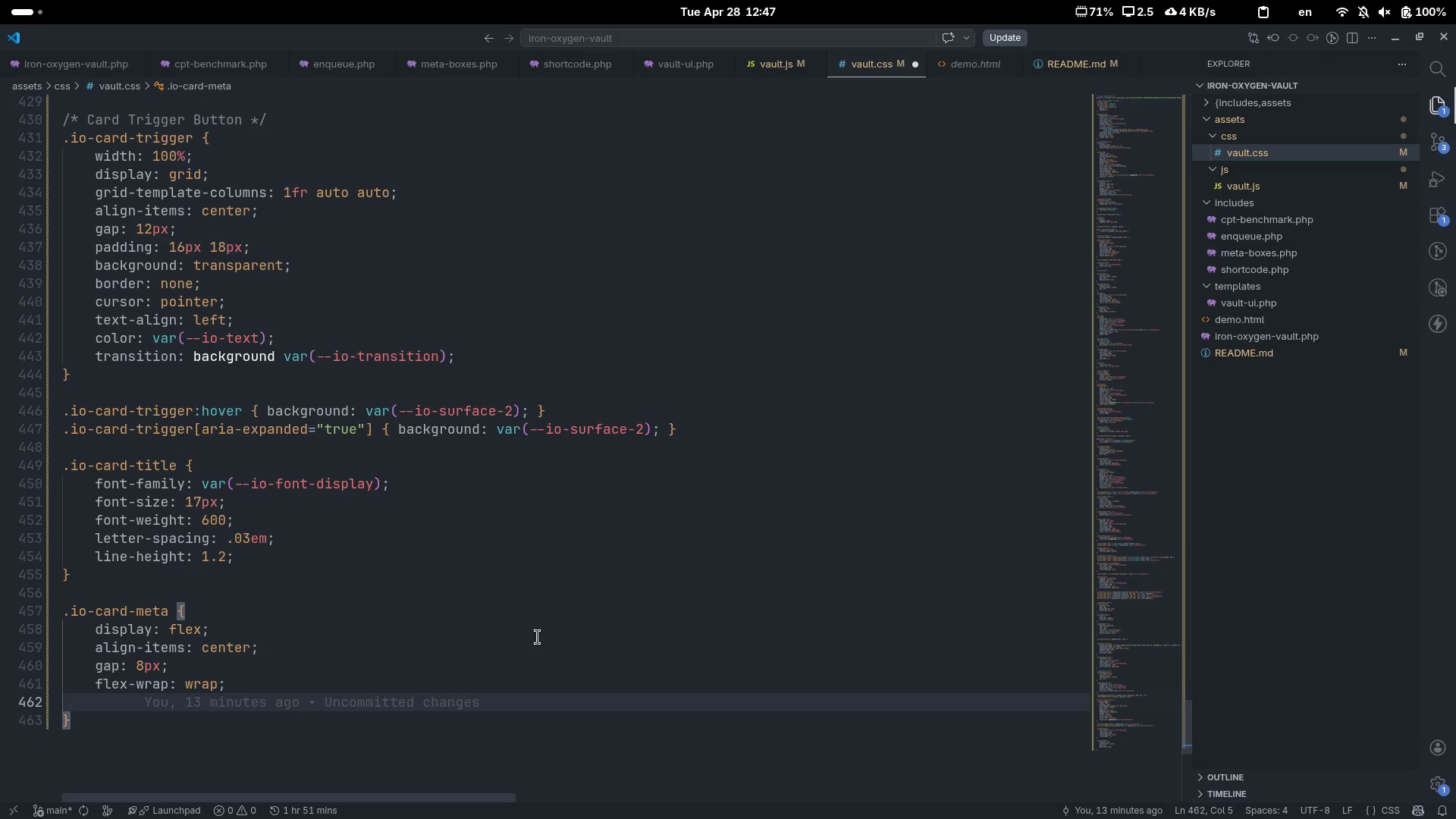 
type(justi)
 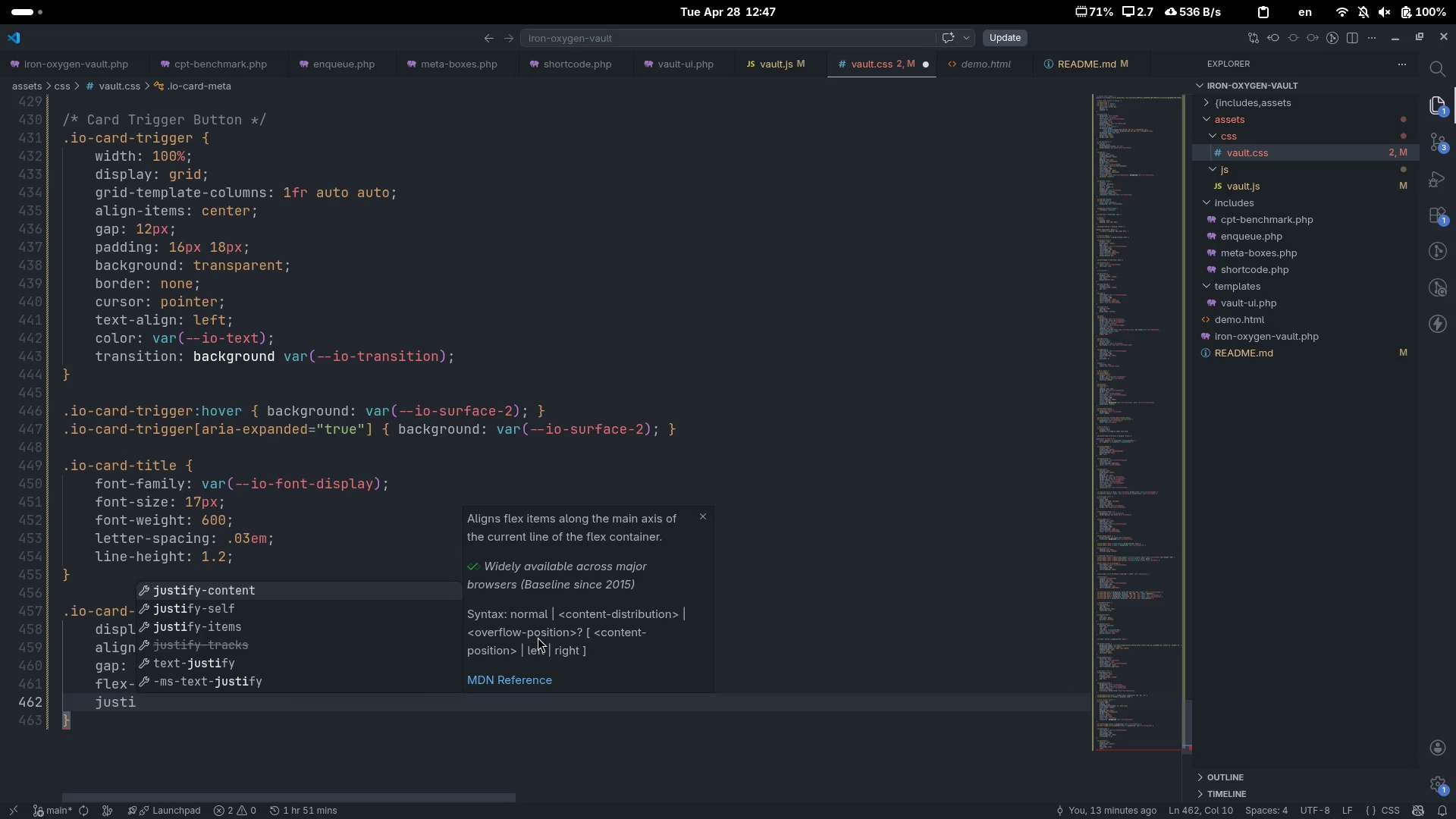 
key(Enter)
 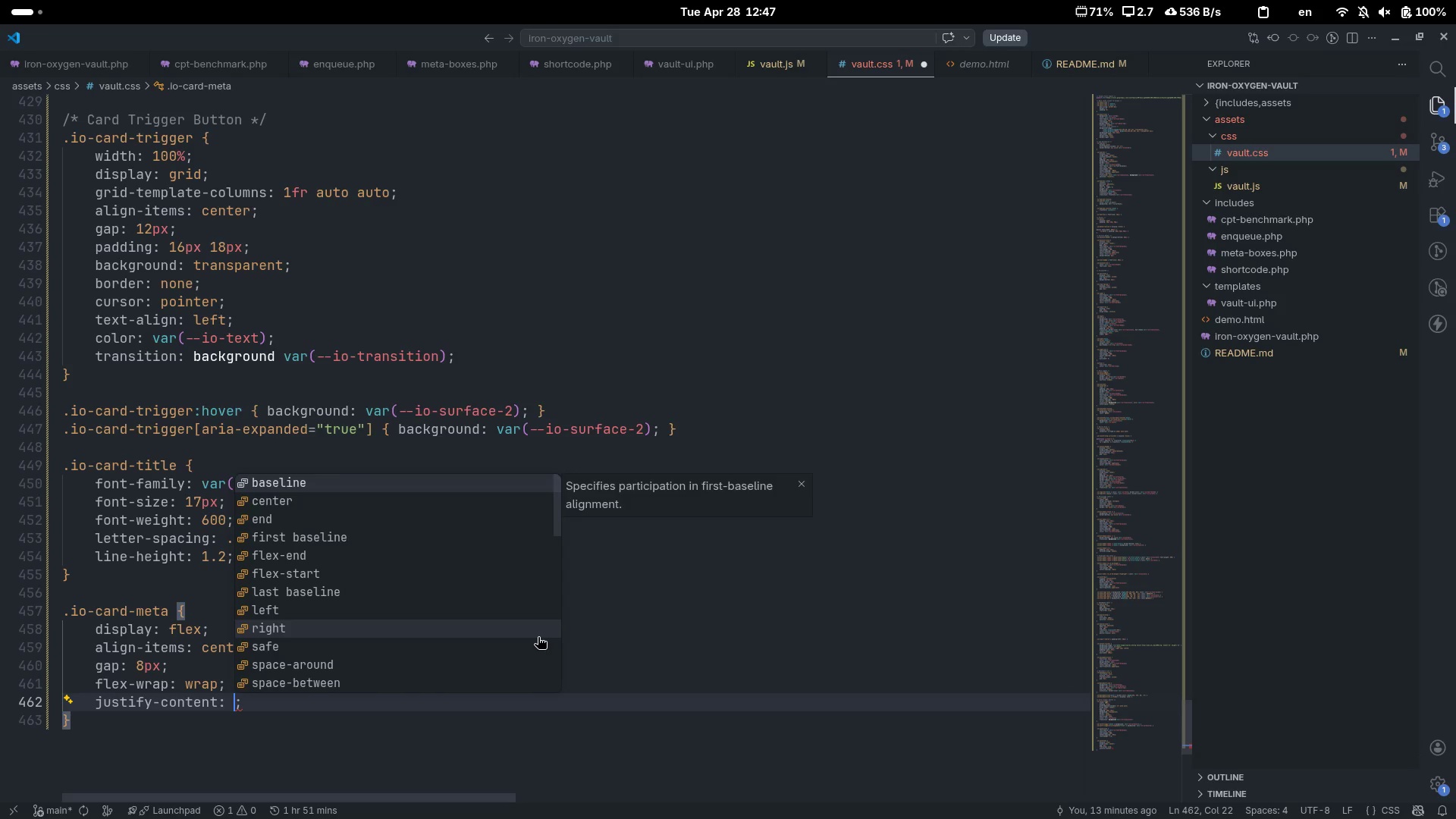 
type(flex-m)
key(Backspace)
type(en)
key(Tab)
 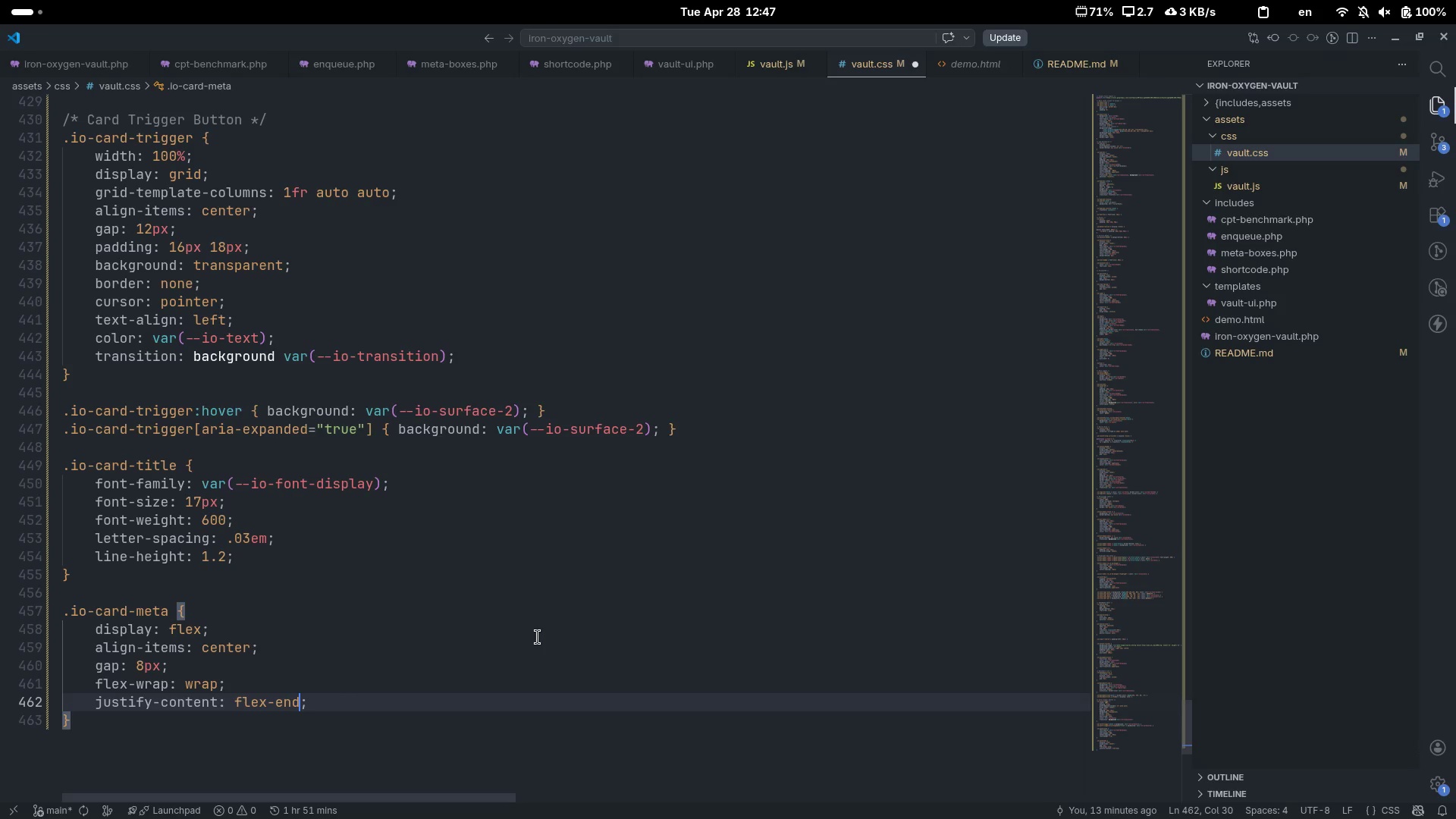 
key(ArrowRight)
 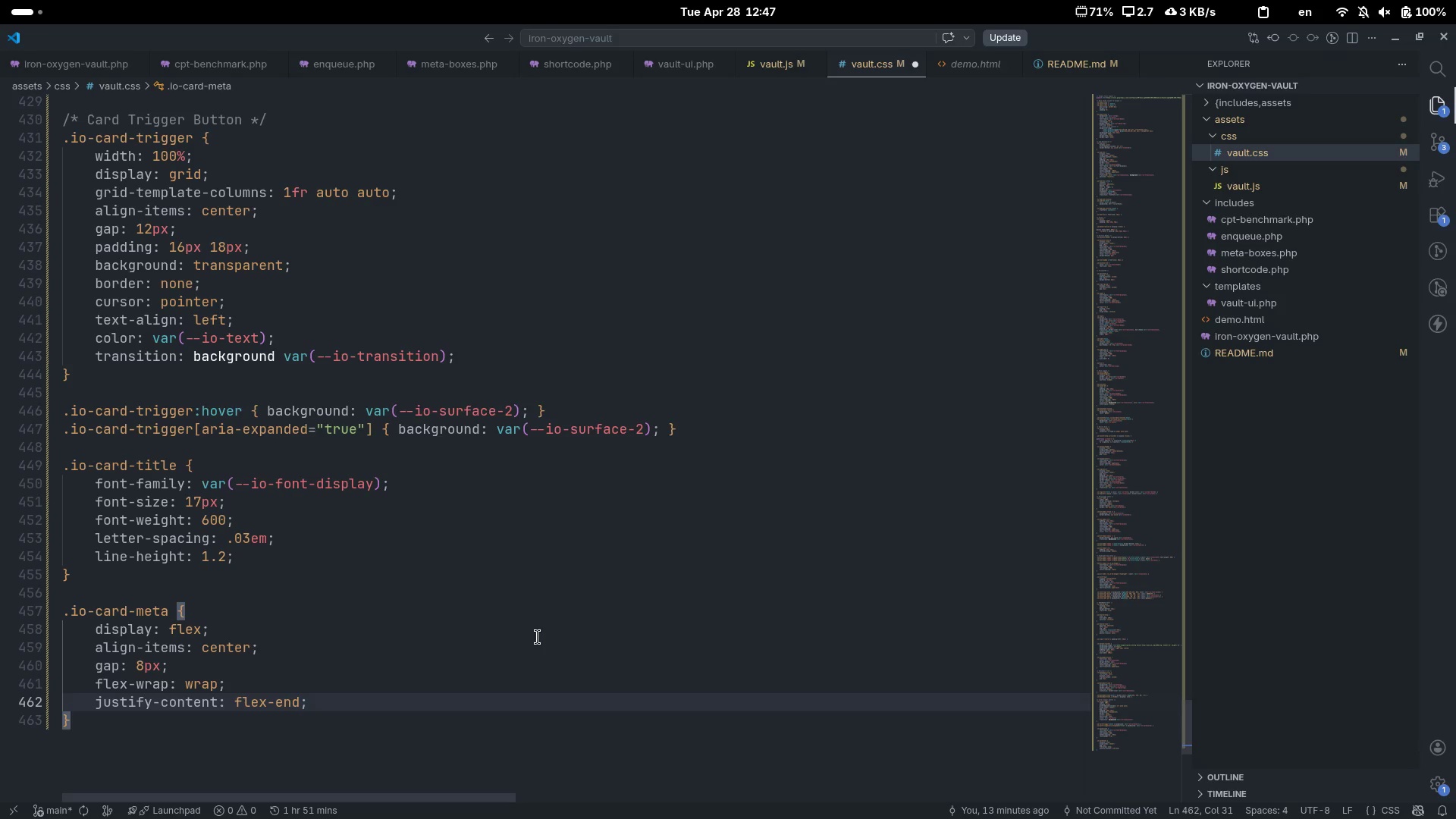 
key(ArrowDown)
 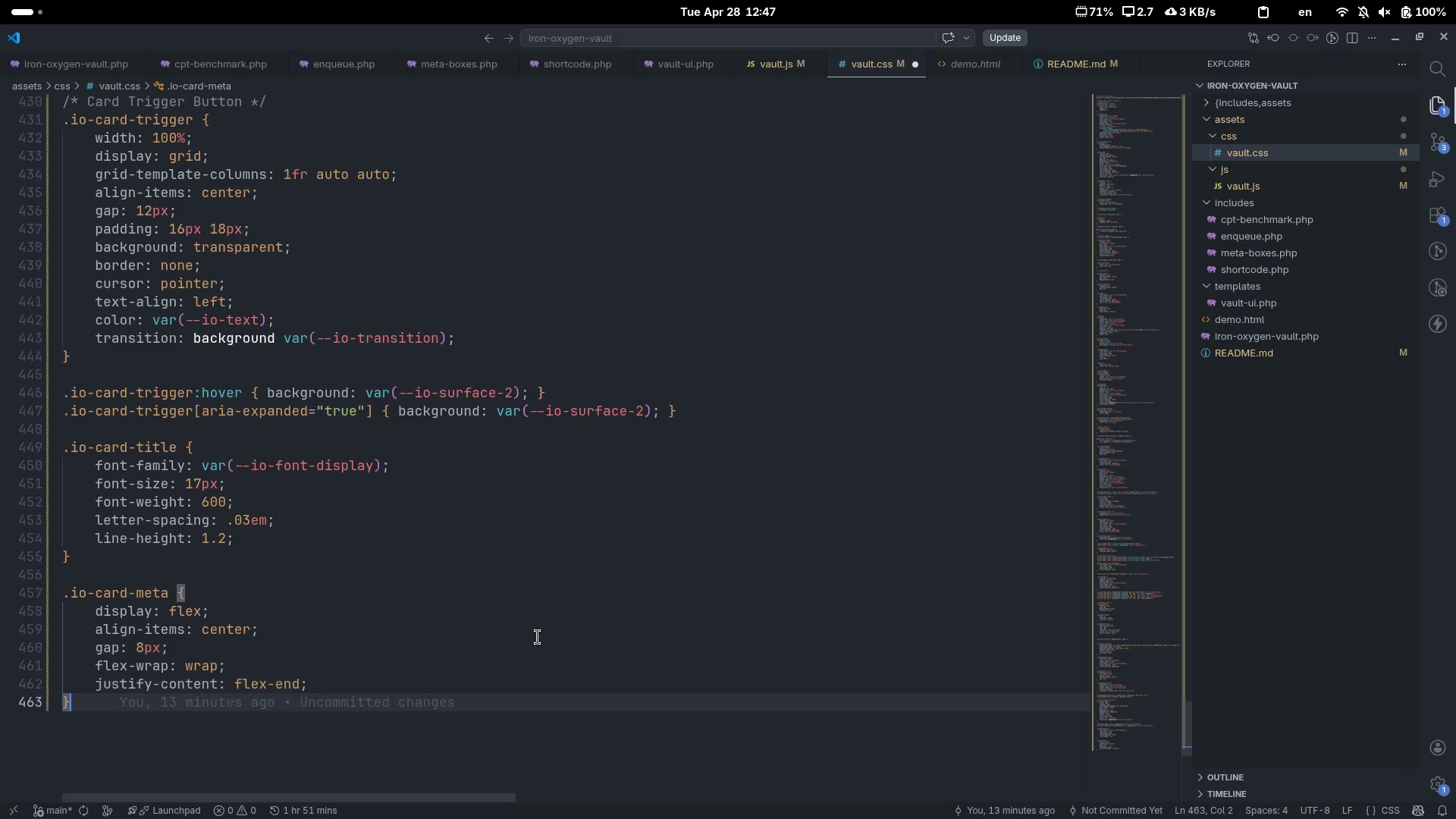 
key(ArrowDown)
 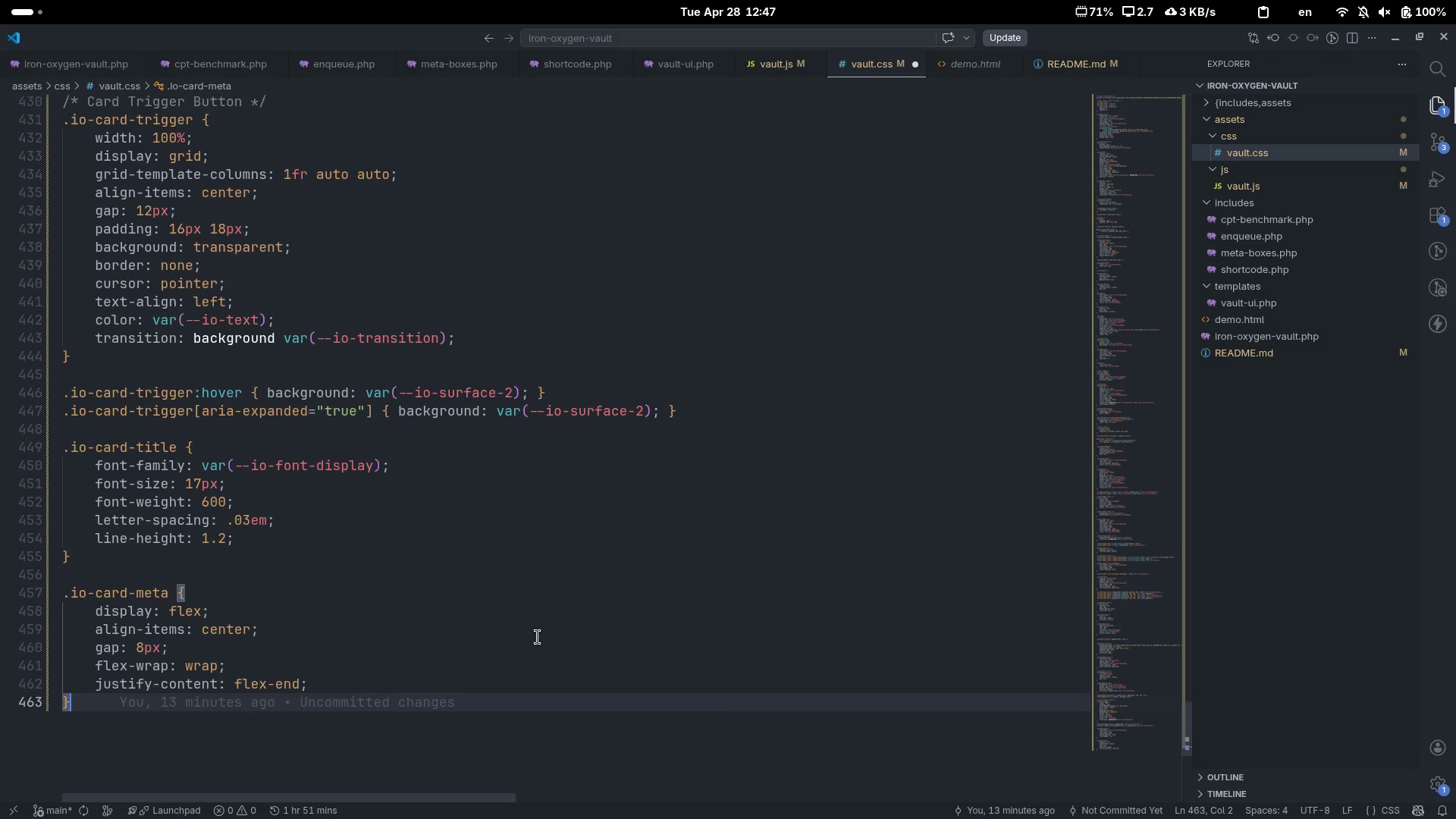 
key(Enter)
 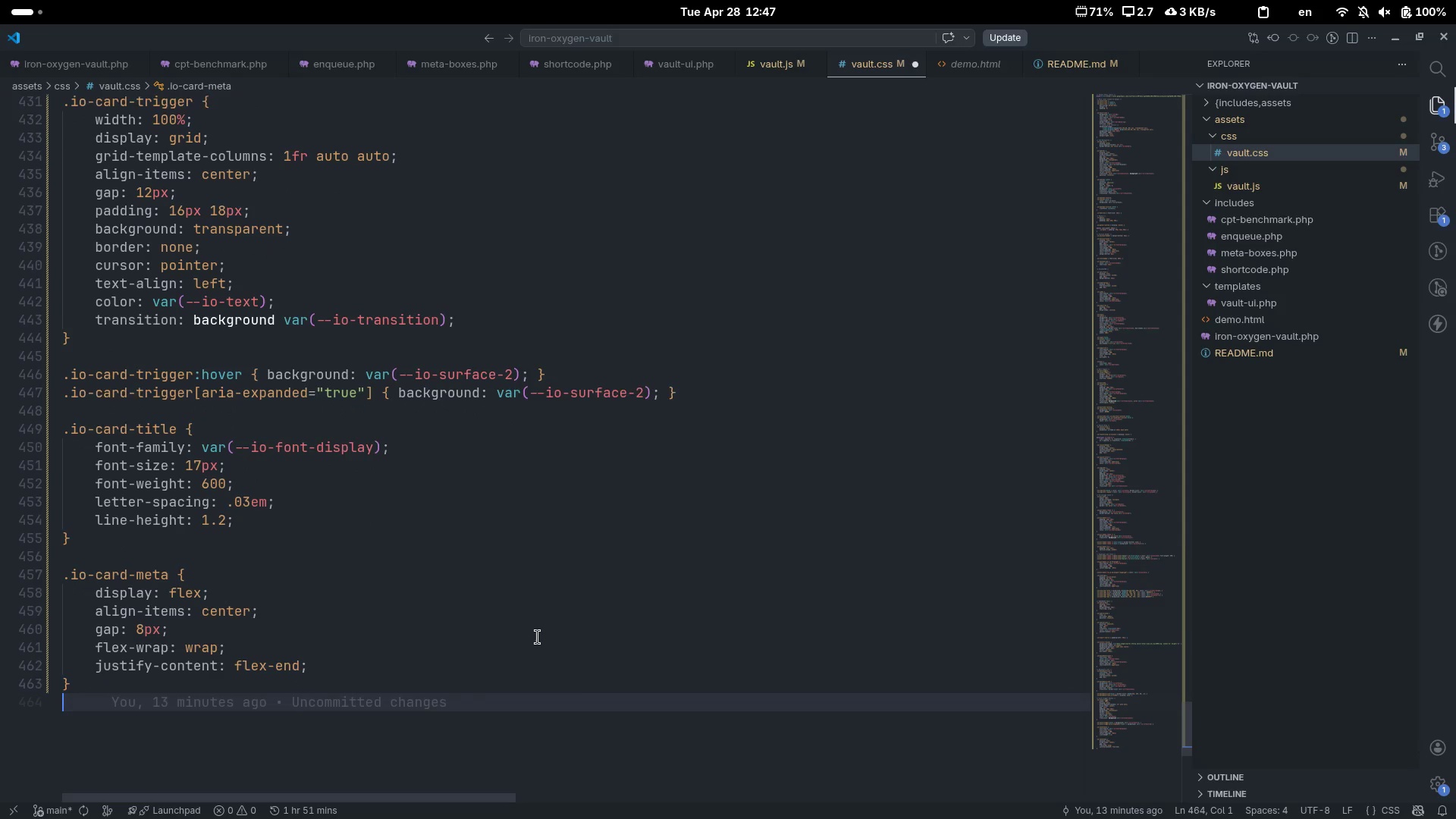 
key(Enter)
 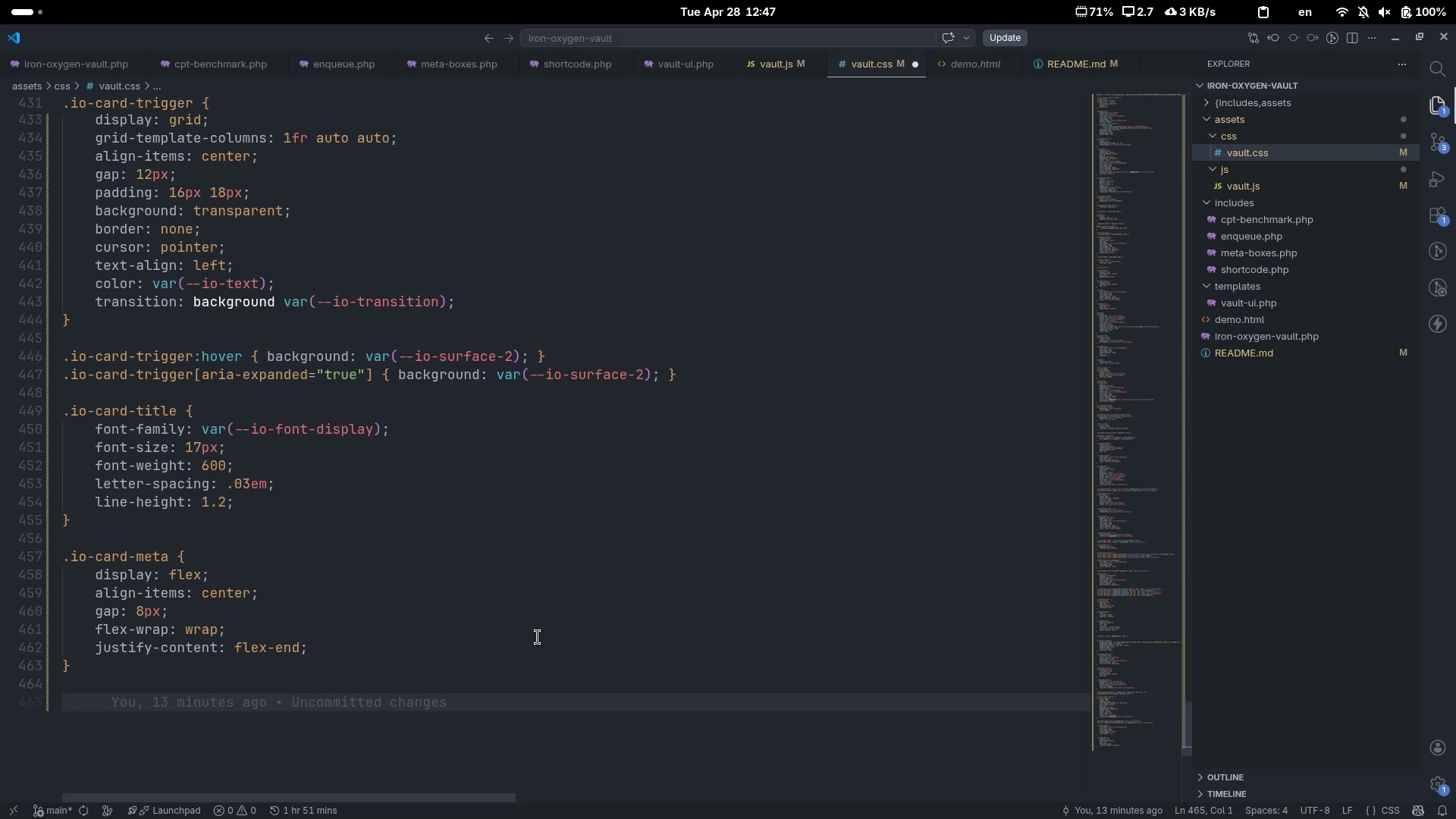 
type(.io-badgle)
key(Backspace)
key(Backspace)
type(e {)
 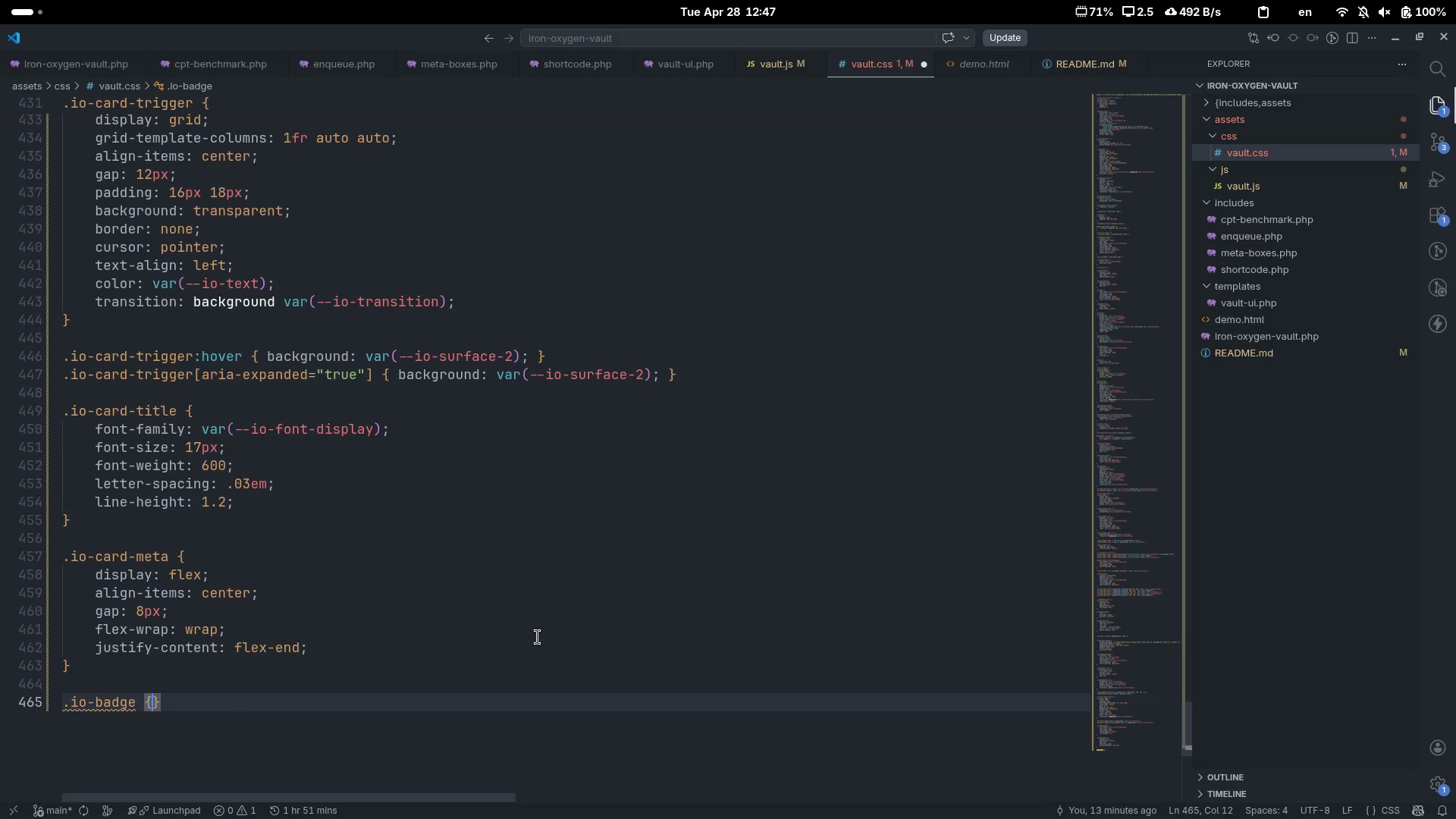 
key(Enter)
 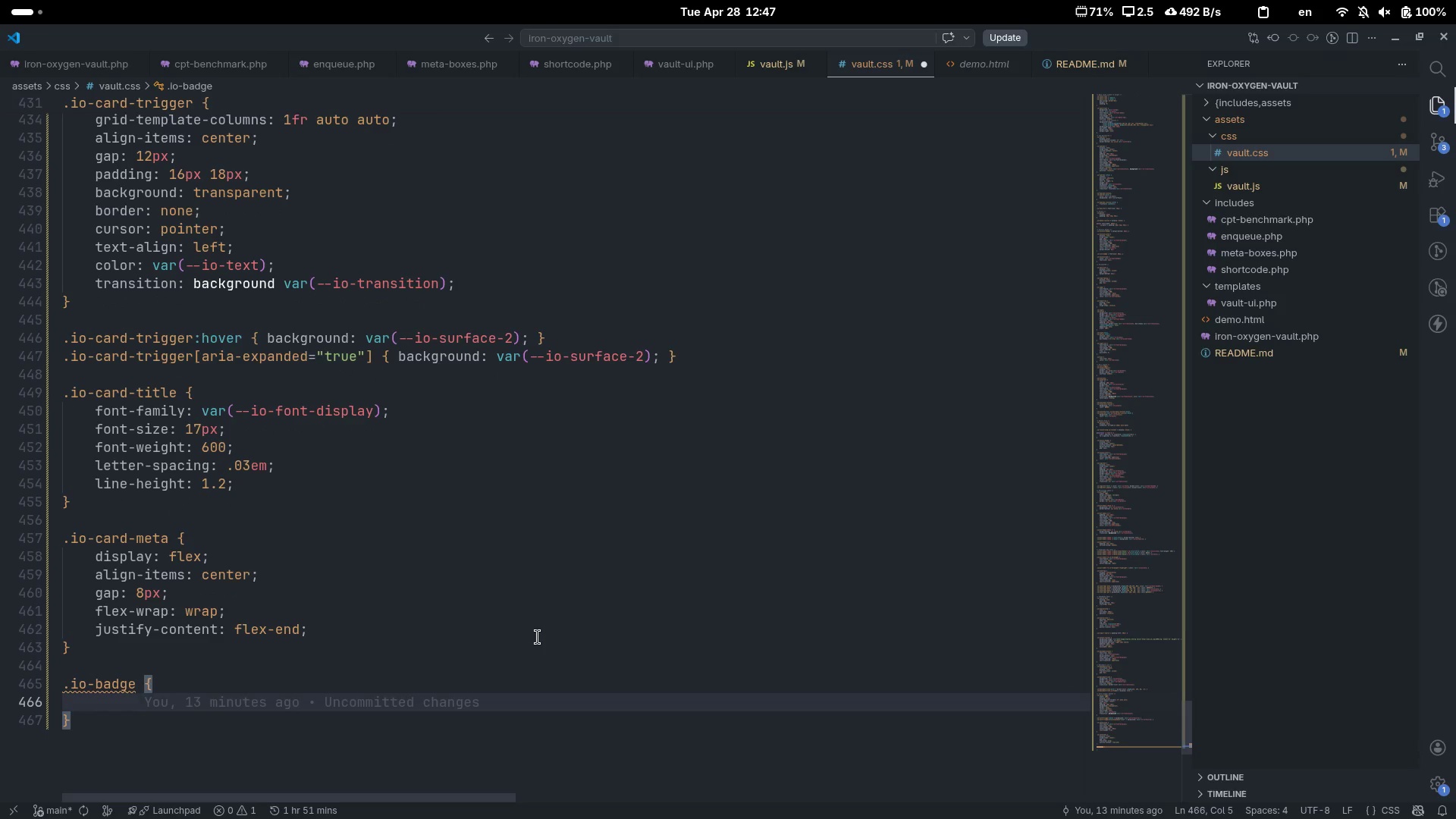 
type(displa)
key(Tab)
type(inline-bloc)
key(Tab)
 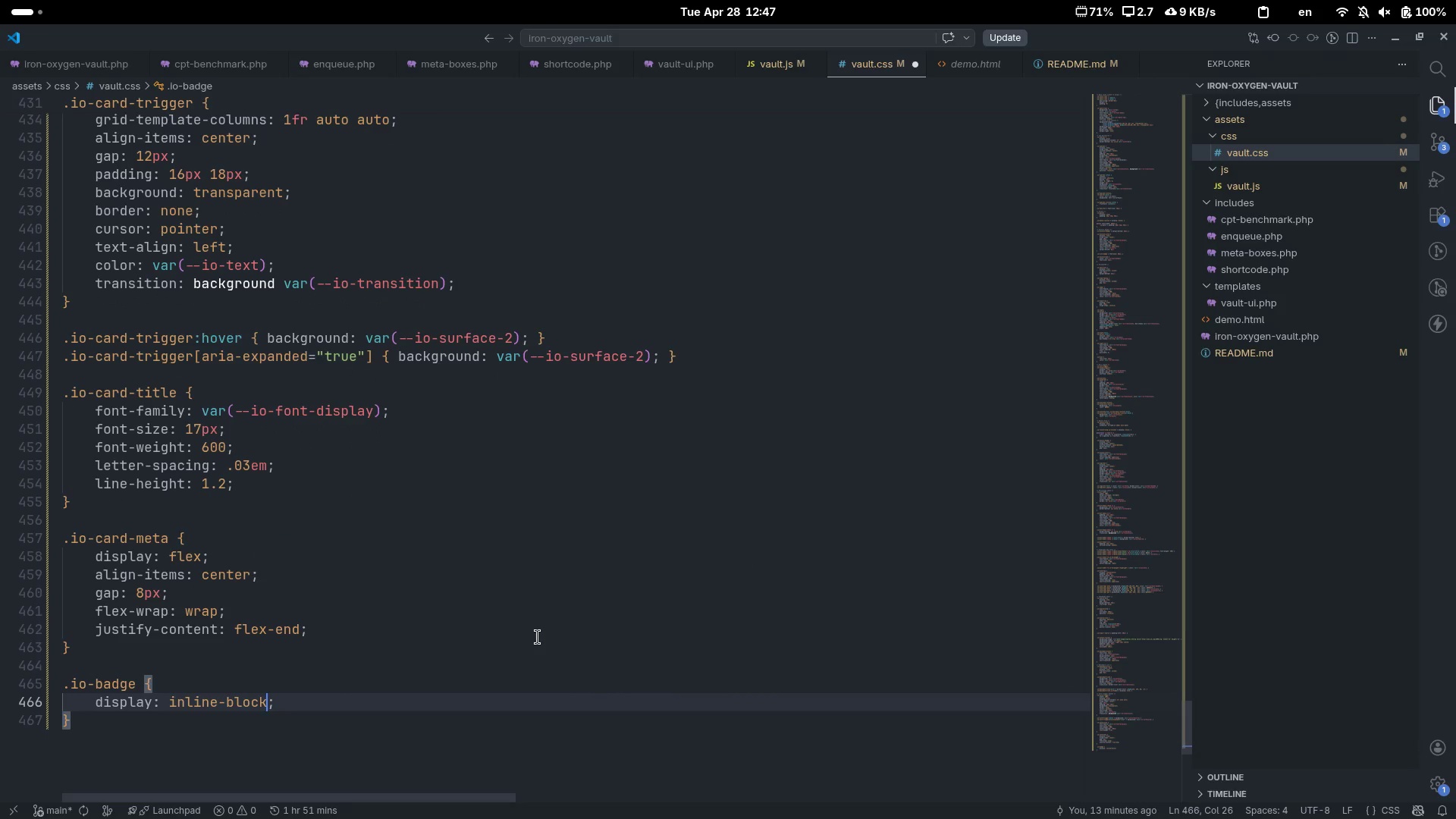 
key(ArrowRight)
 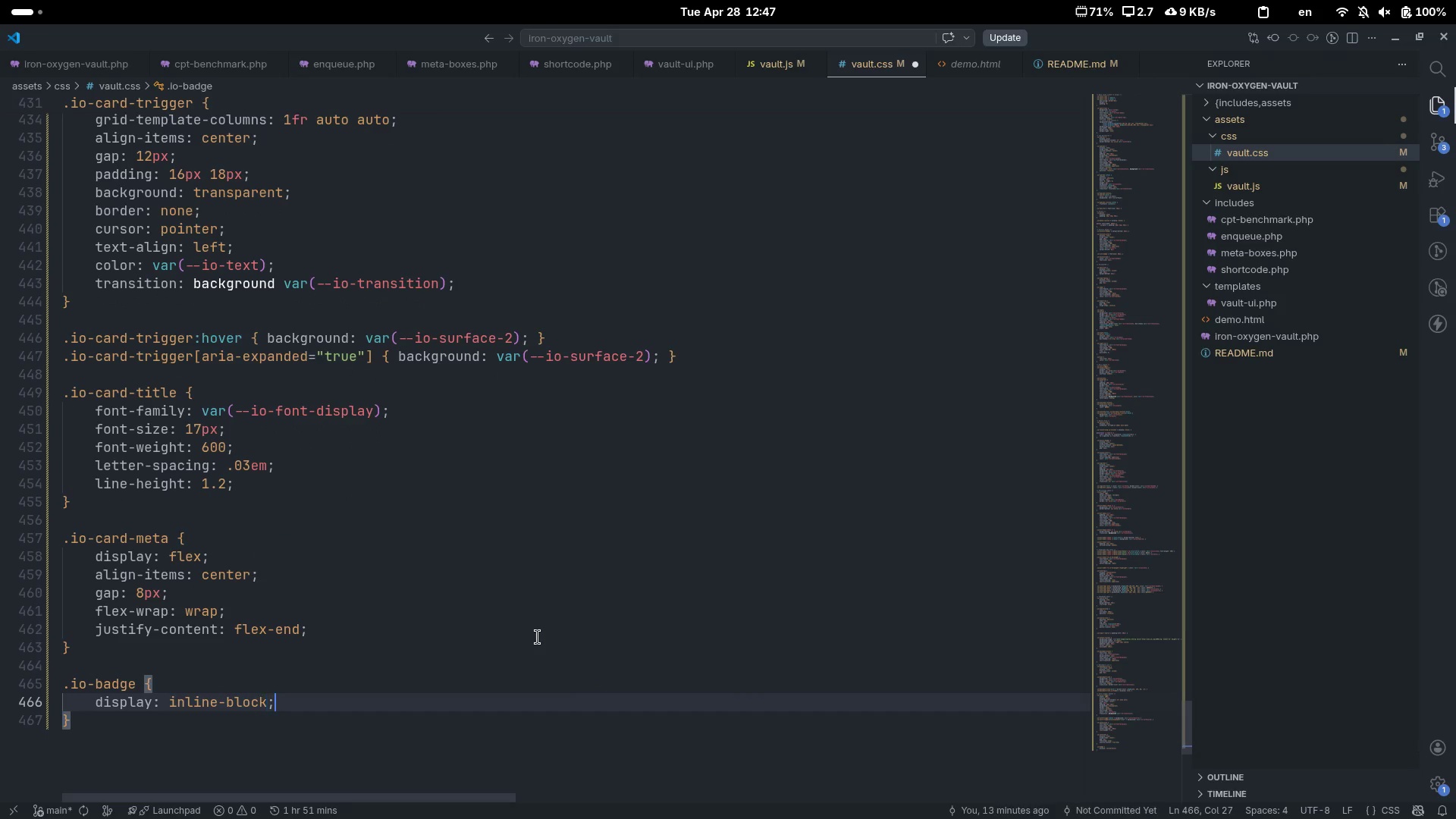 
key(Enter)
 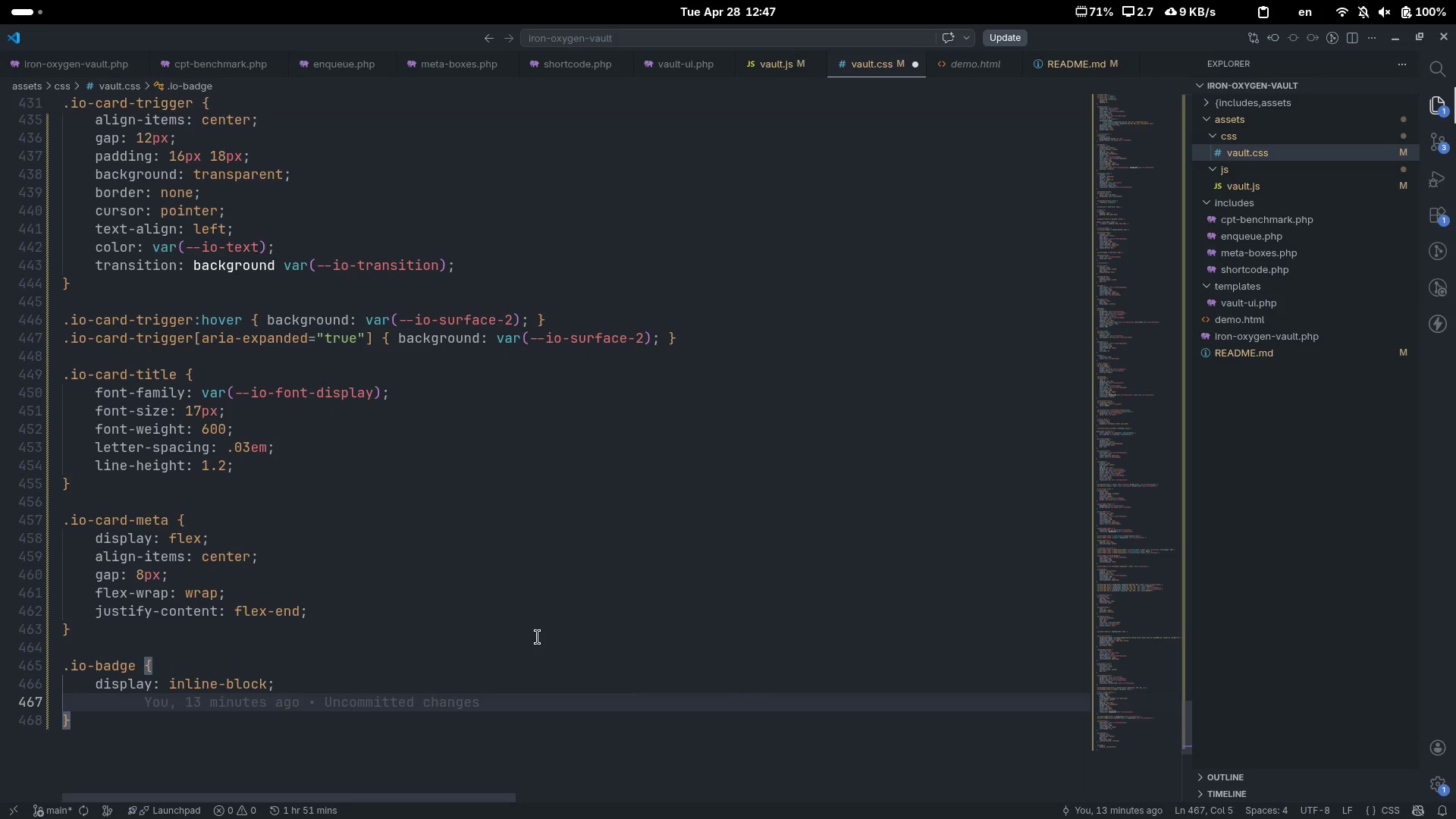 
type(passing)
 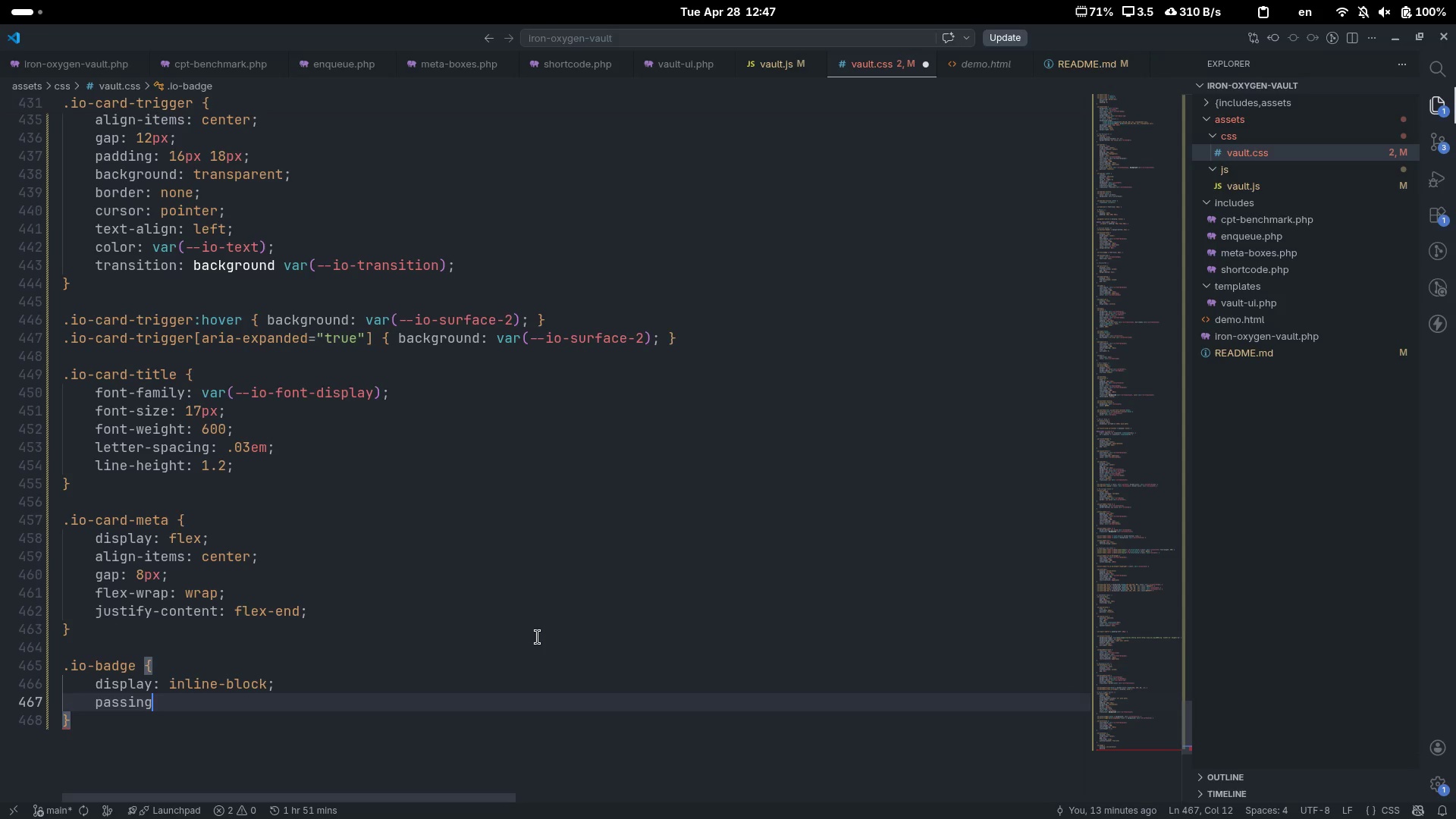 
key(Control+ControlLeft)
 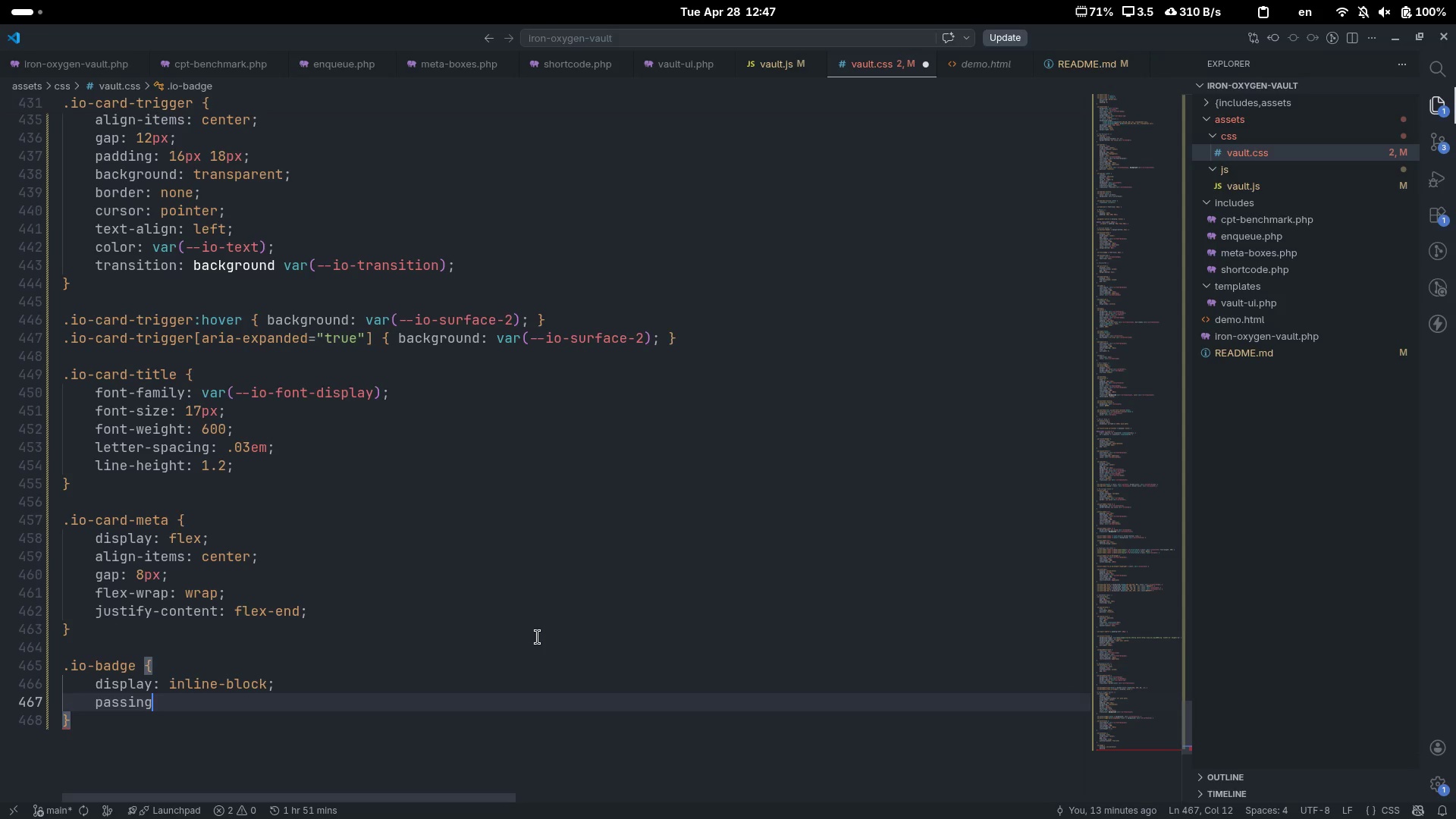 
key(Control+Backspace)
 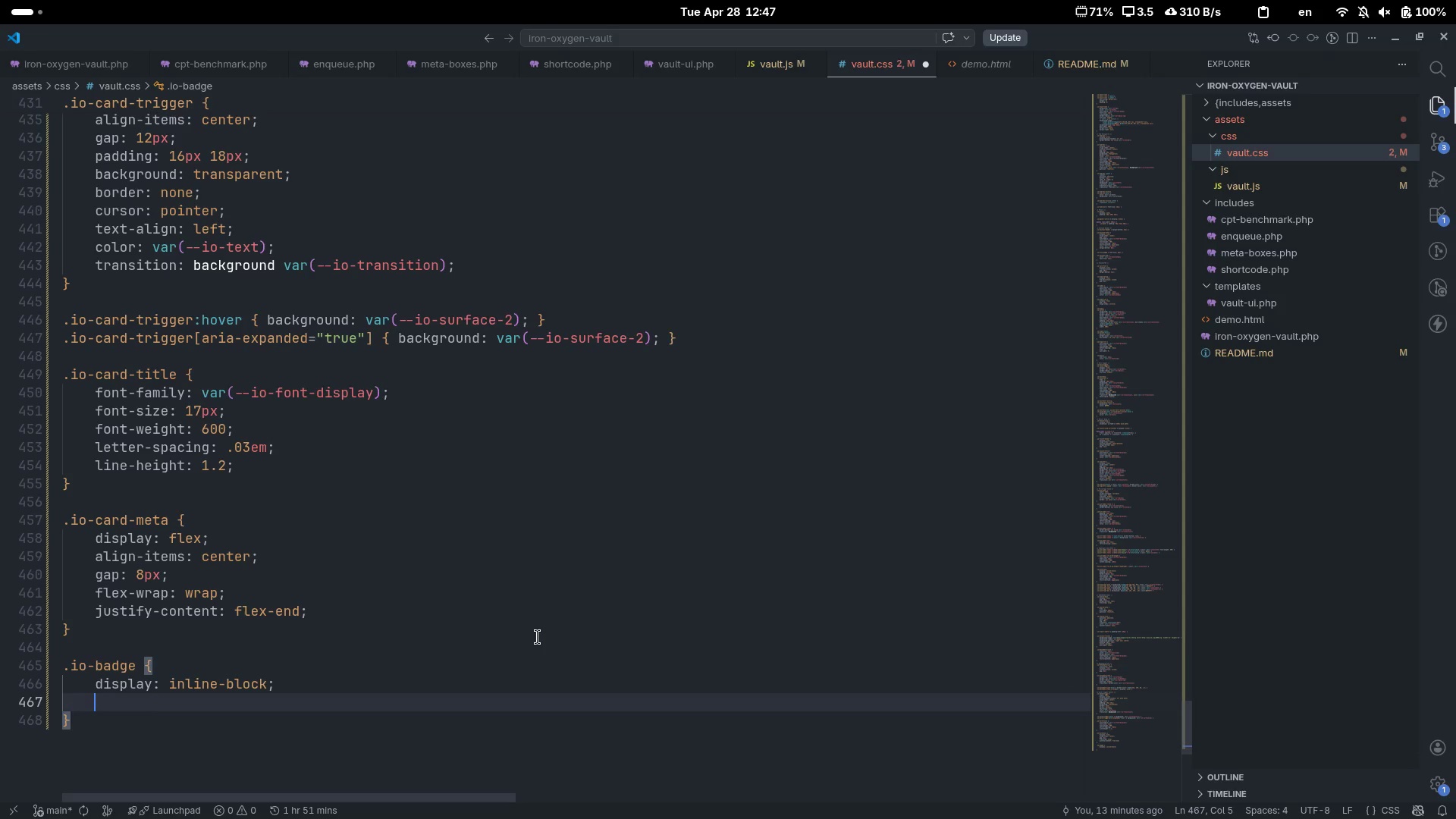 
type(paddin)
 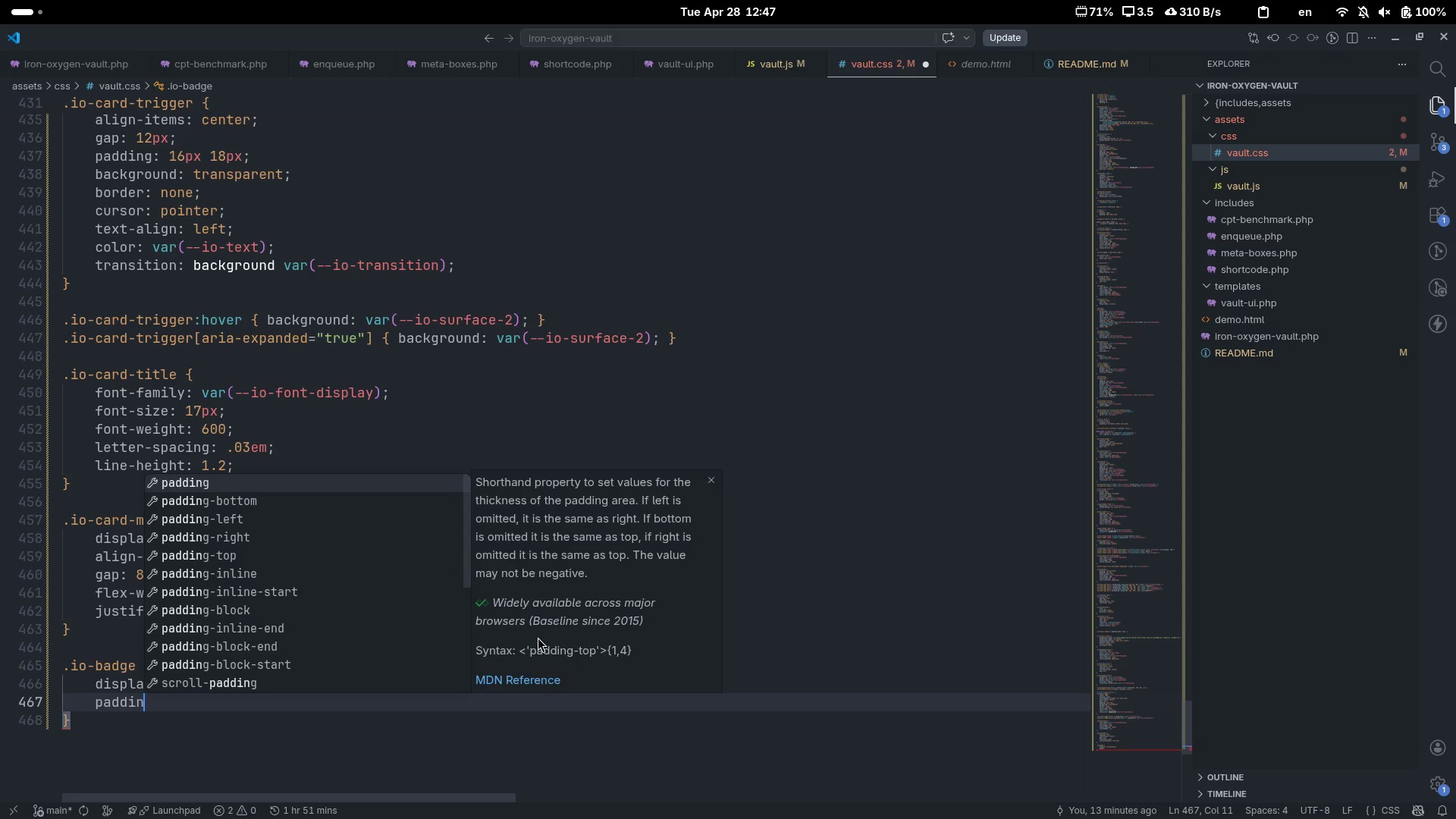 
key(Enter)
 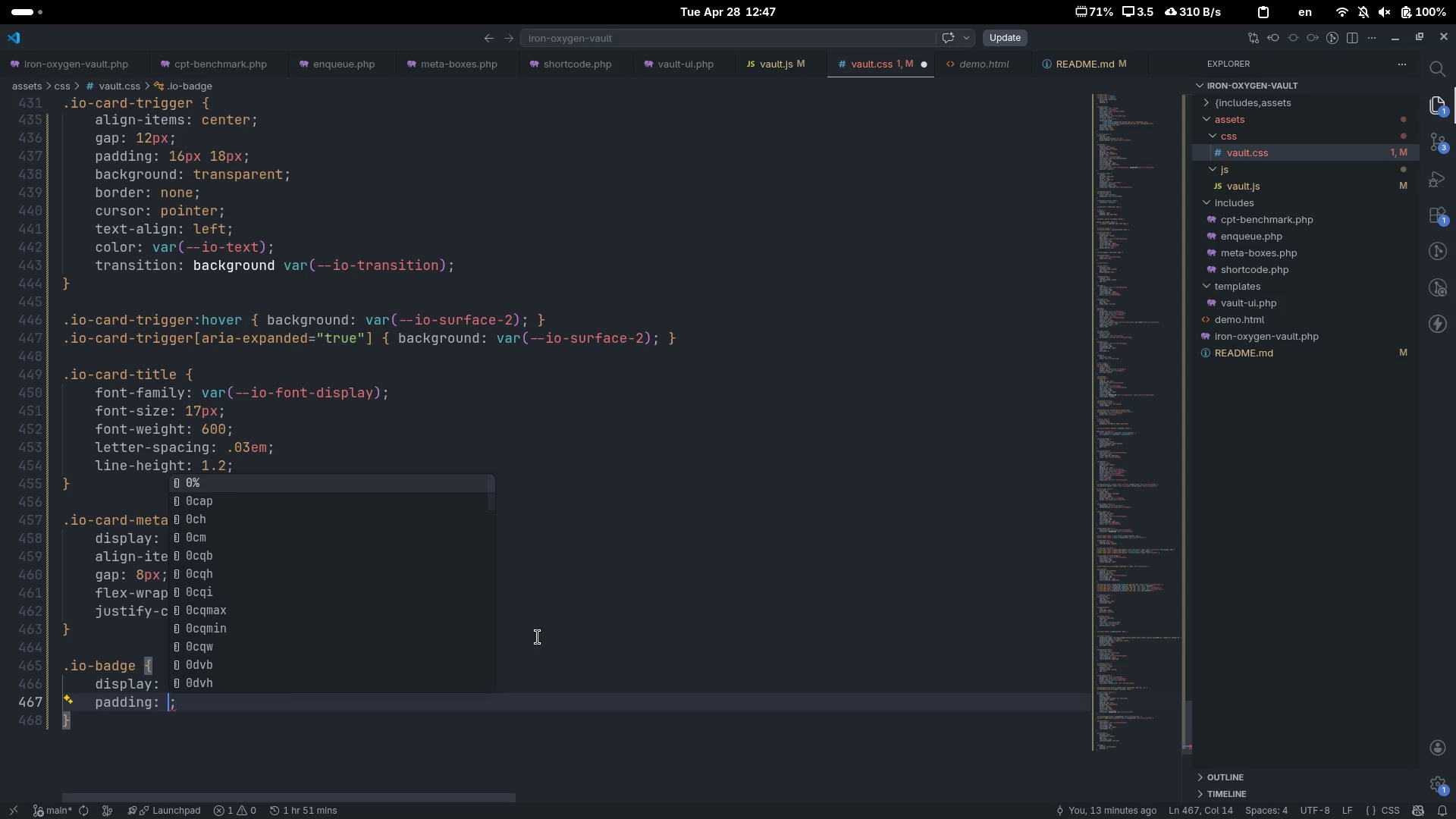 
type(3px 9px)
 